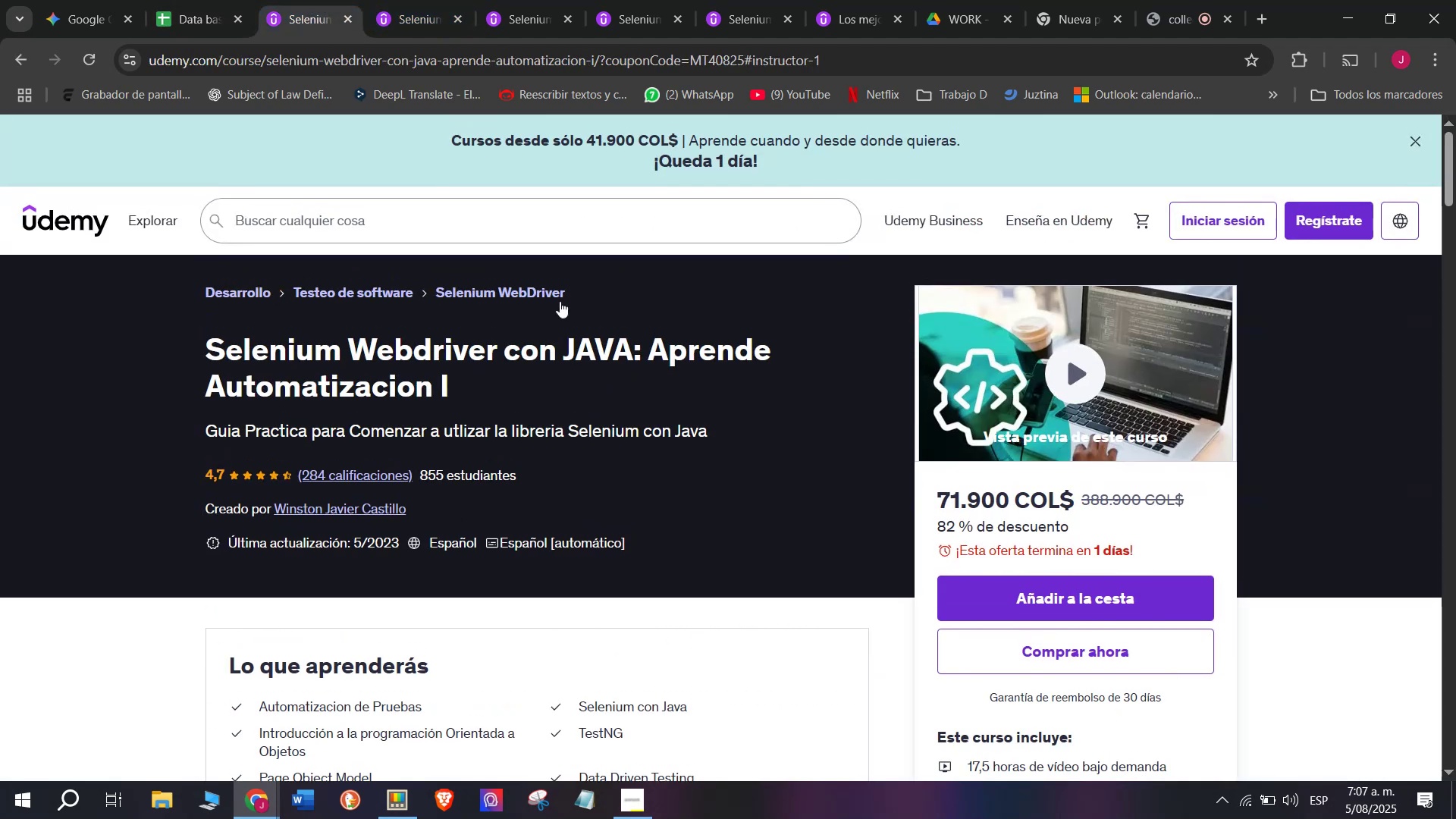 
left_click_drag(start_coordinate=[619, 303], to_coordinate=[428, 275])
 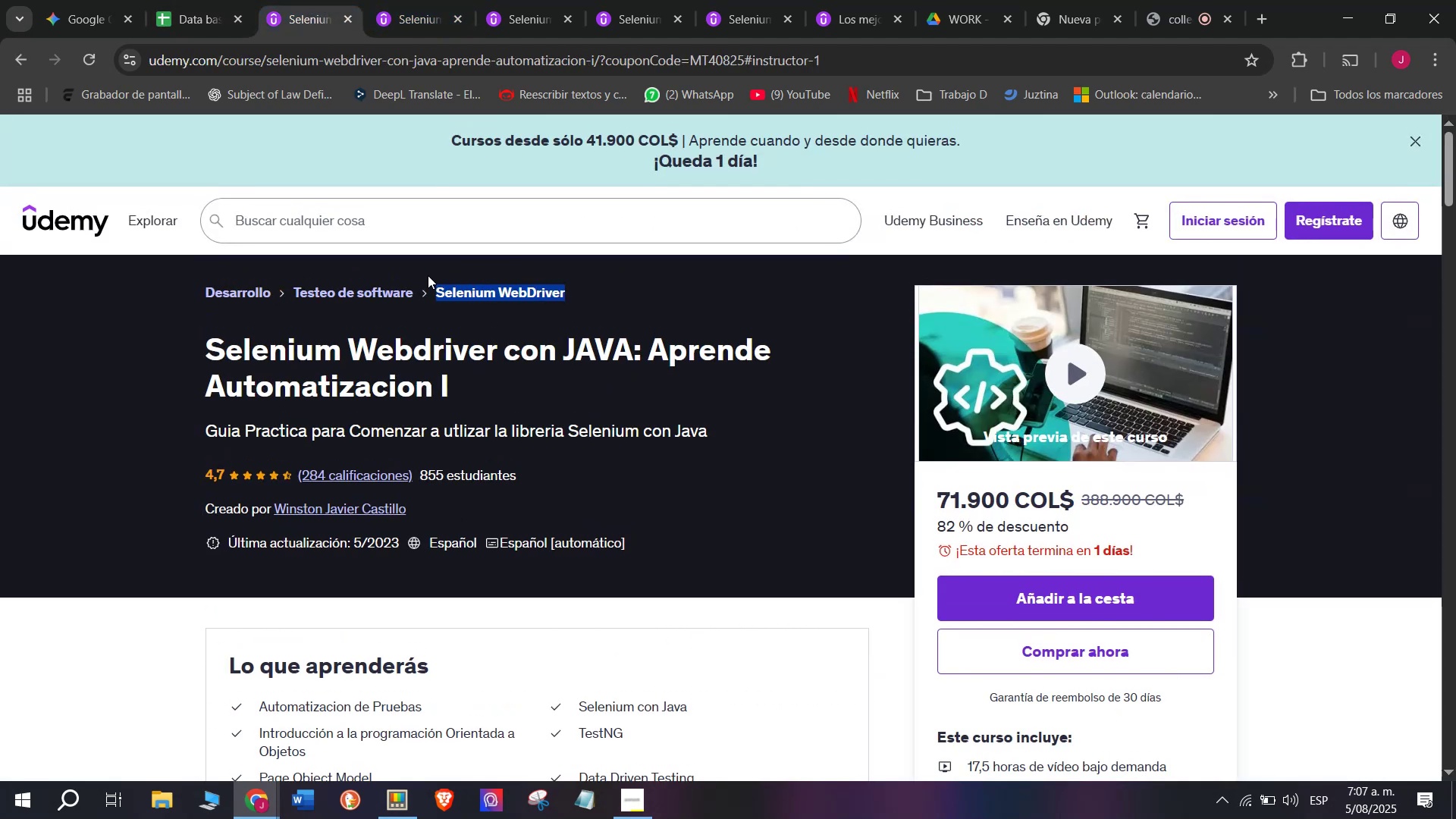 
key(Break)
 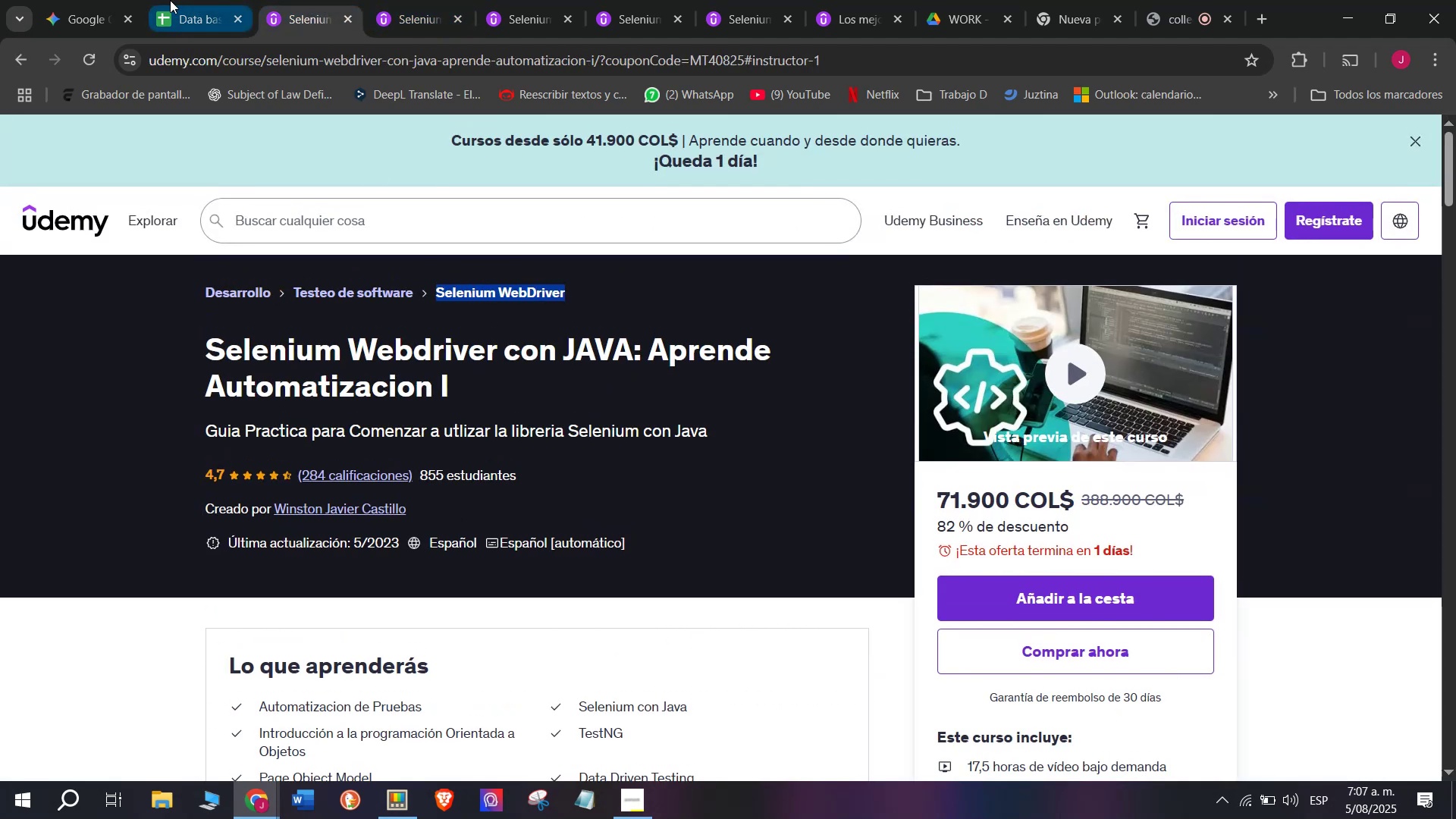 
key(Control+ControlLeft)
 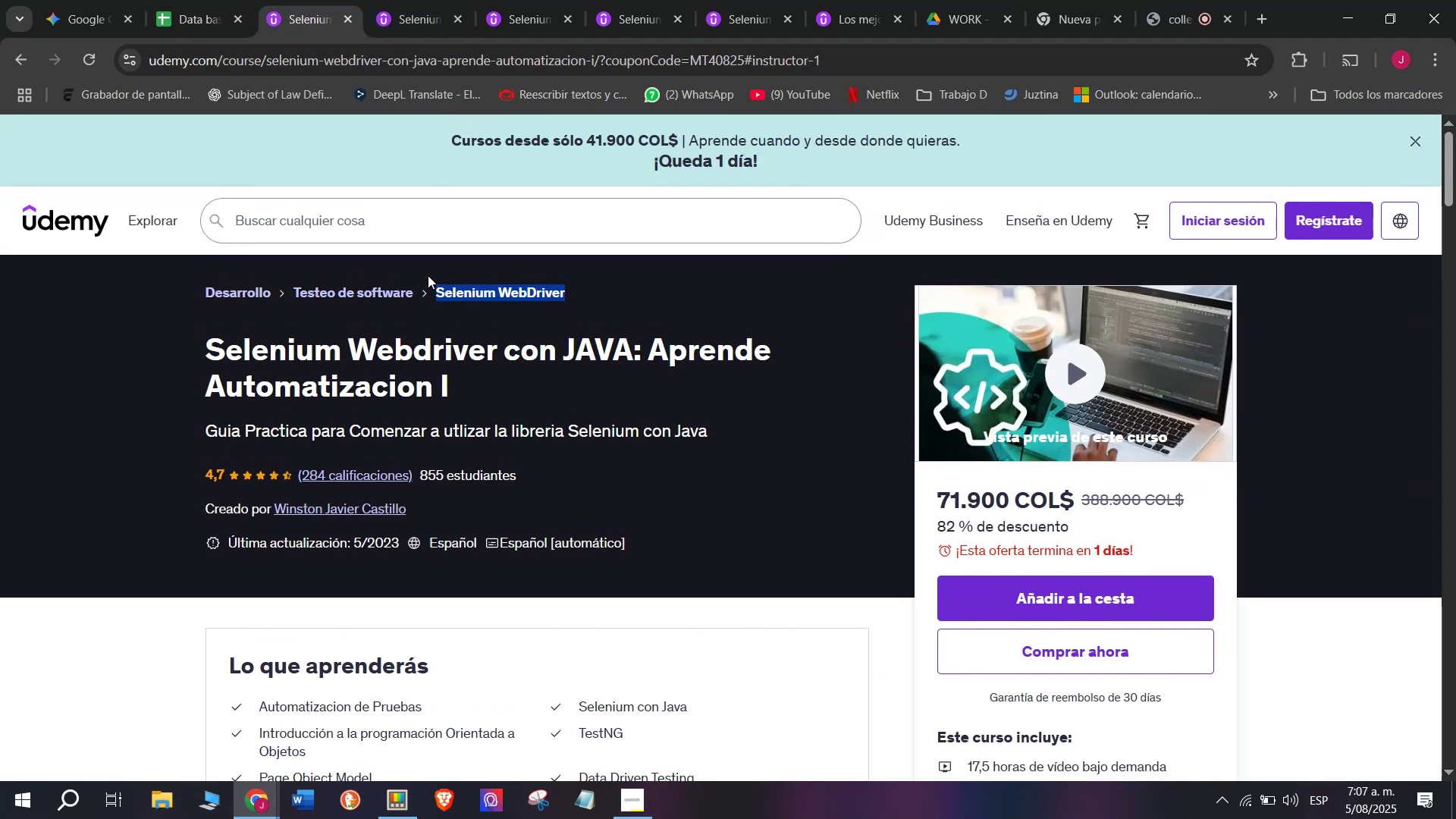 
key(Control+C)
 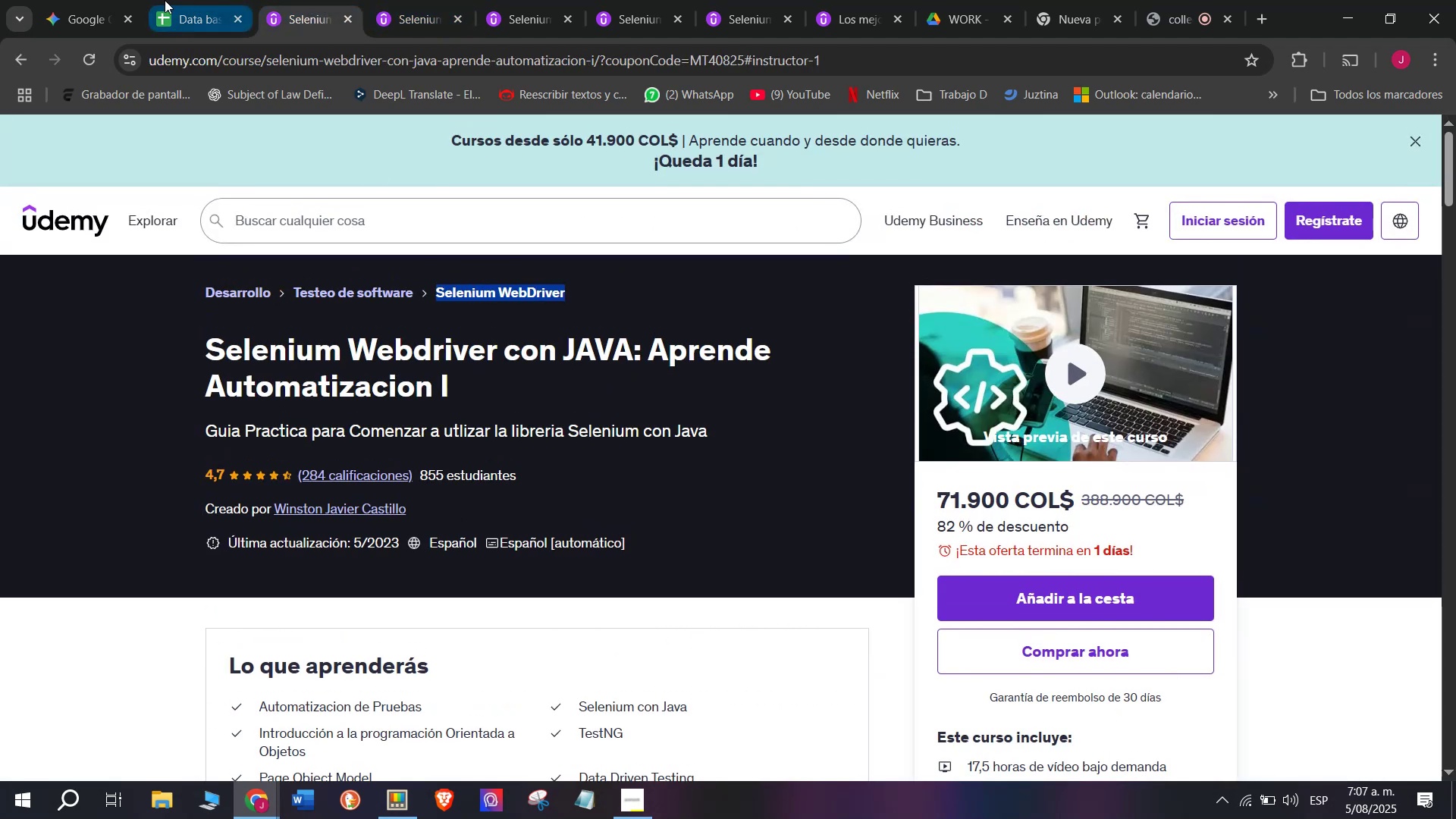 
left_click([164, 0])
 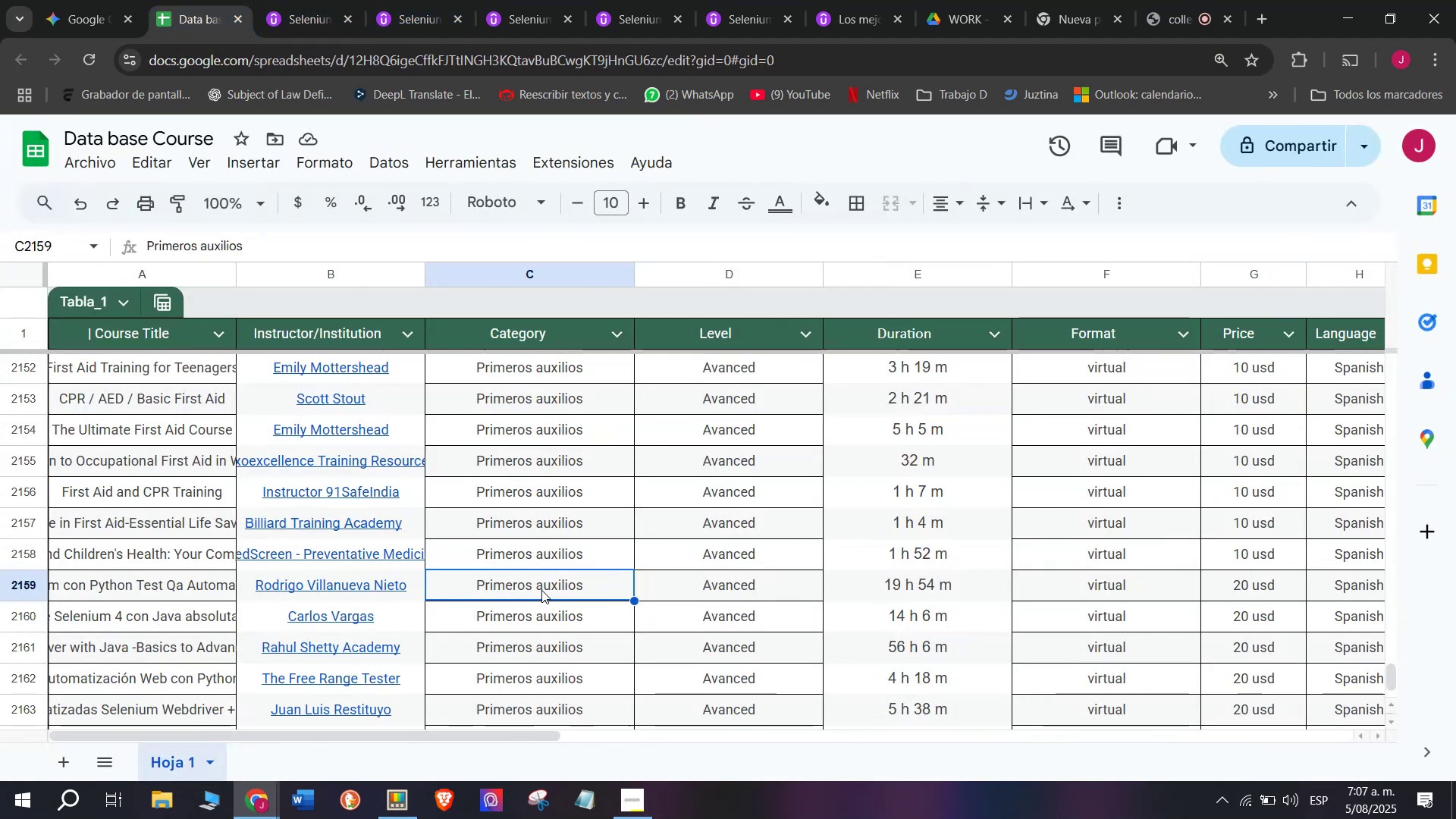 
double_click([541, 589])
 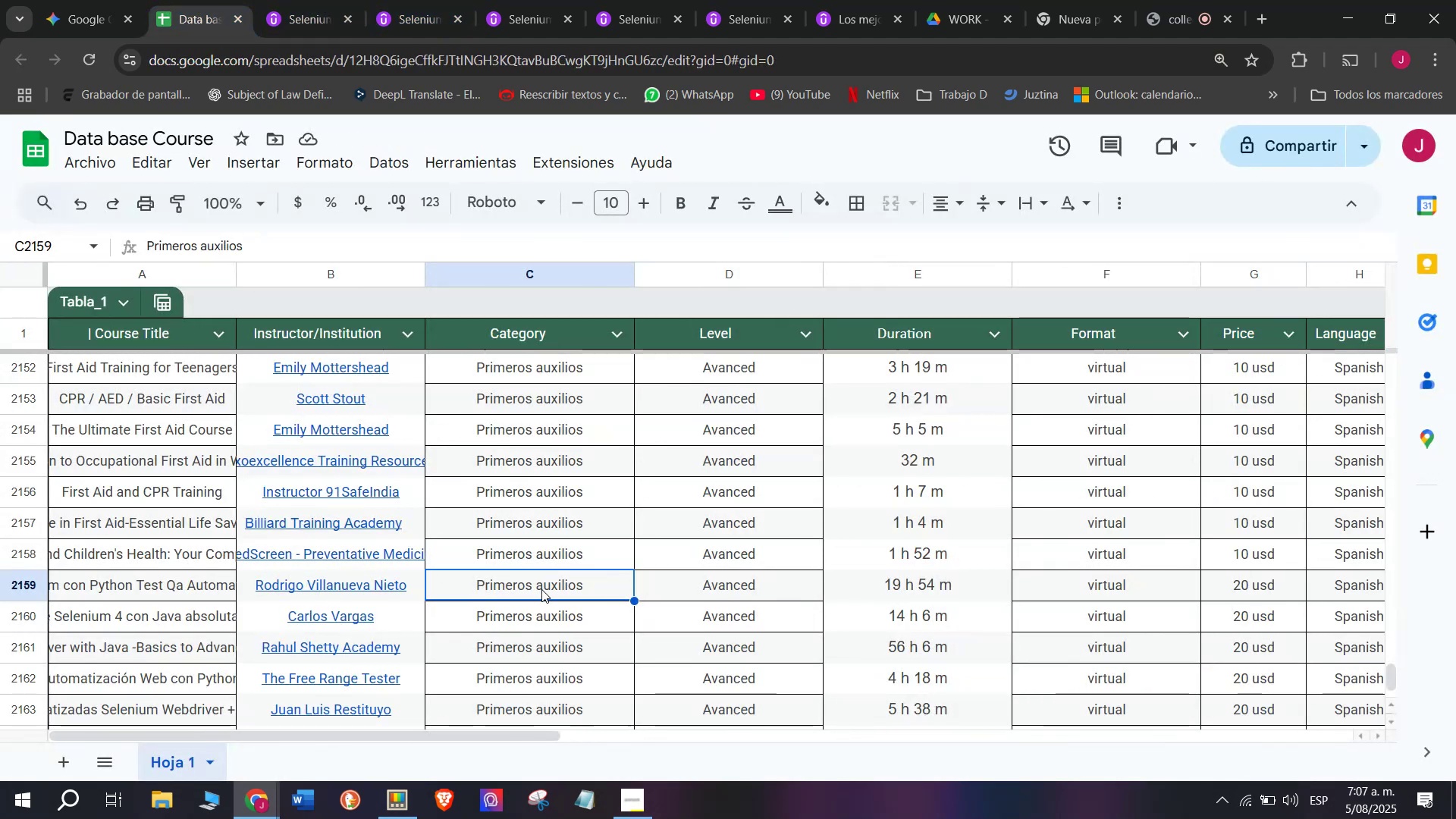 
triple_click([541, 589])
 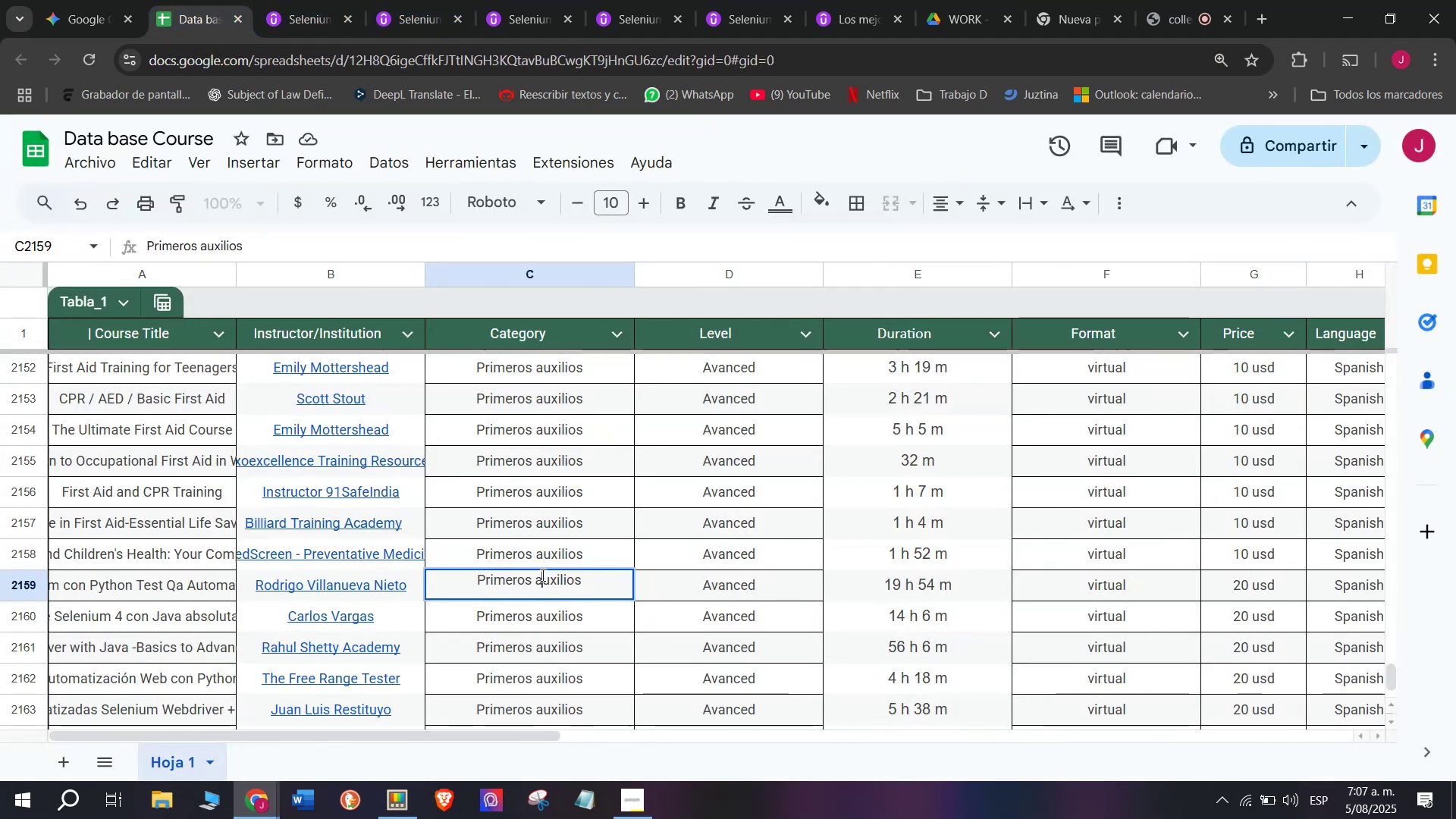 
double_click([541, 575])
 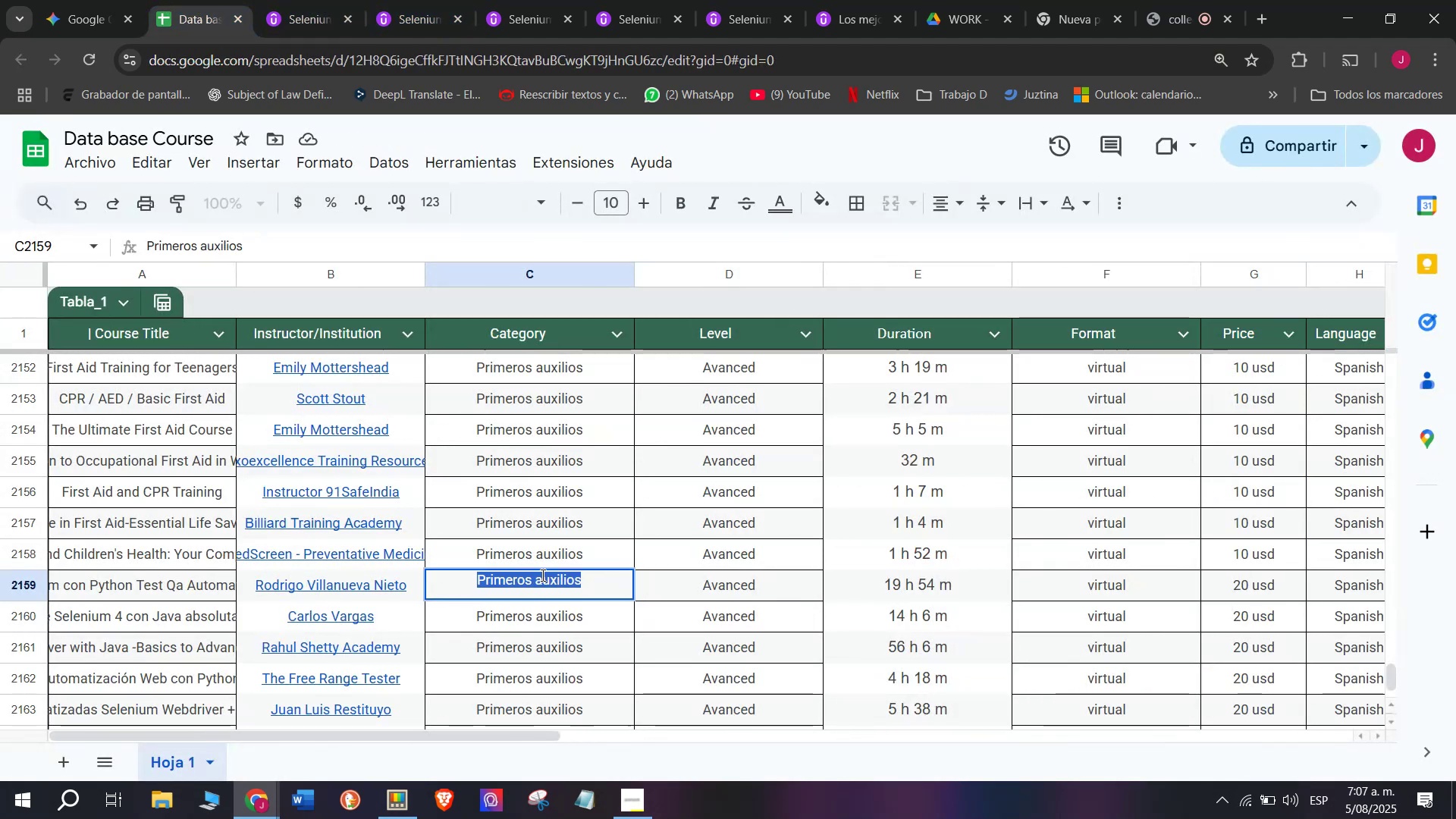 
triple_click([541, 575])
 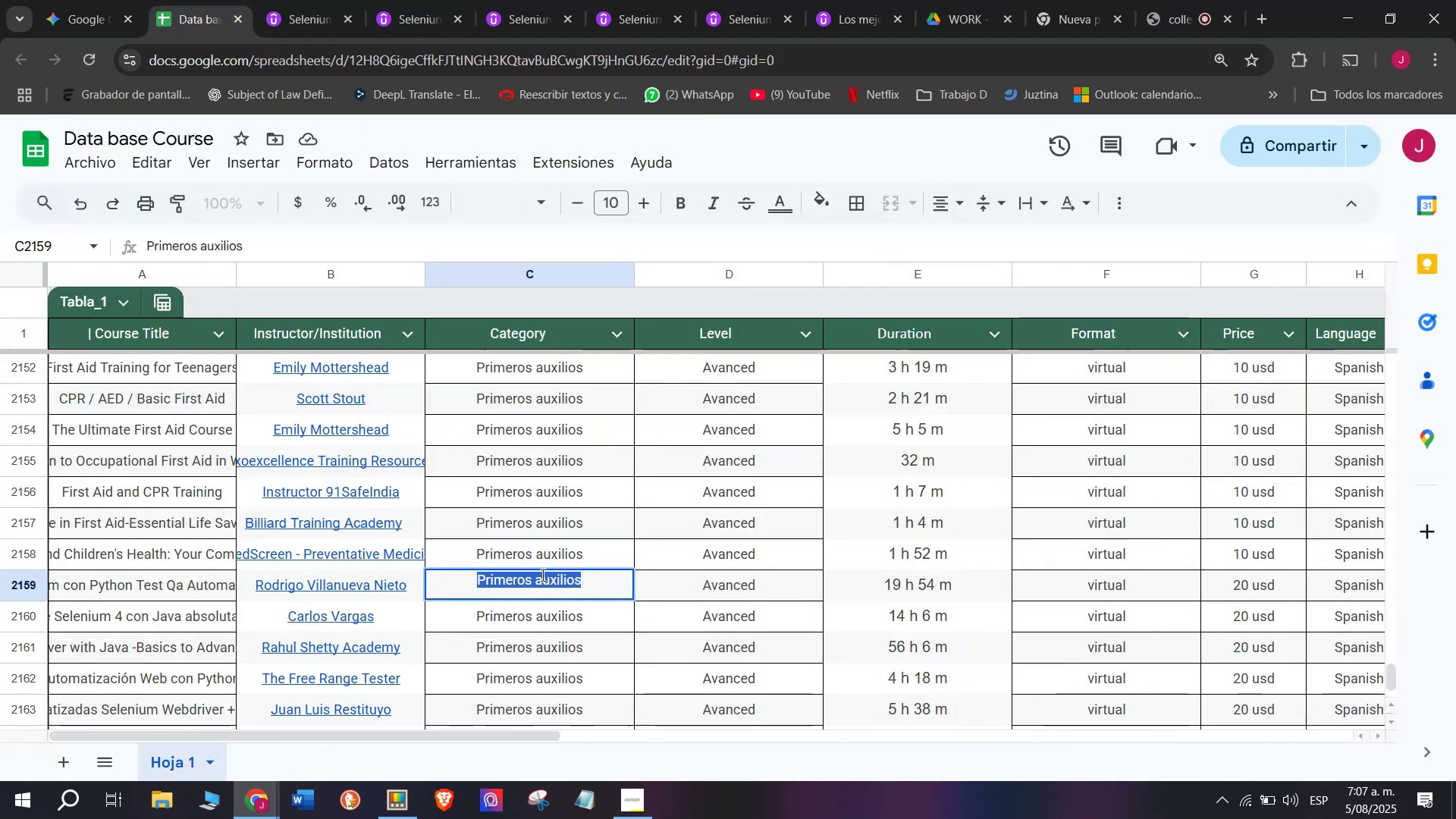 
key(Z)
 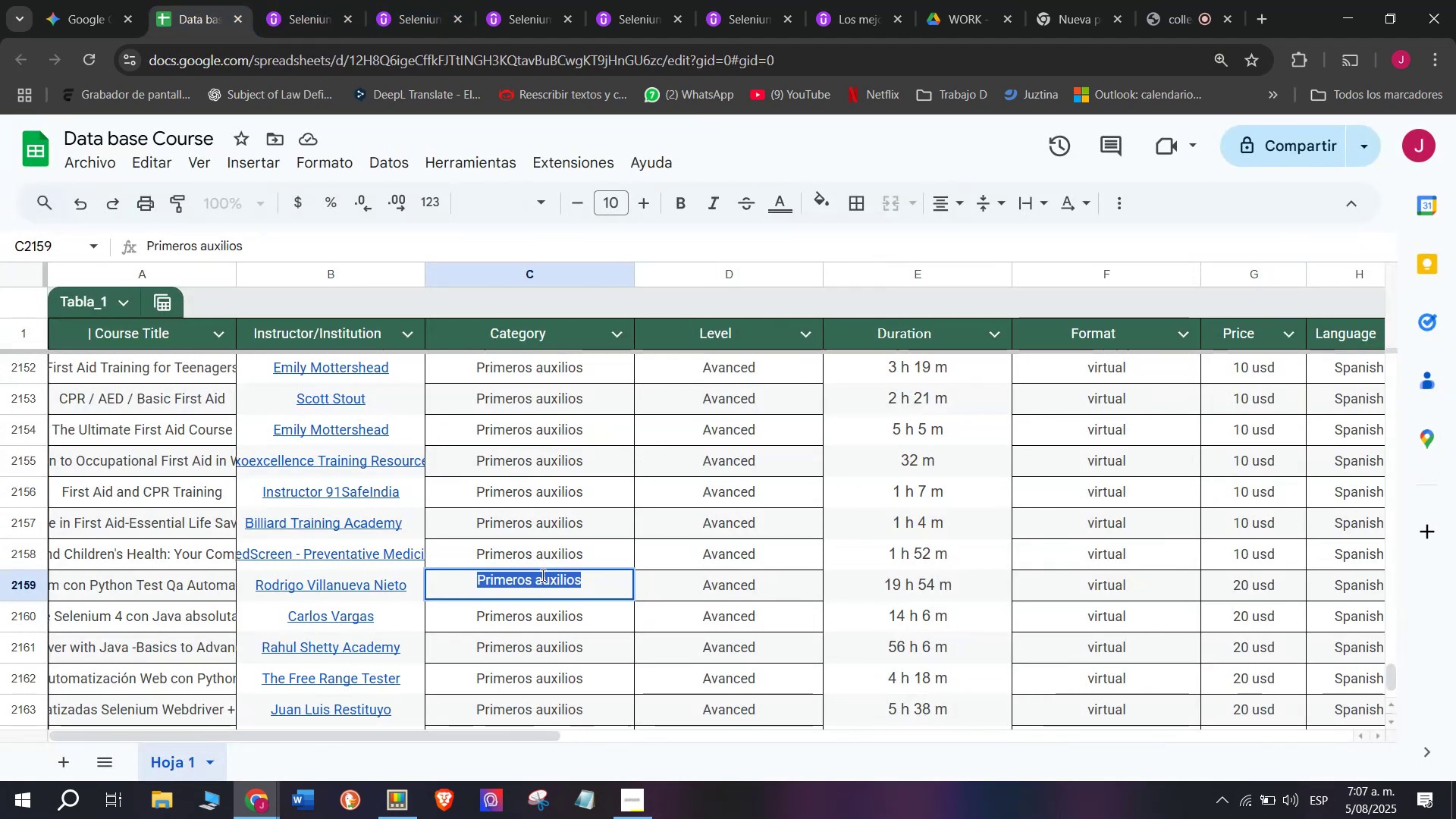 
key(Control+ControlLeft)
 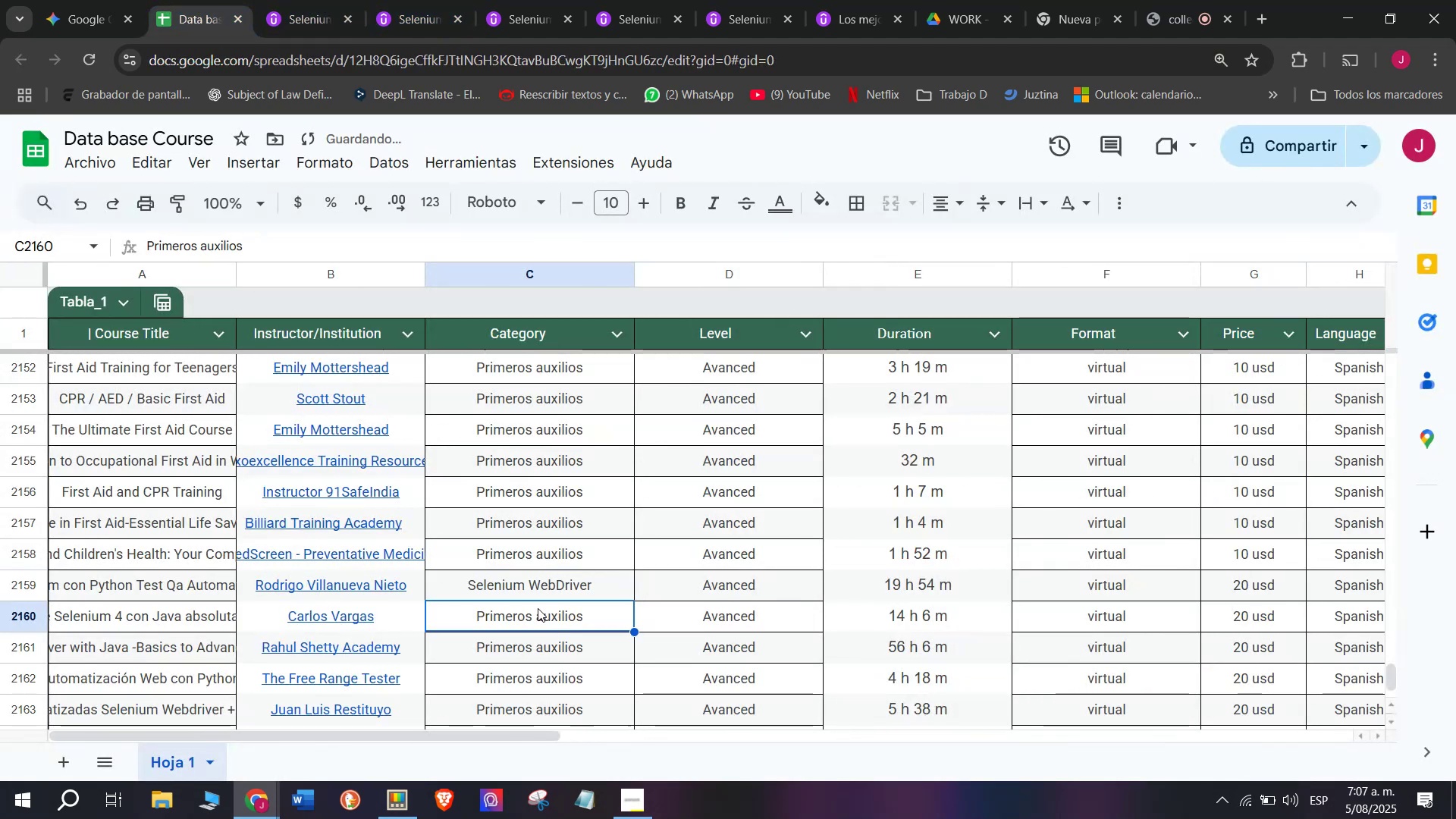 
key(Control+V)
 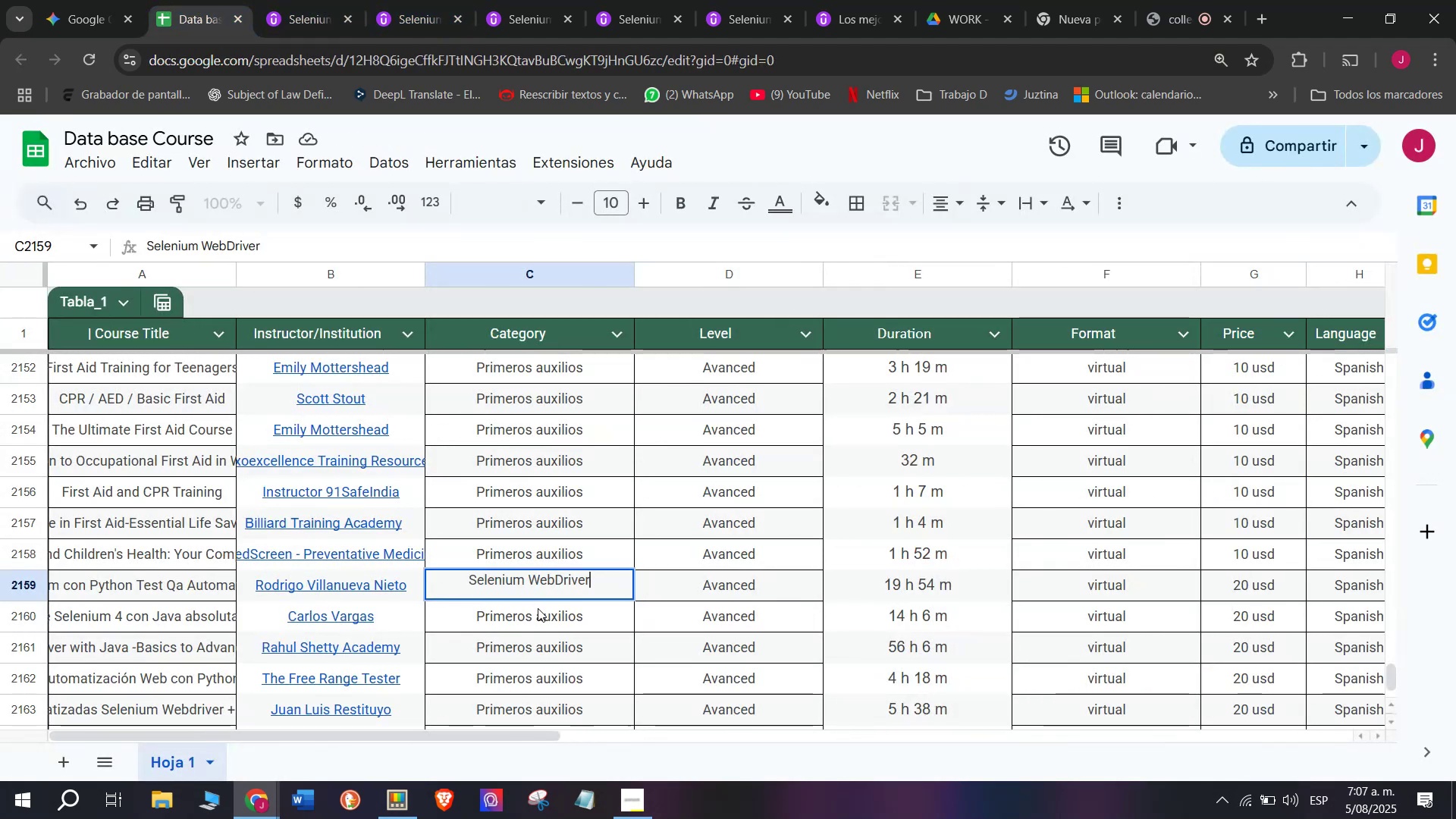 
left_click([538, 608])
 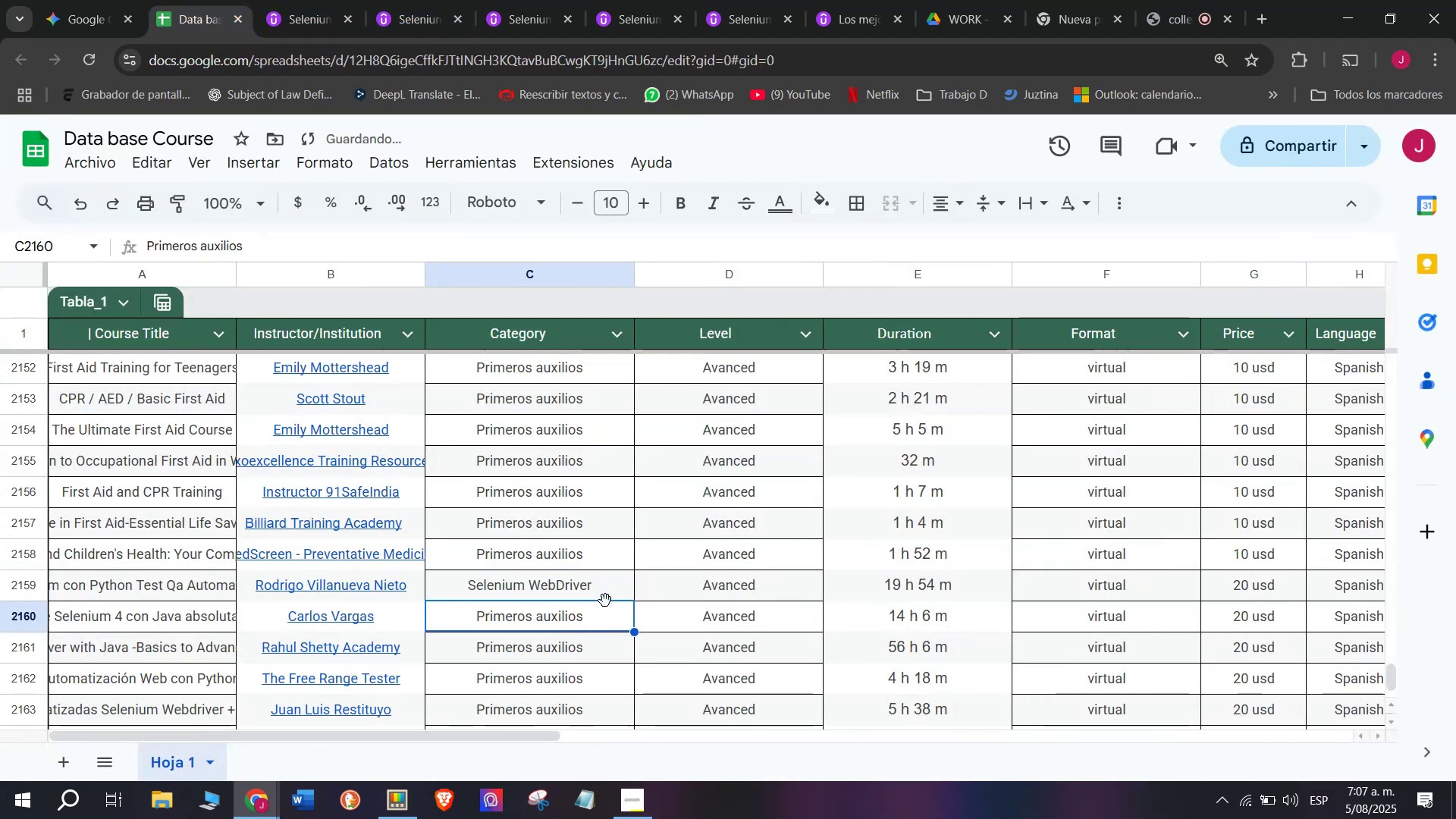 
double_click([614, 585])
 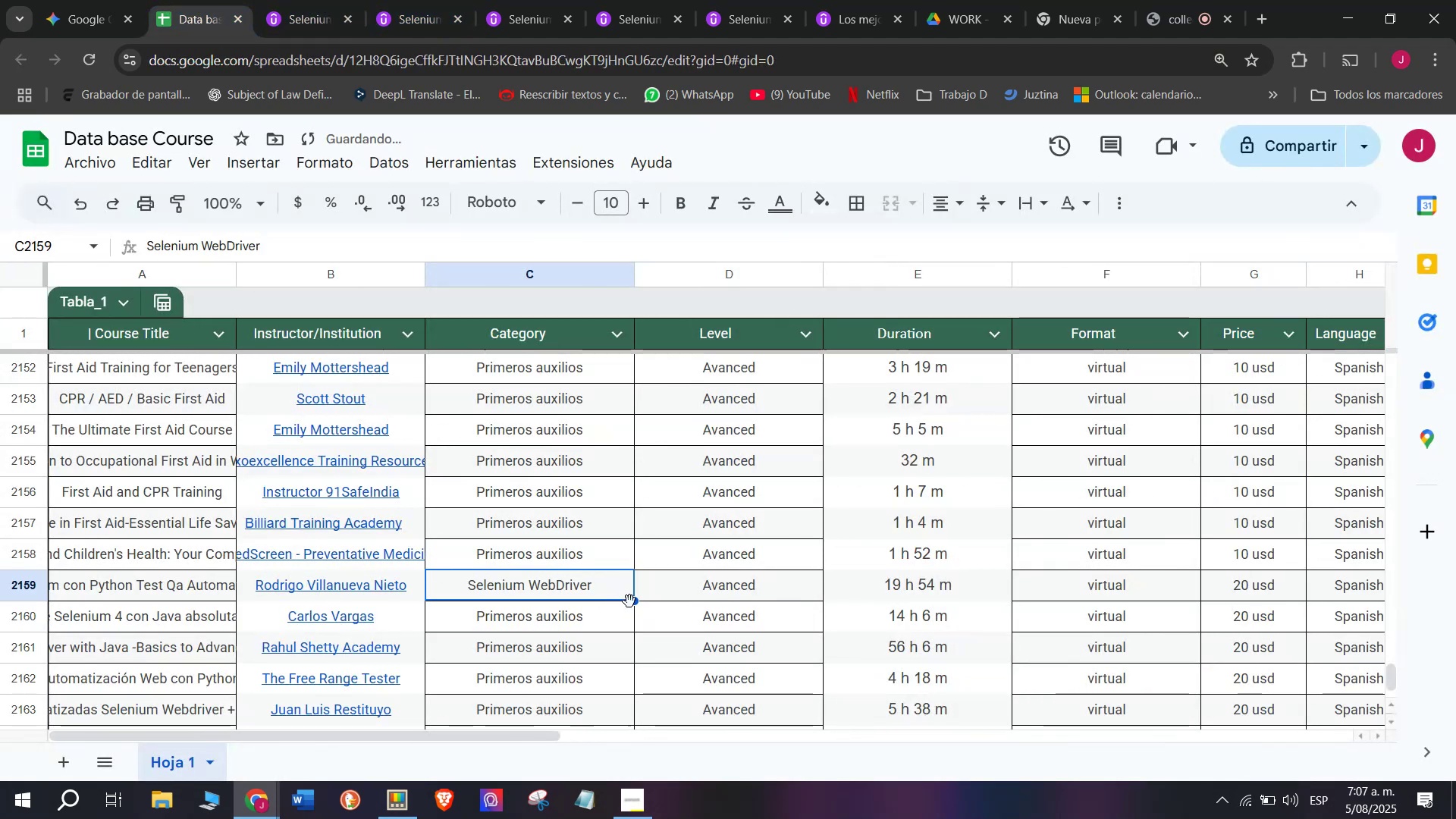 
left_click([629, 601])
 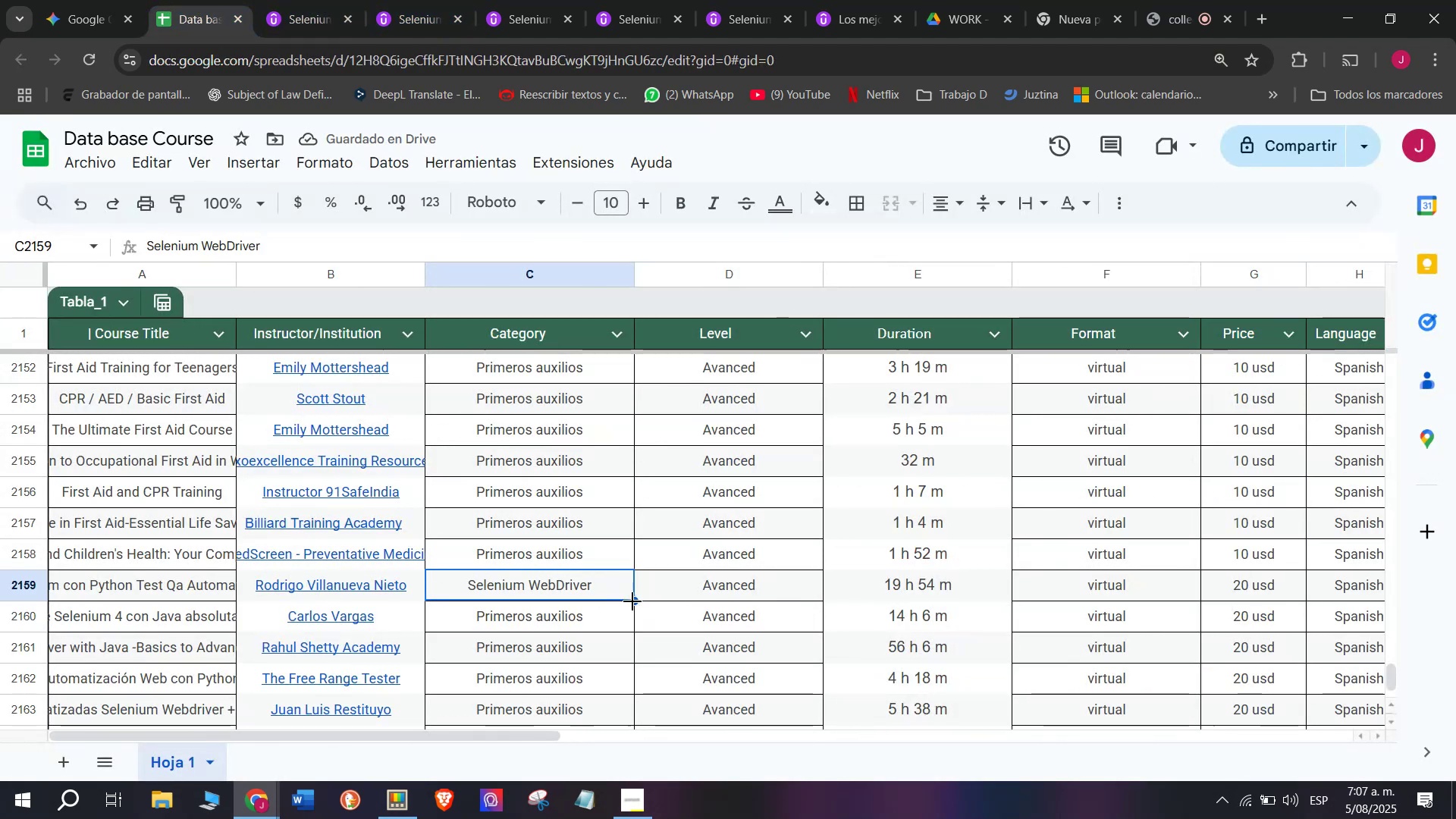 
left_click_drag(start_coordinate=[632, 601], to_coordinate=[602, 461])
 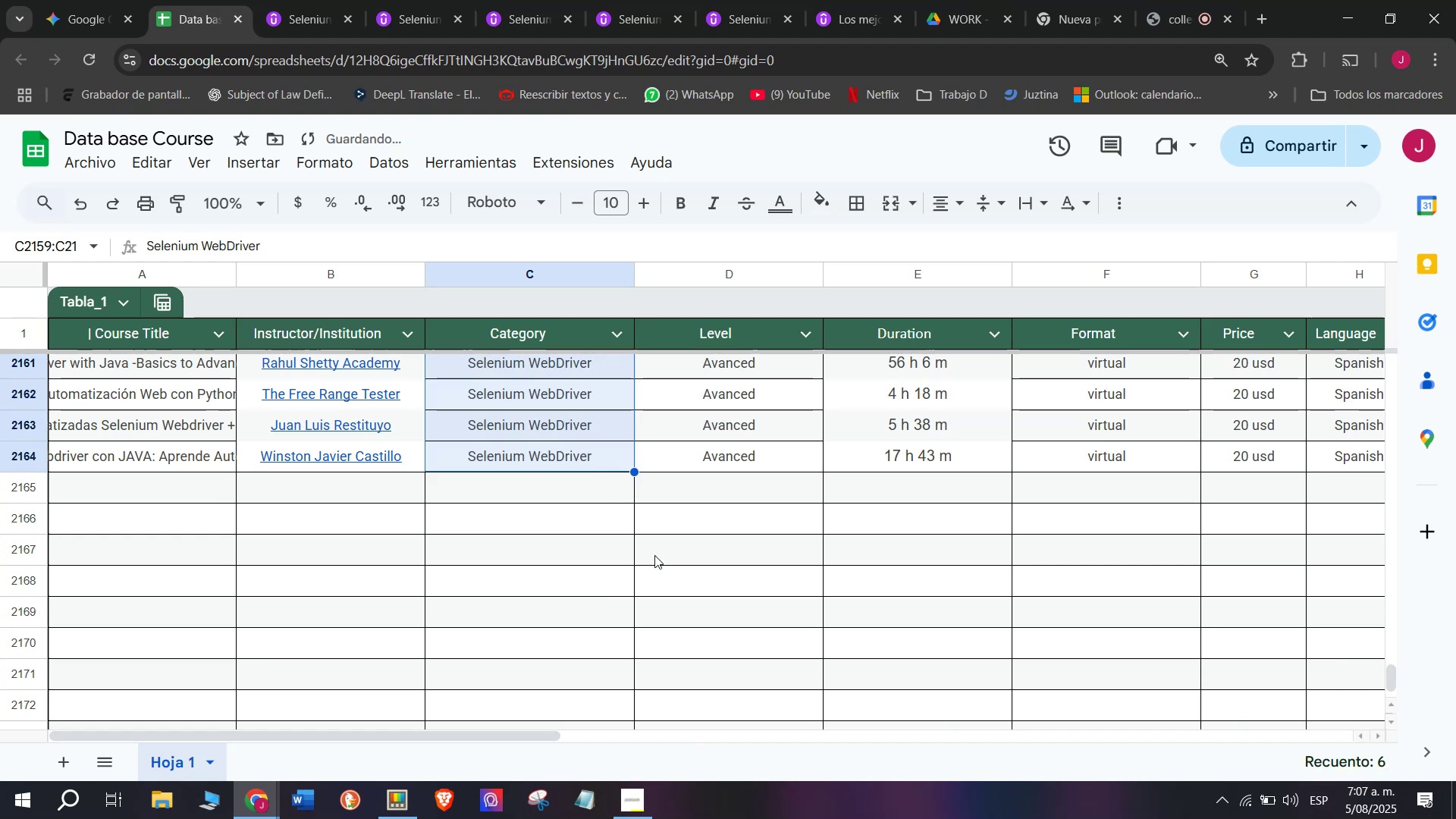 
scroll: coordinate [630, 663], scroll_direction: down, amount: 1.0
 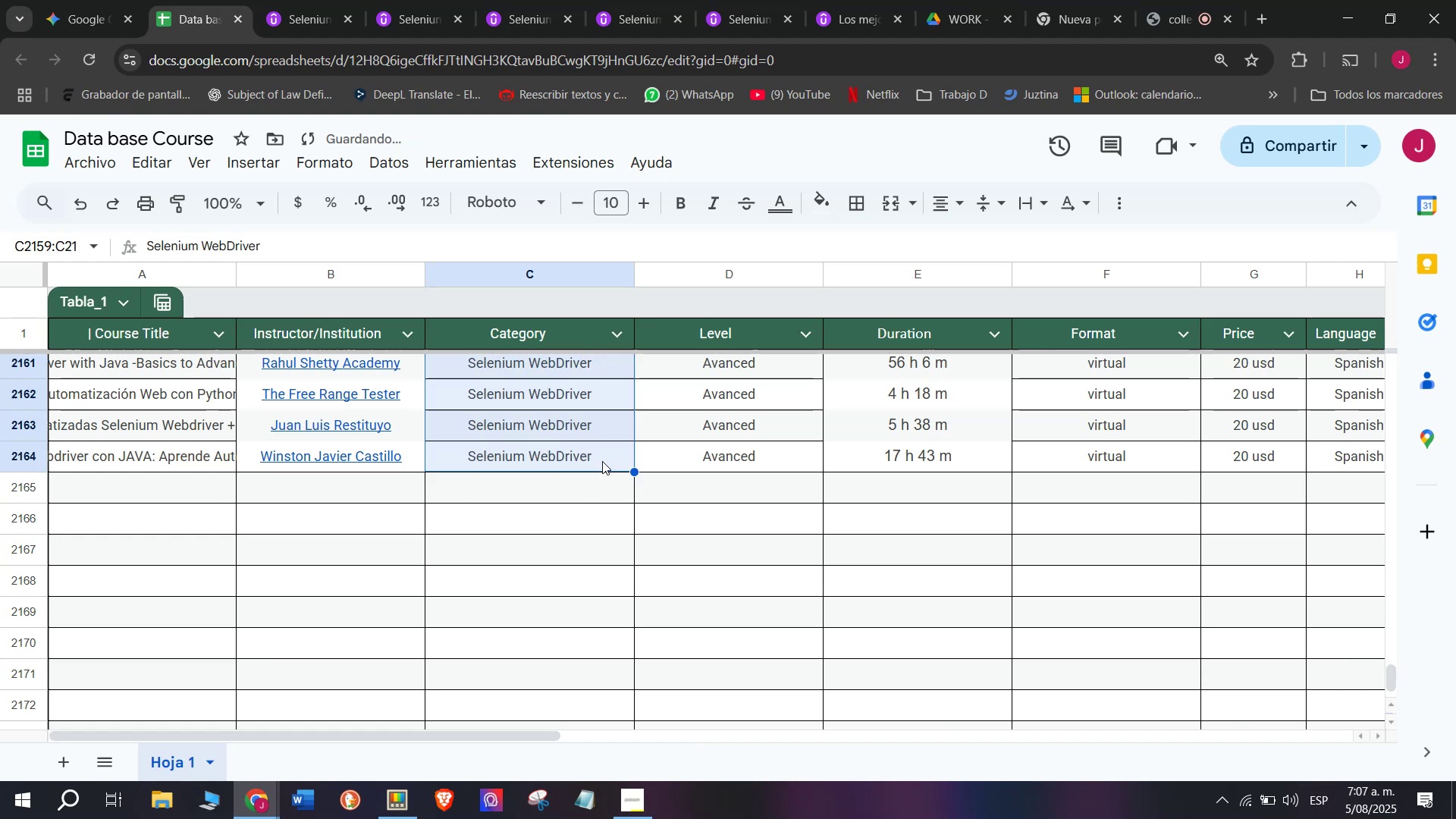 
scroll: coordinate [654, 555], scroll_direction: up, amount: 1.0
 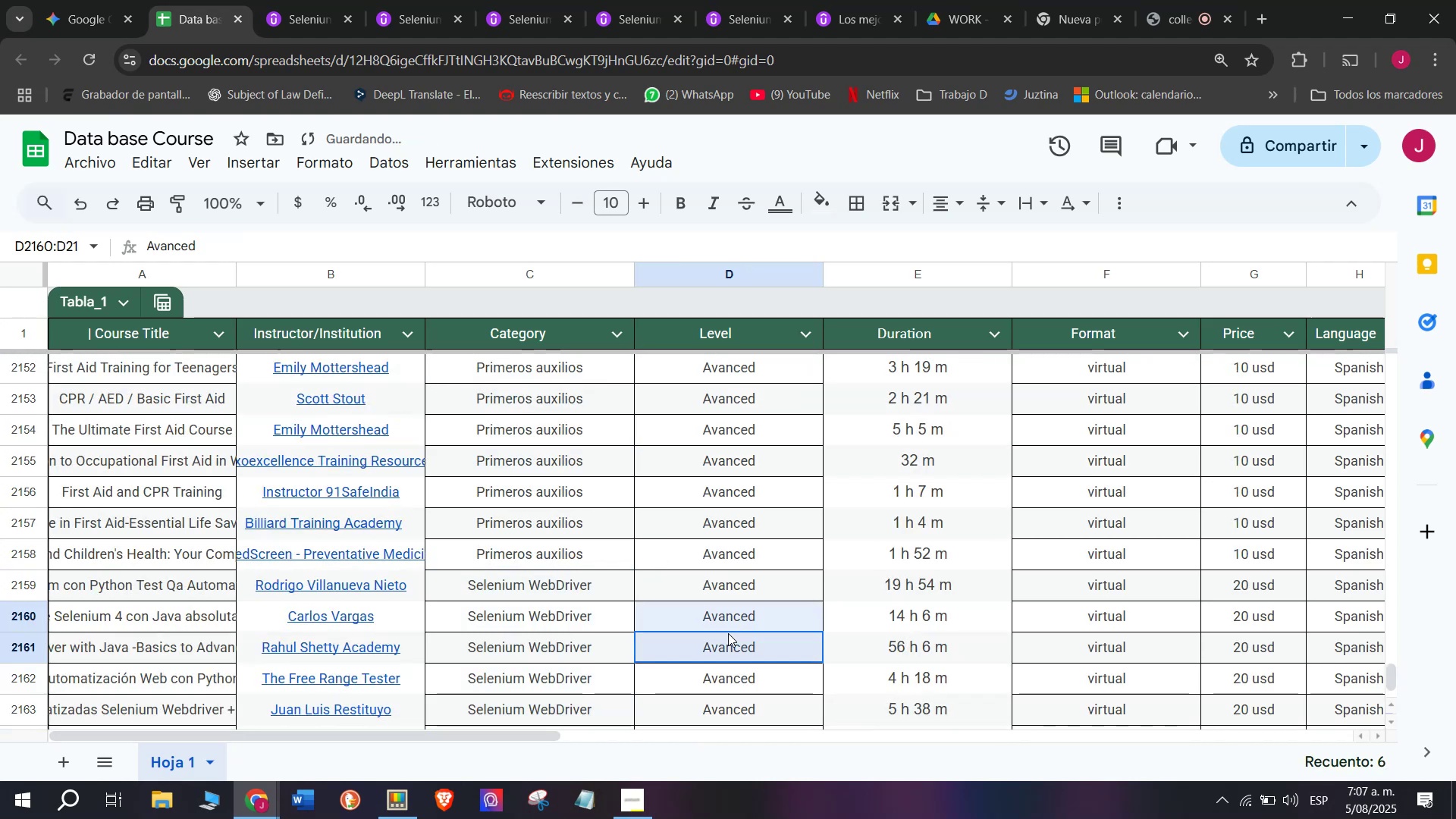 
scroll: coordinate [728, 632], scroll_direction: down, amount: 1.0
 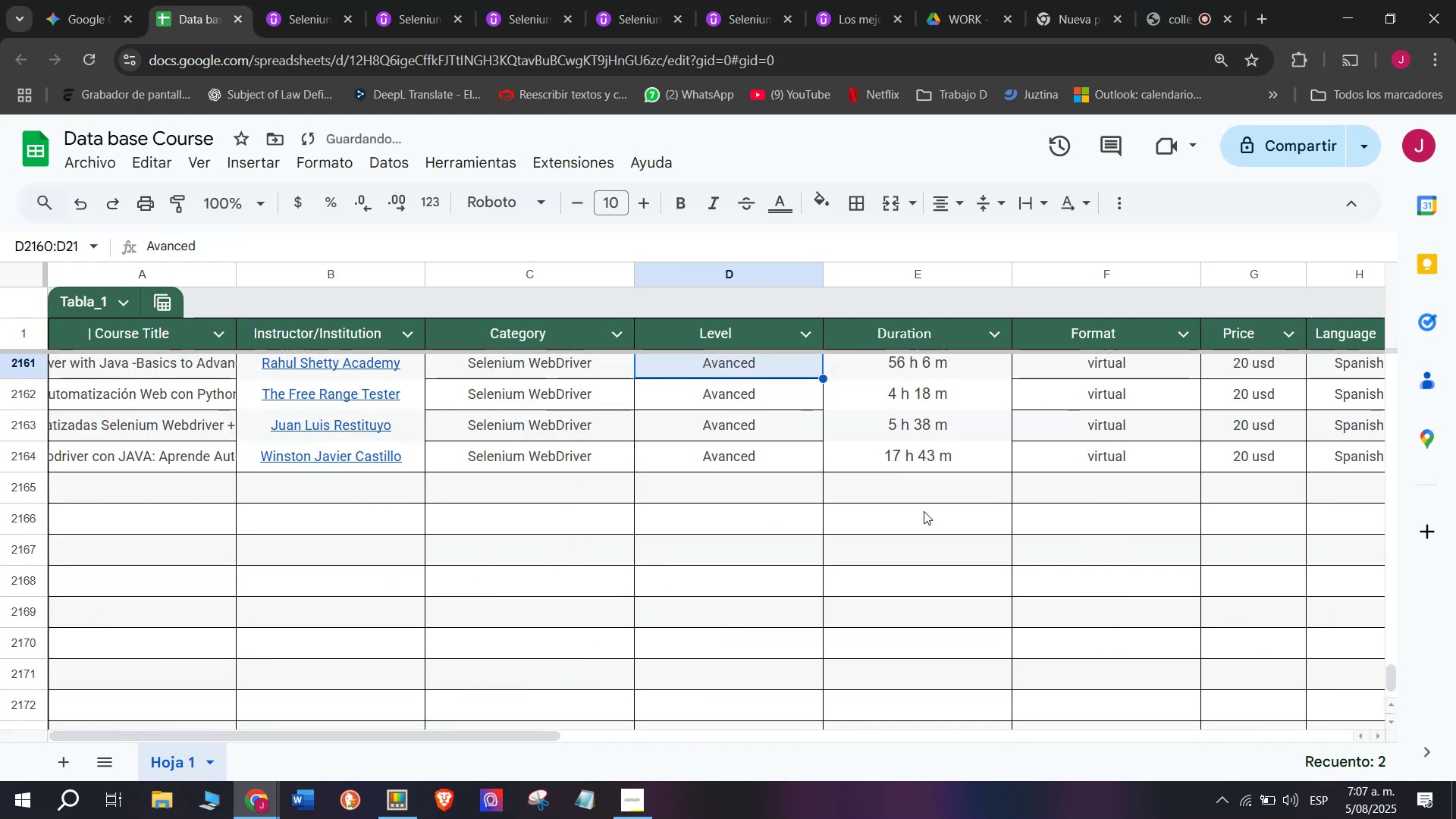 
left_click([924, 511])
 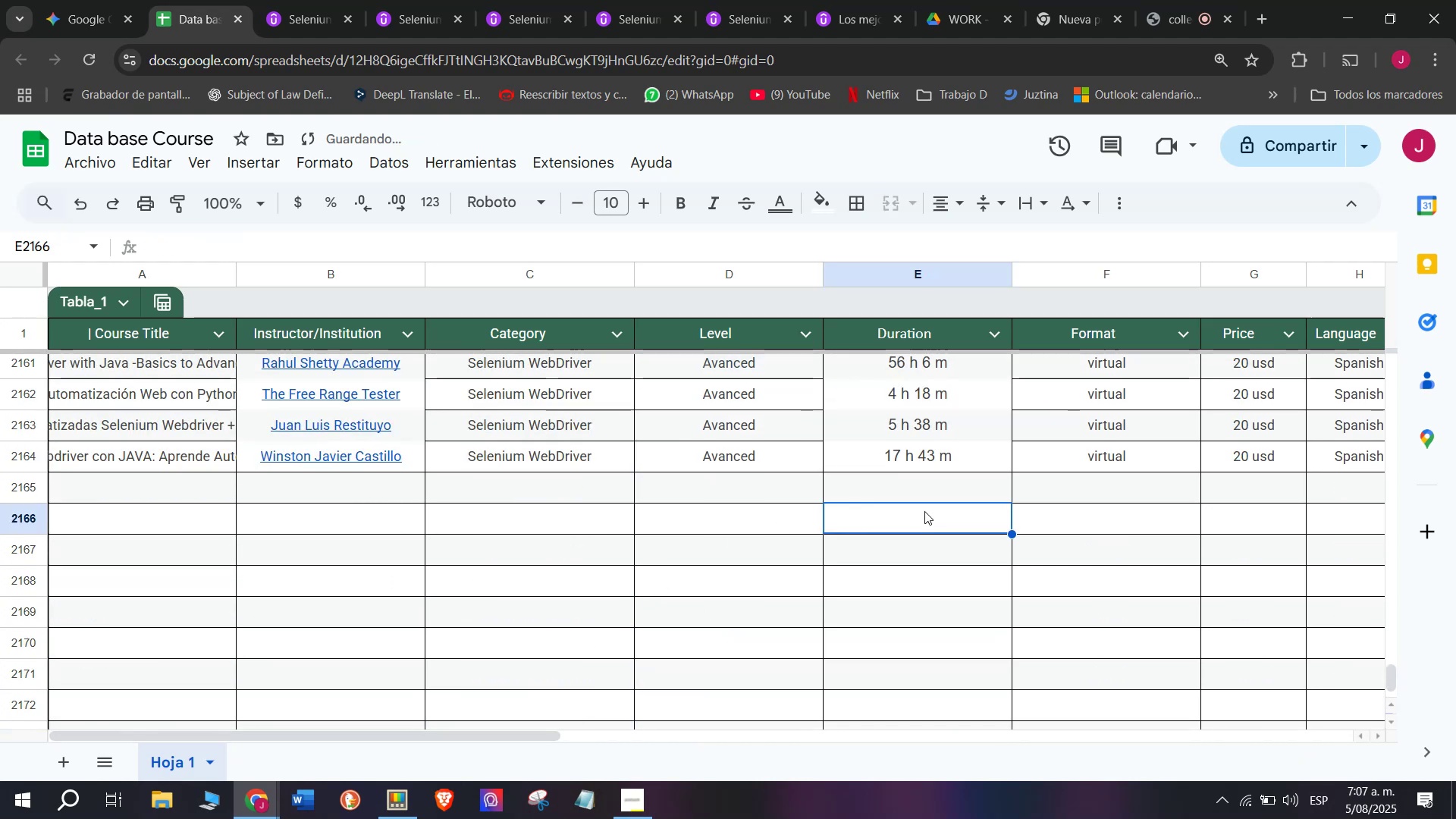 
scroll: coordinate [423, 424], scroll_direction: down, amount: 3.0
 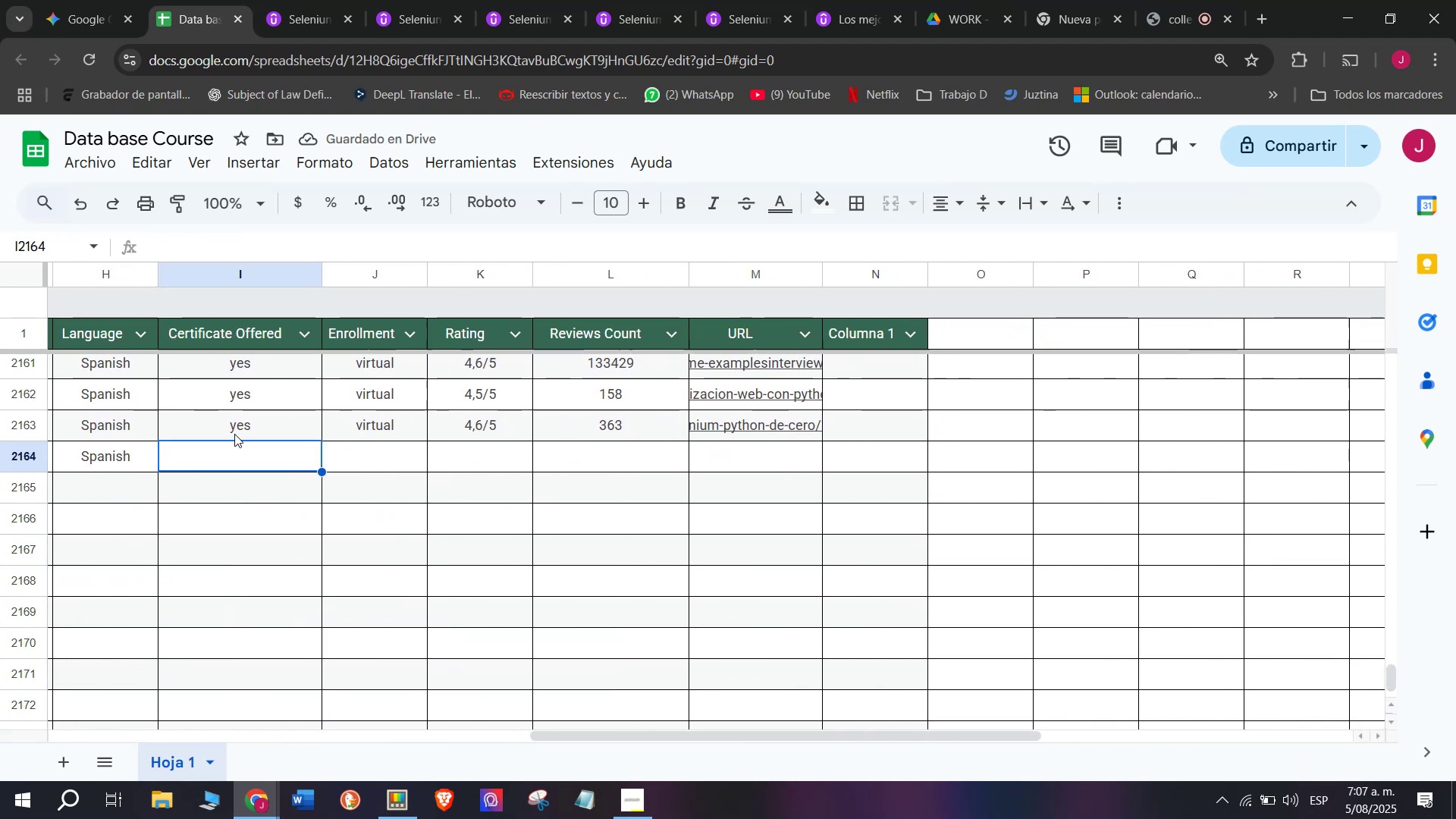 
double_click([234, 429])
 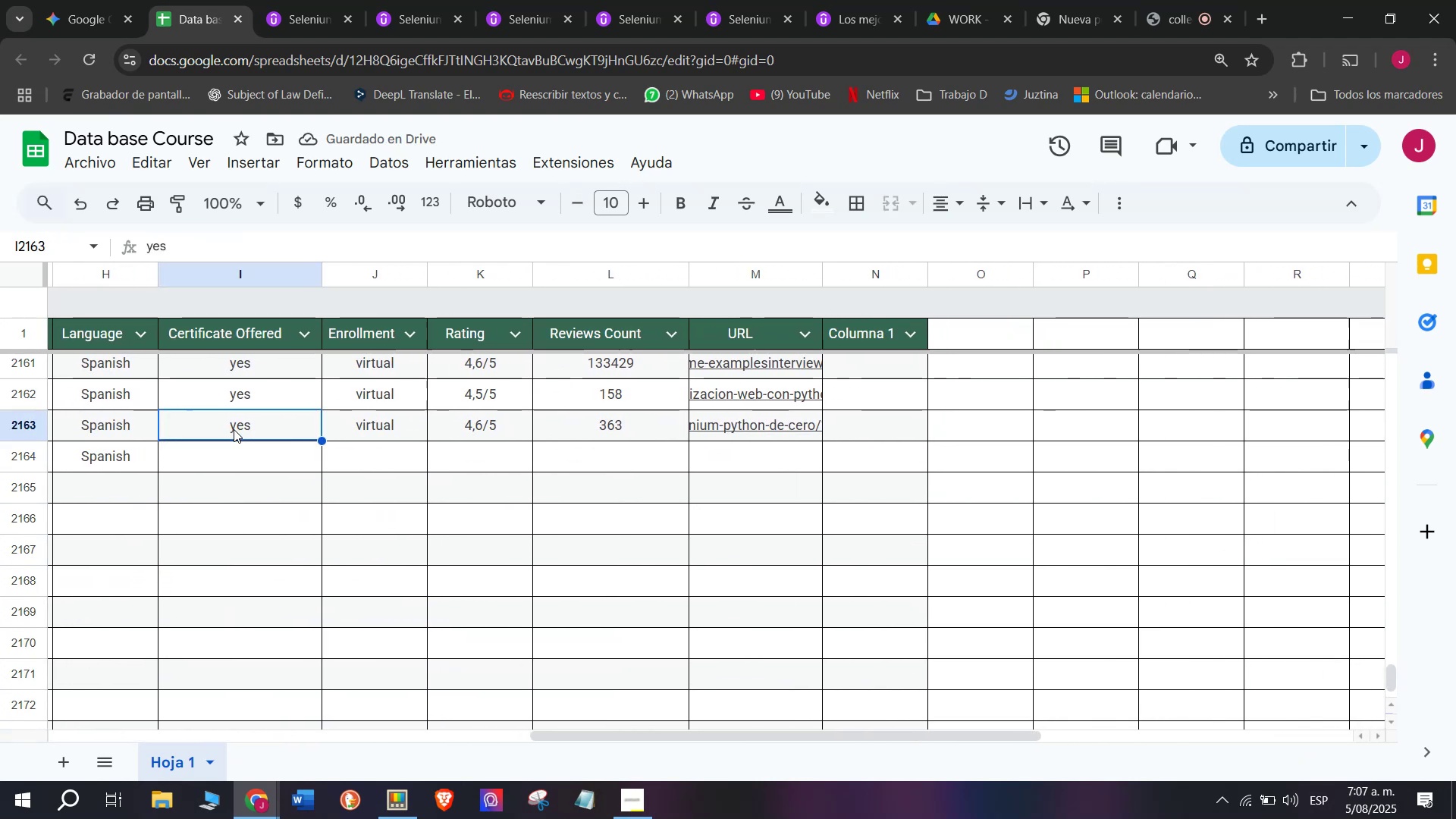 
key(Control+ControlLeft)
 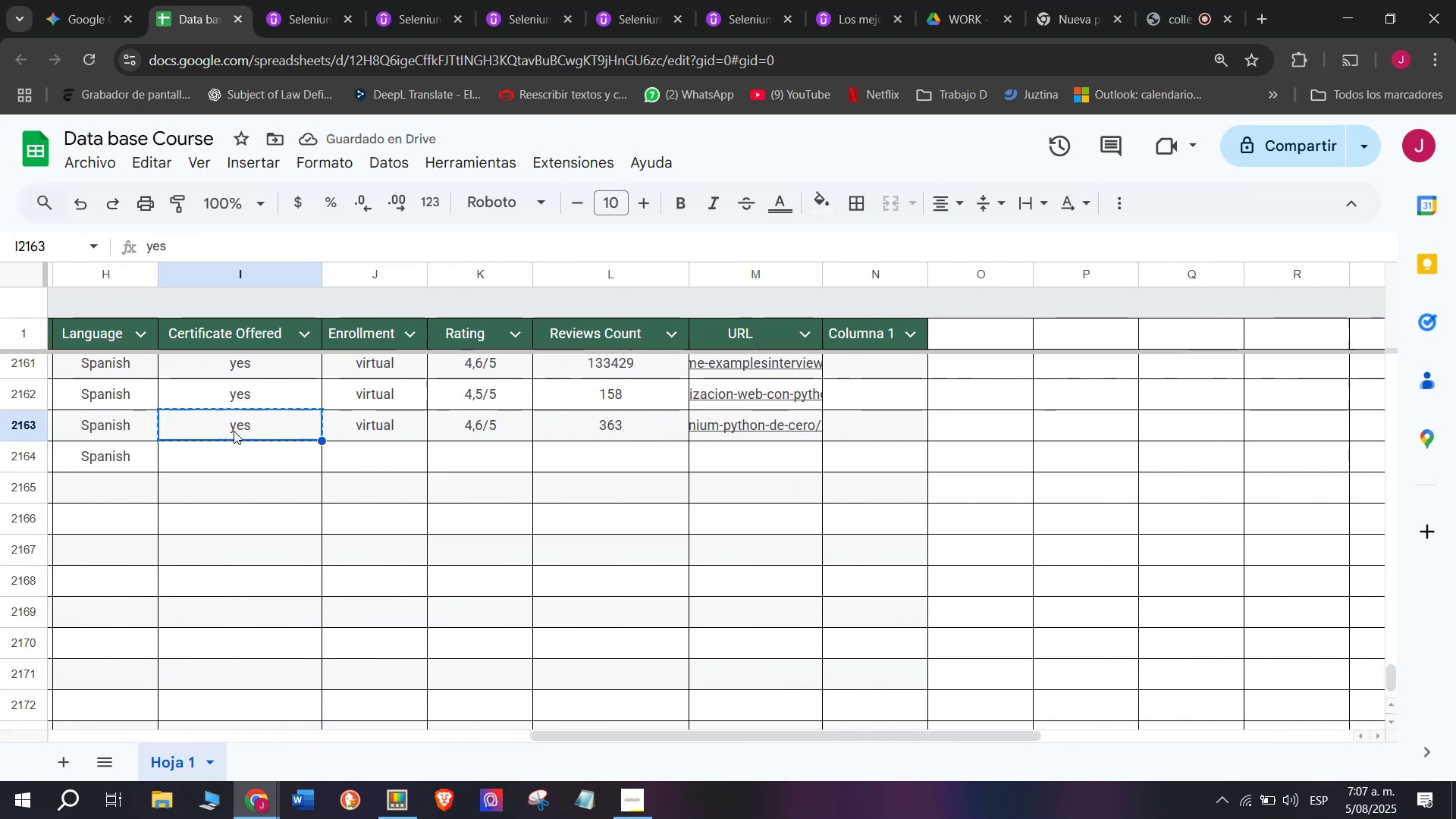 
key(Break)
 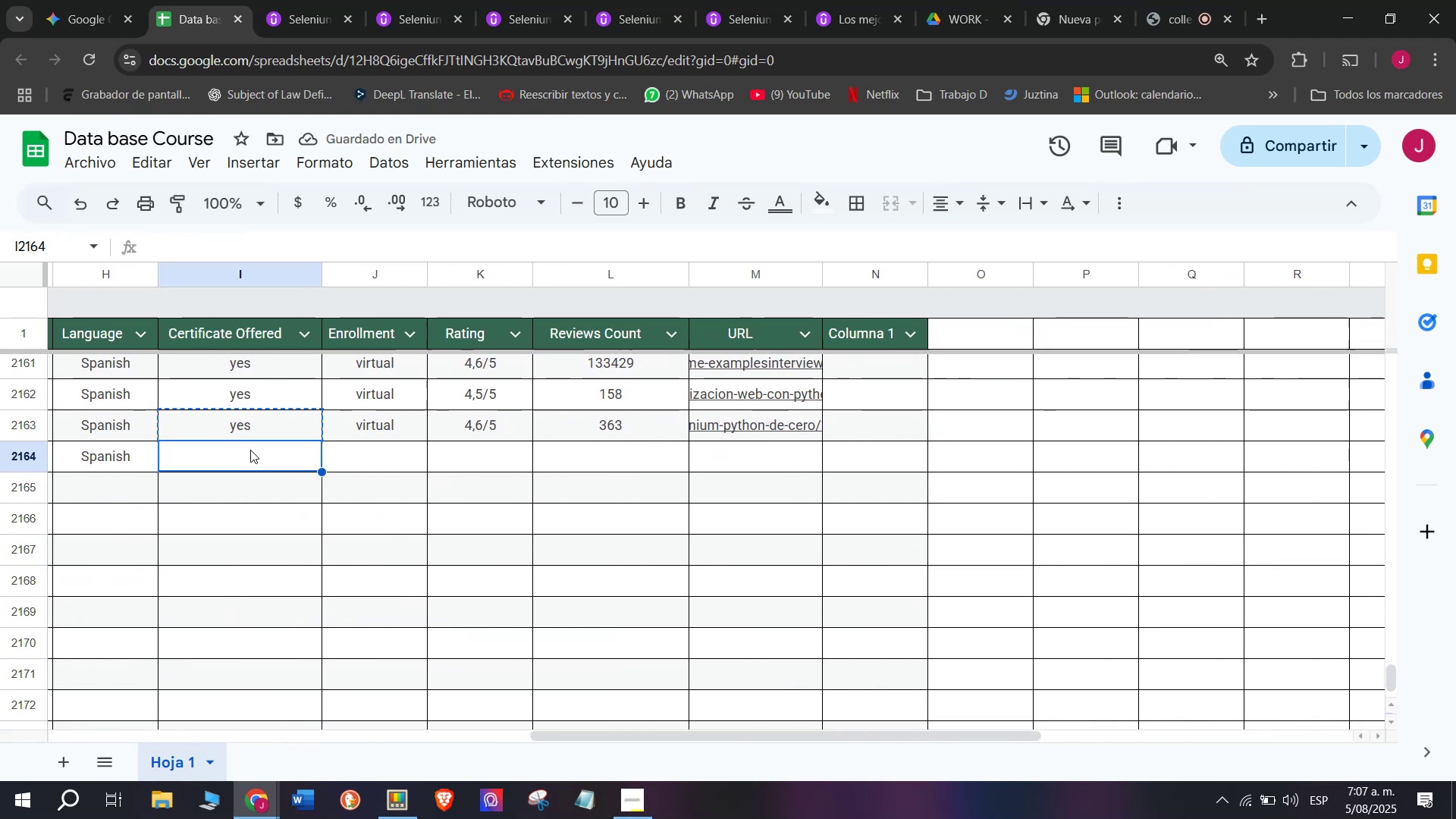 
key(Control+C)
 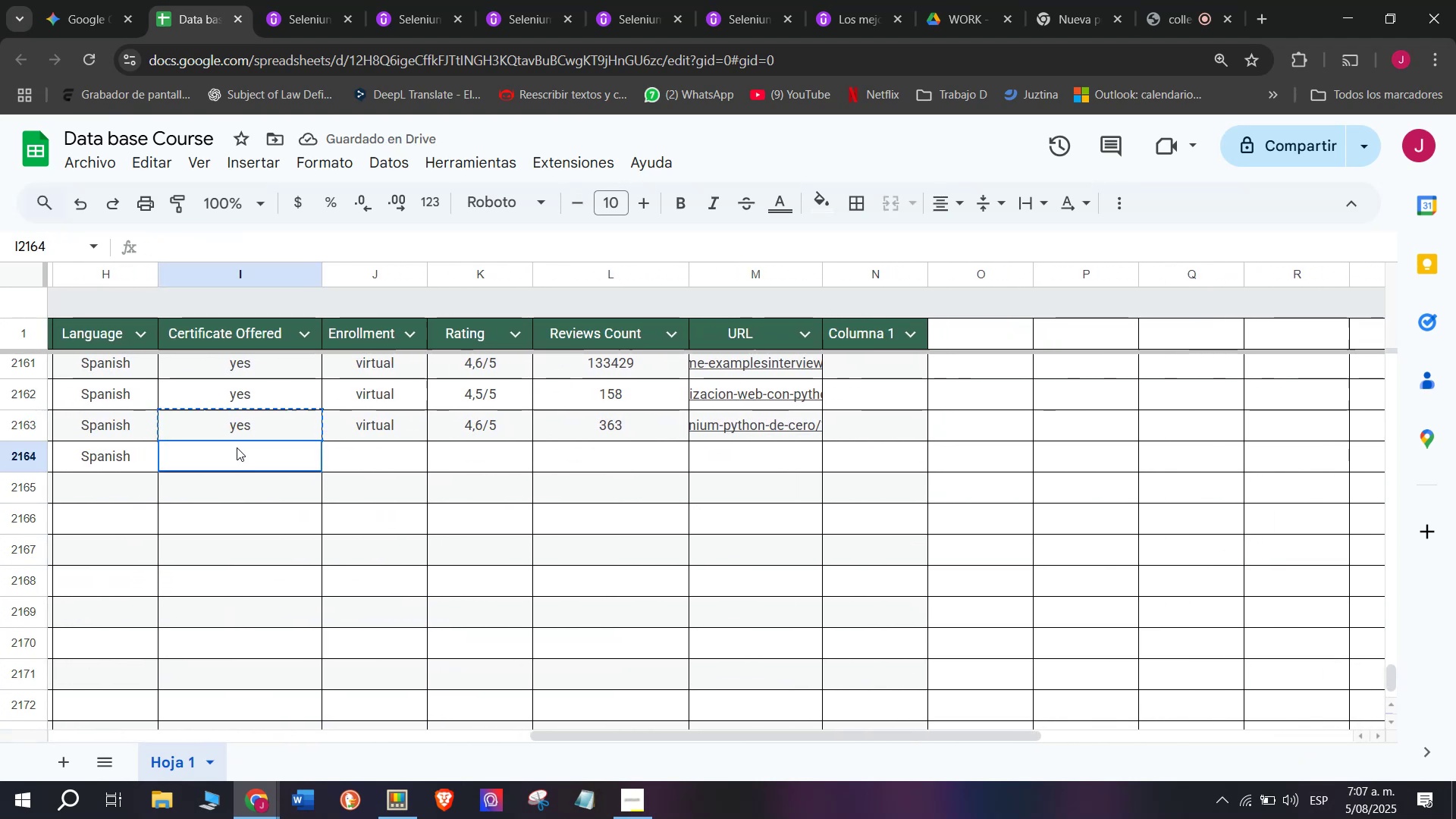 
key(Z)
 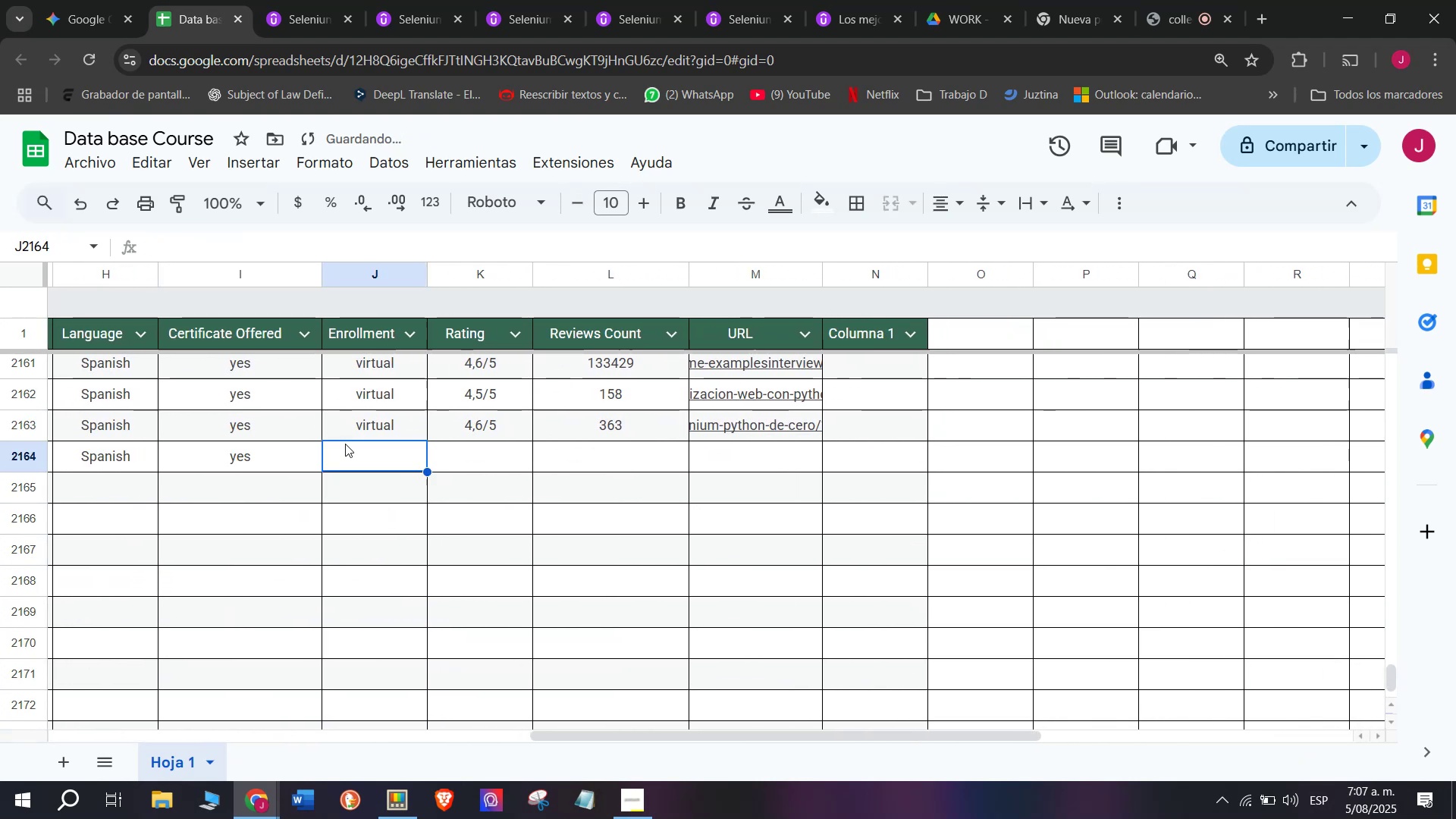 
key(Control+ControlLeft)
 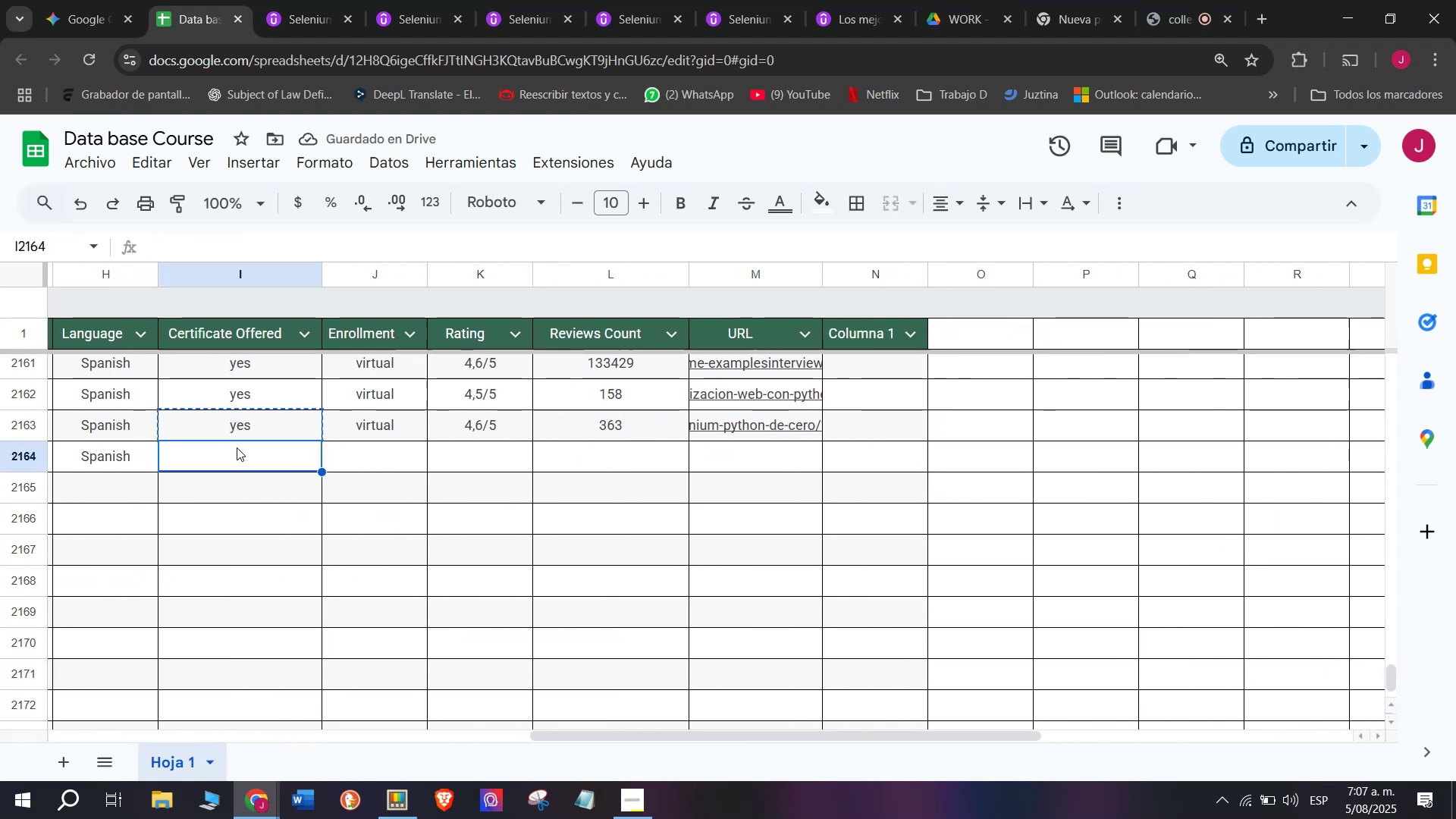 
key(Control+V)
 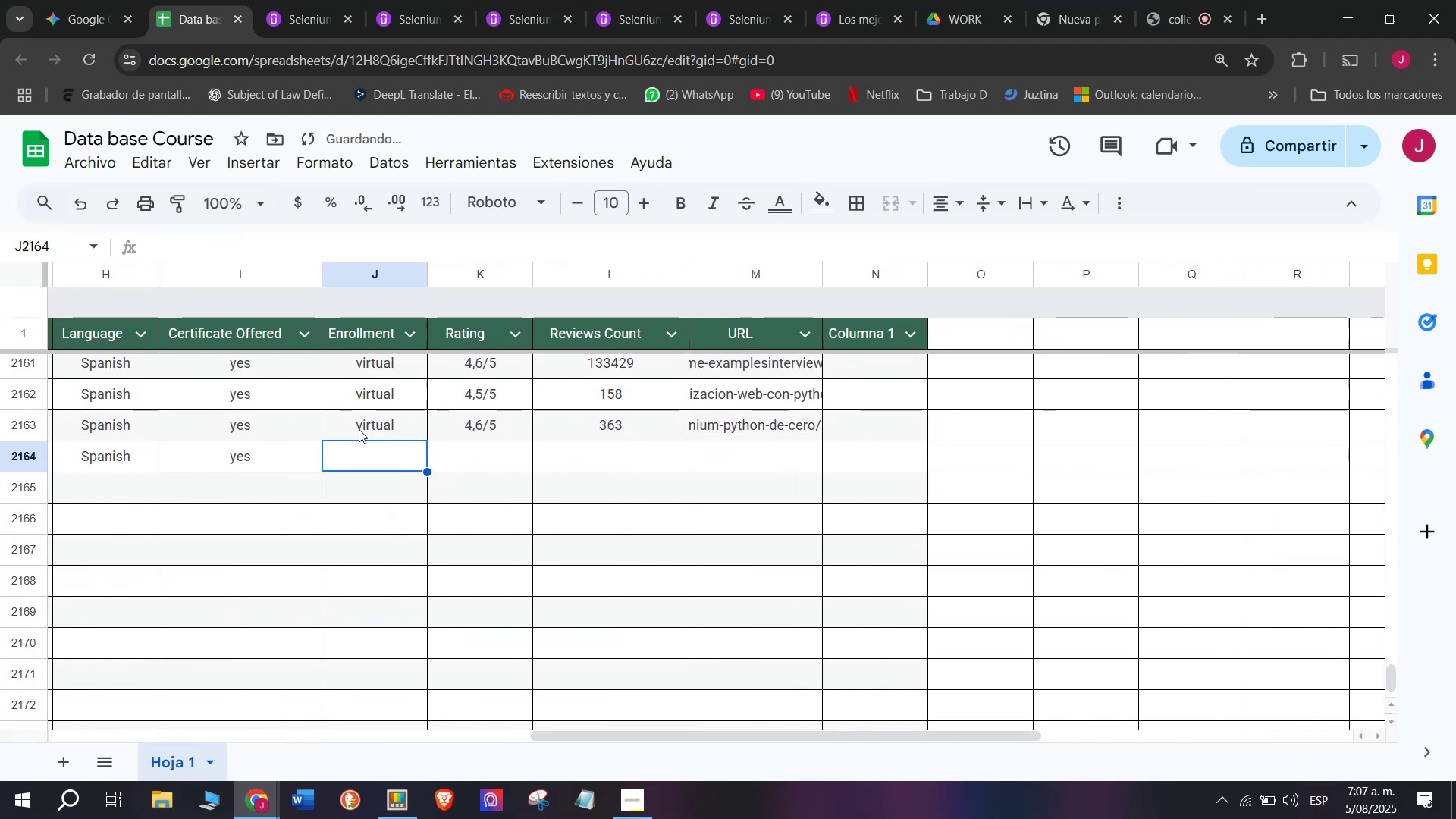 
double_click([369, 415])
 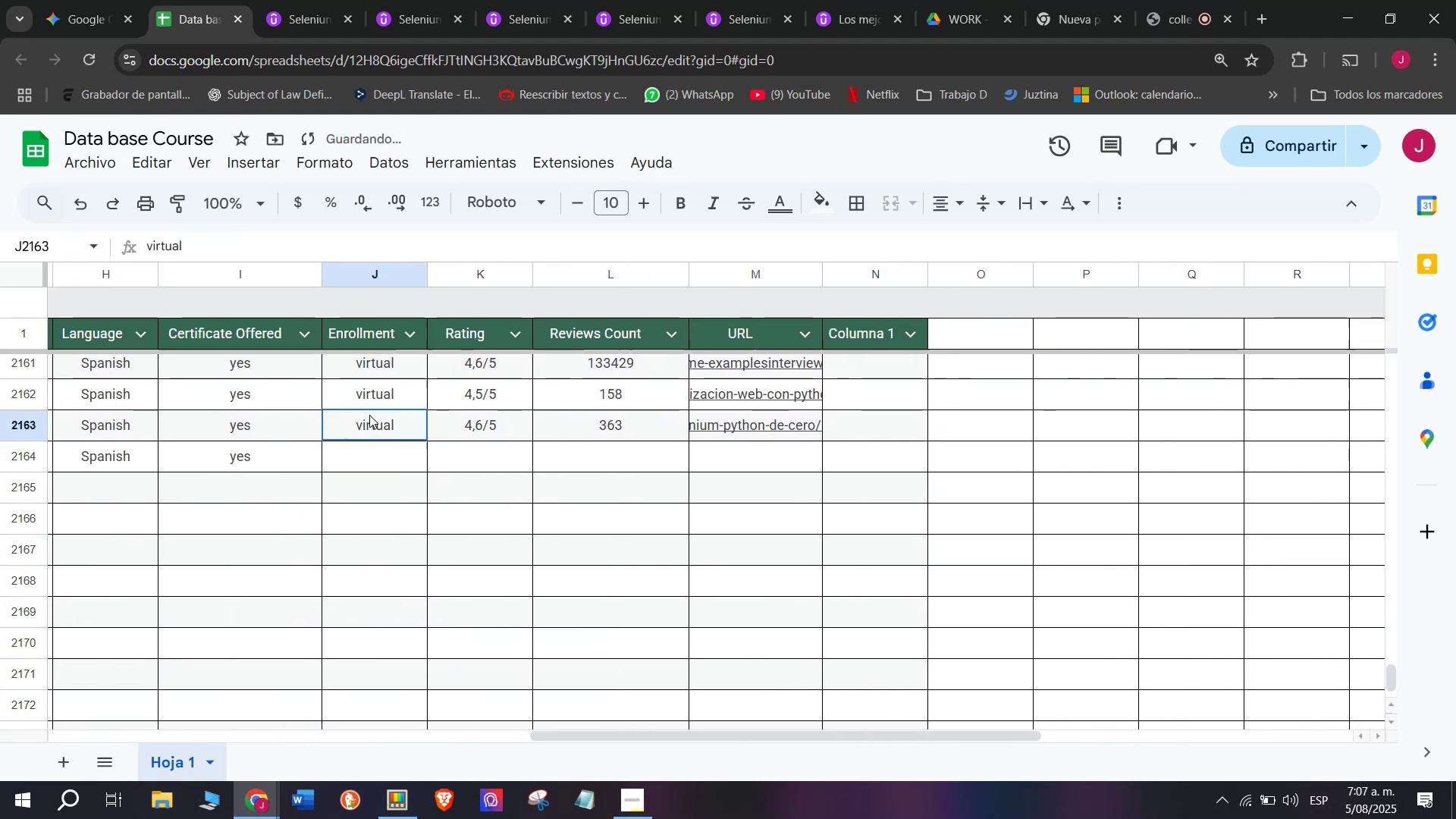 
key(Control+ControlLeft)
 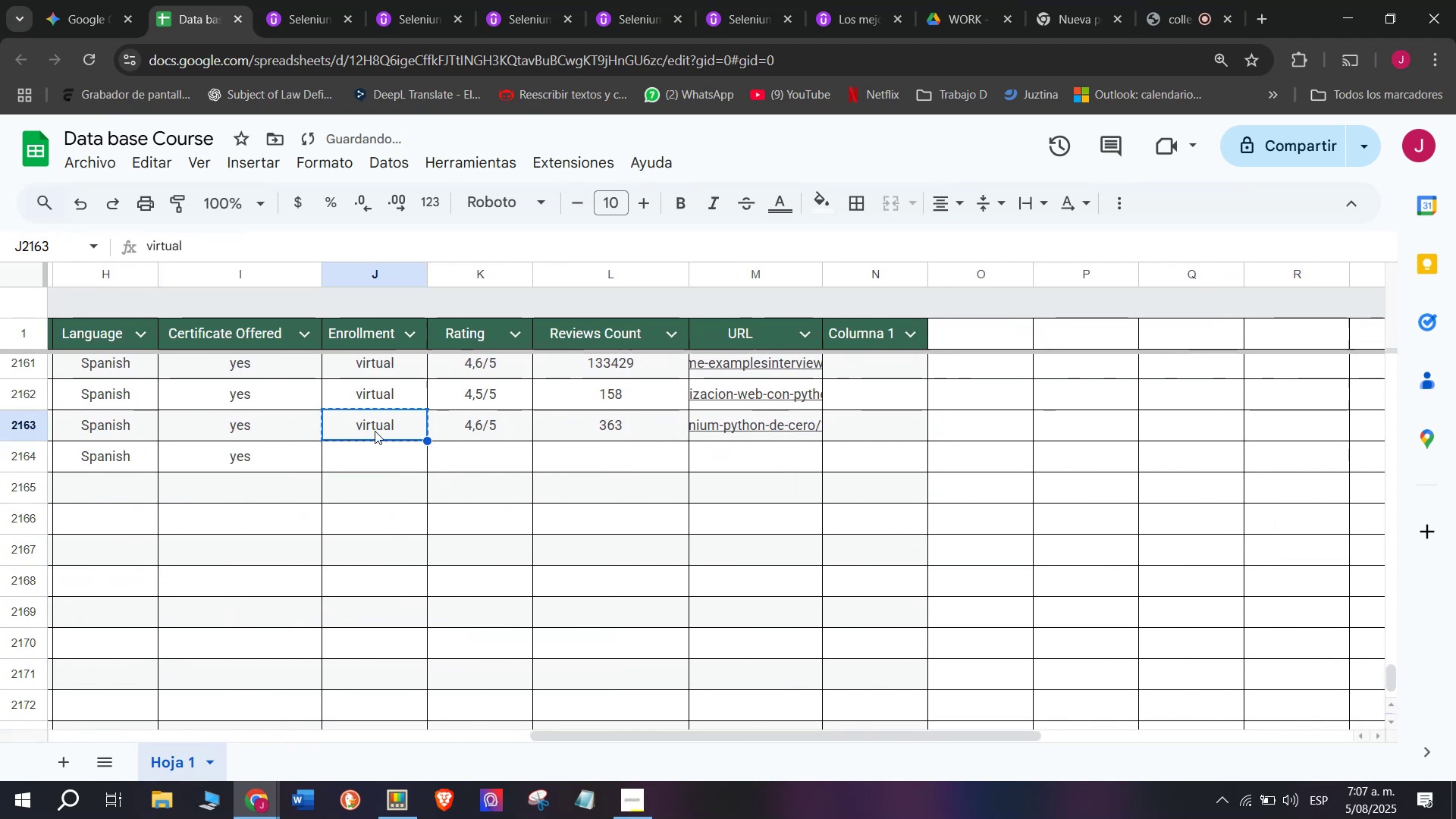 
key(Break)
 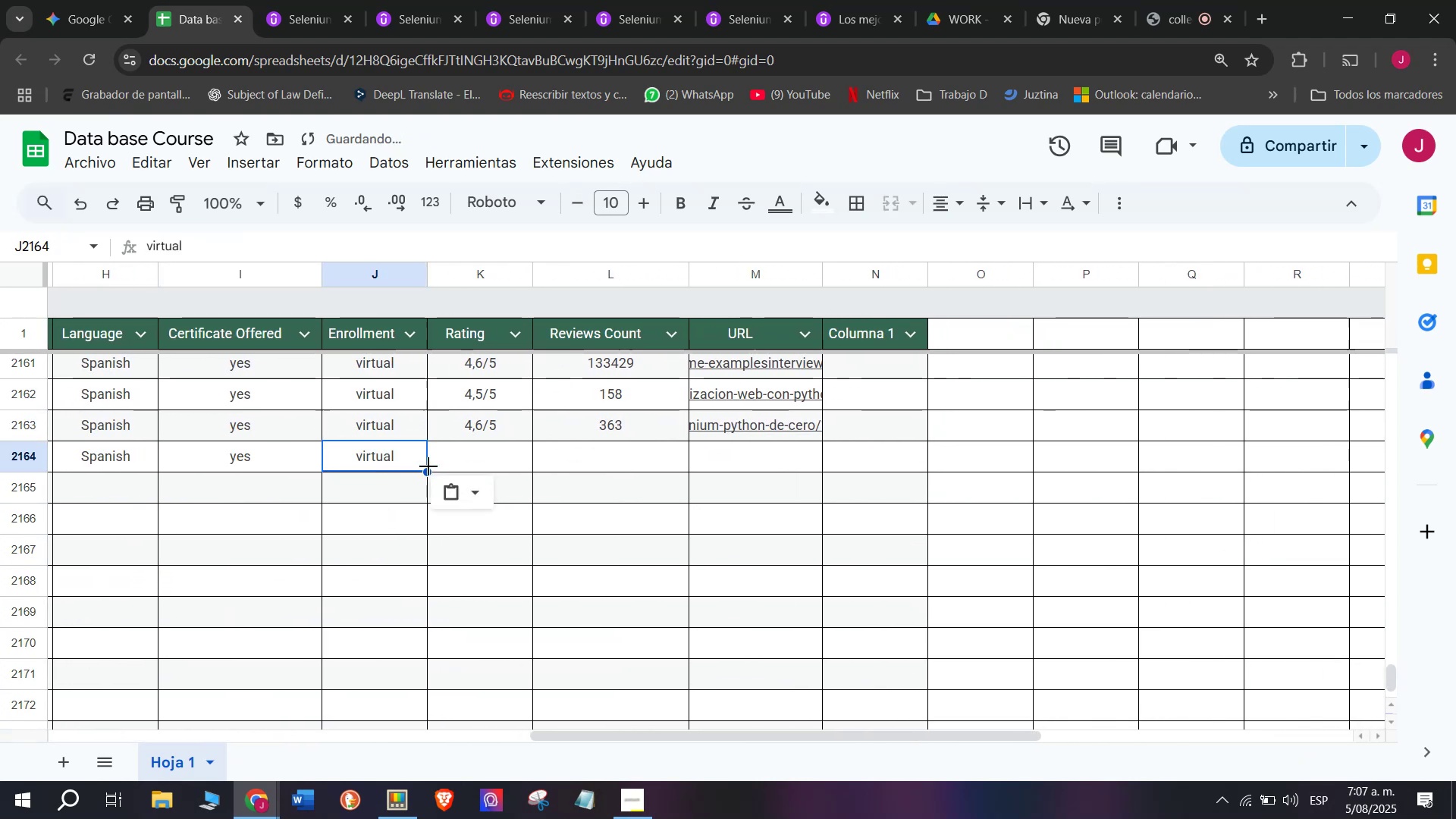 
key(Control+C)
 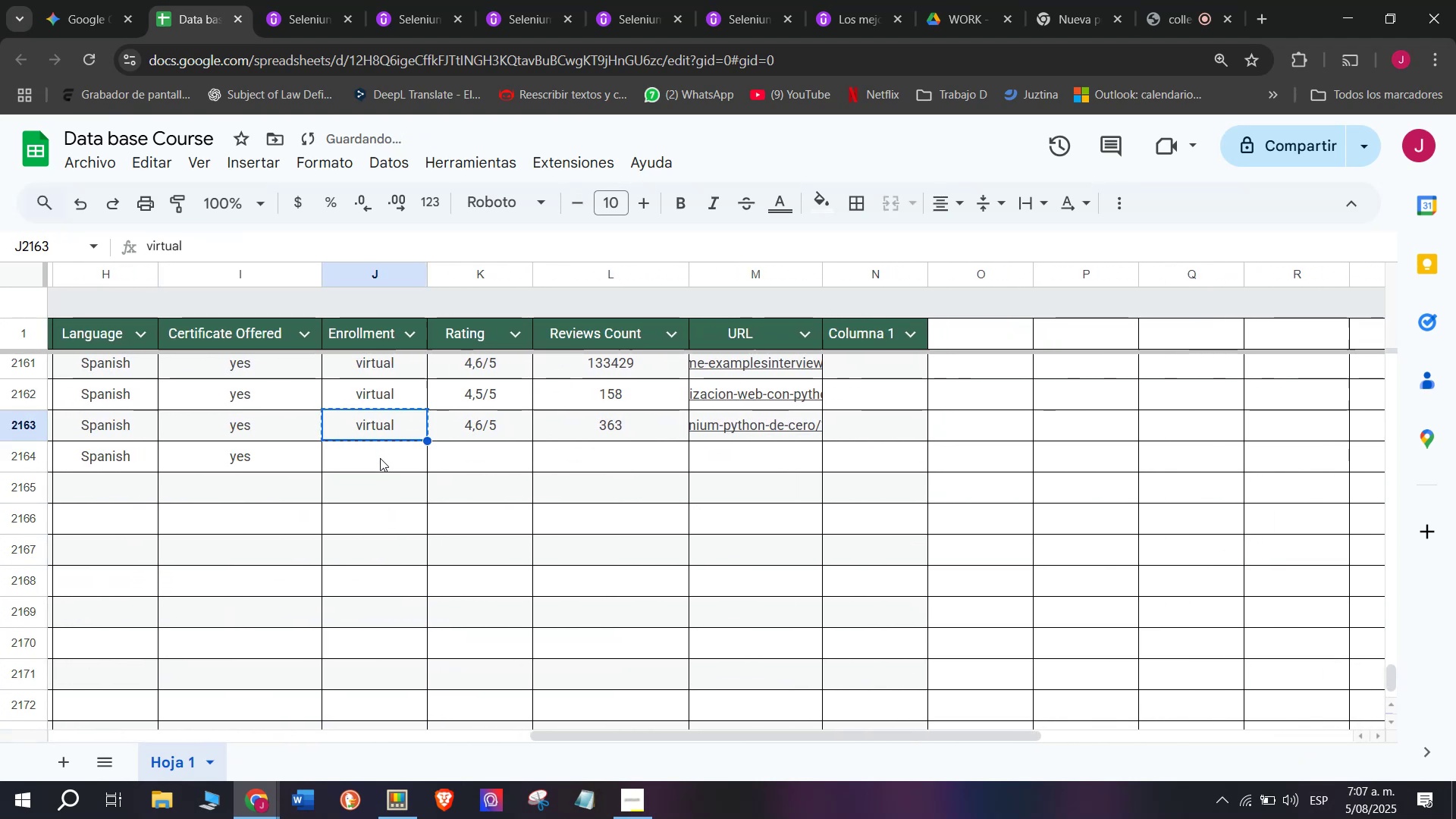 
triple_click([380, 458])
 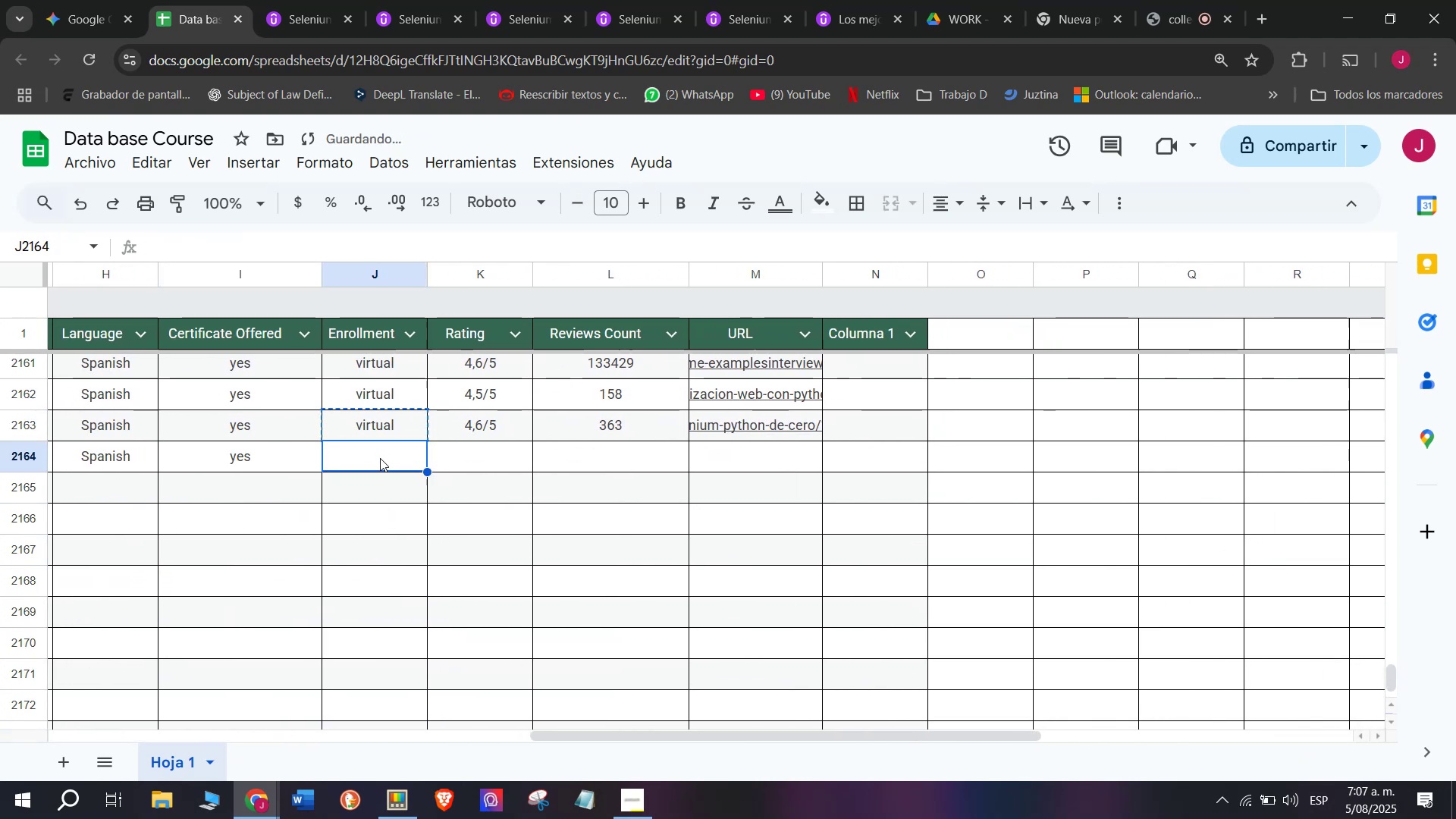 
key(Control+ControlLeft)
 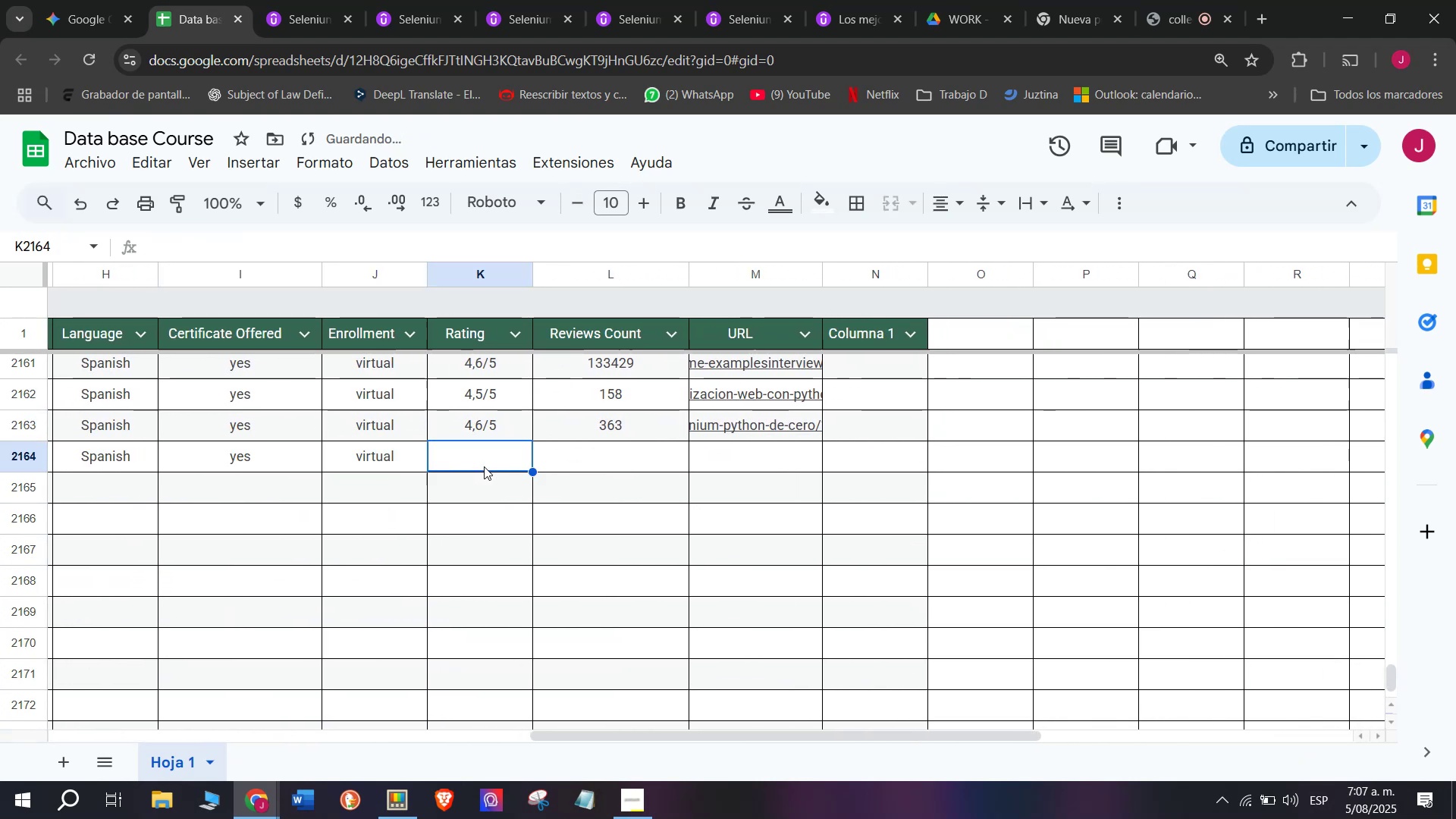 
key(Z)
 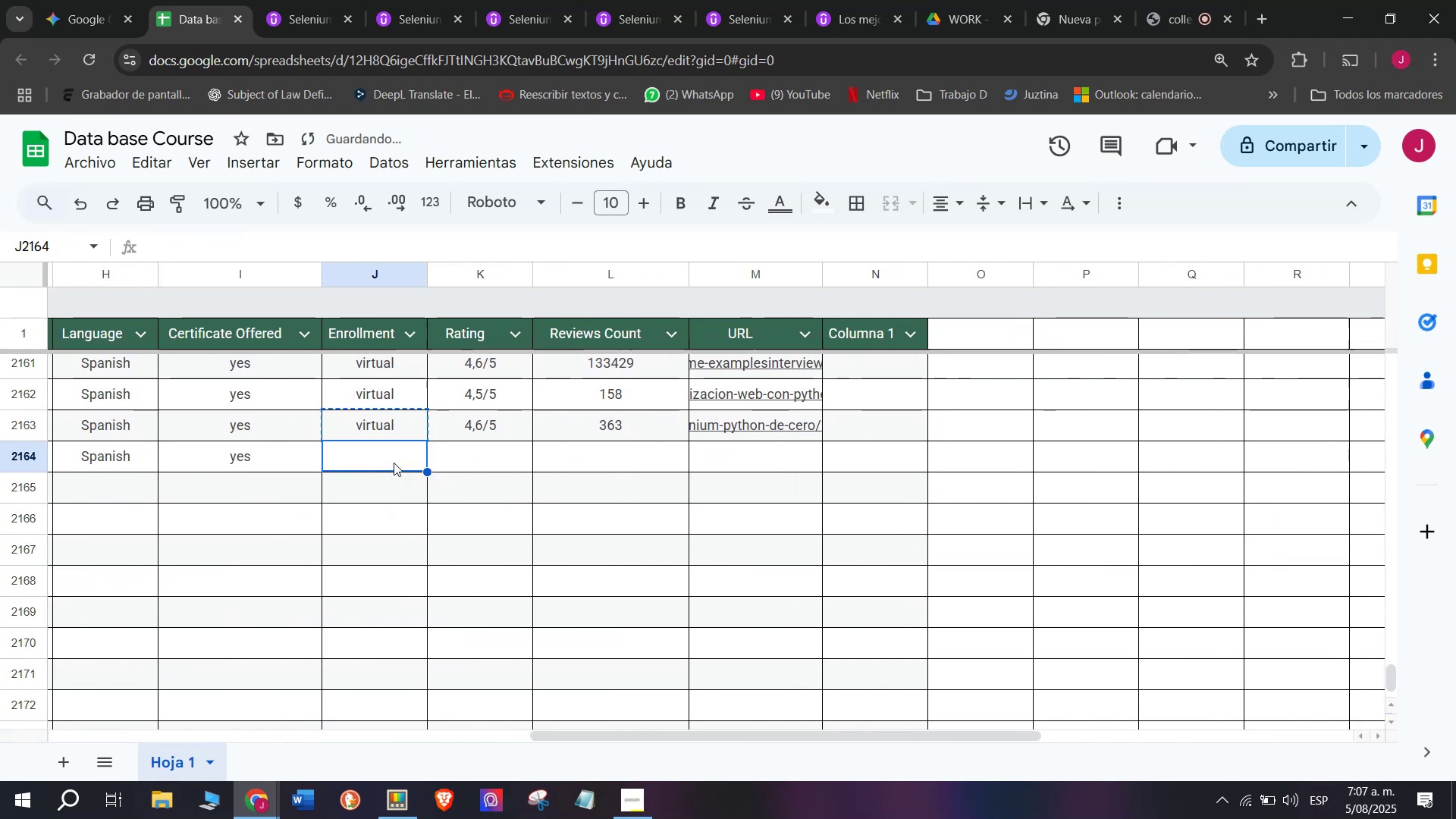 
key(Control+V)
 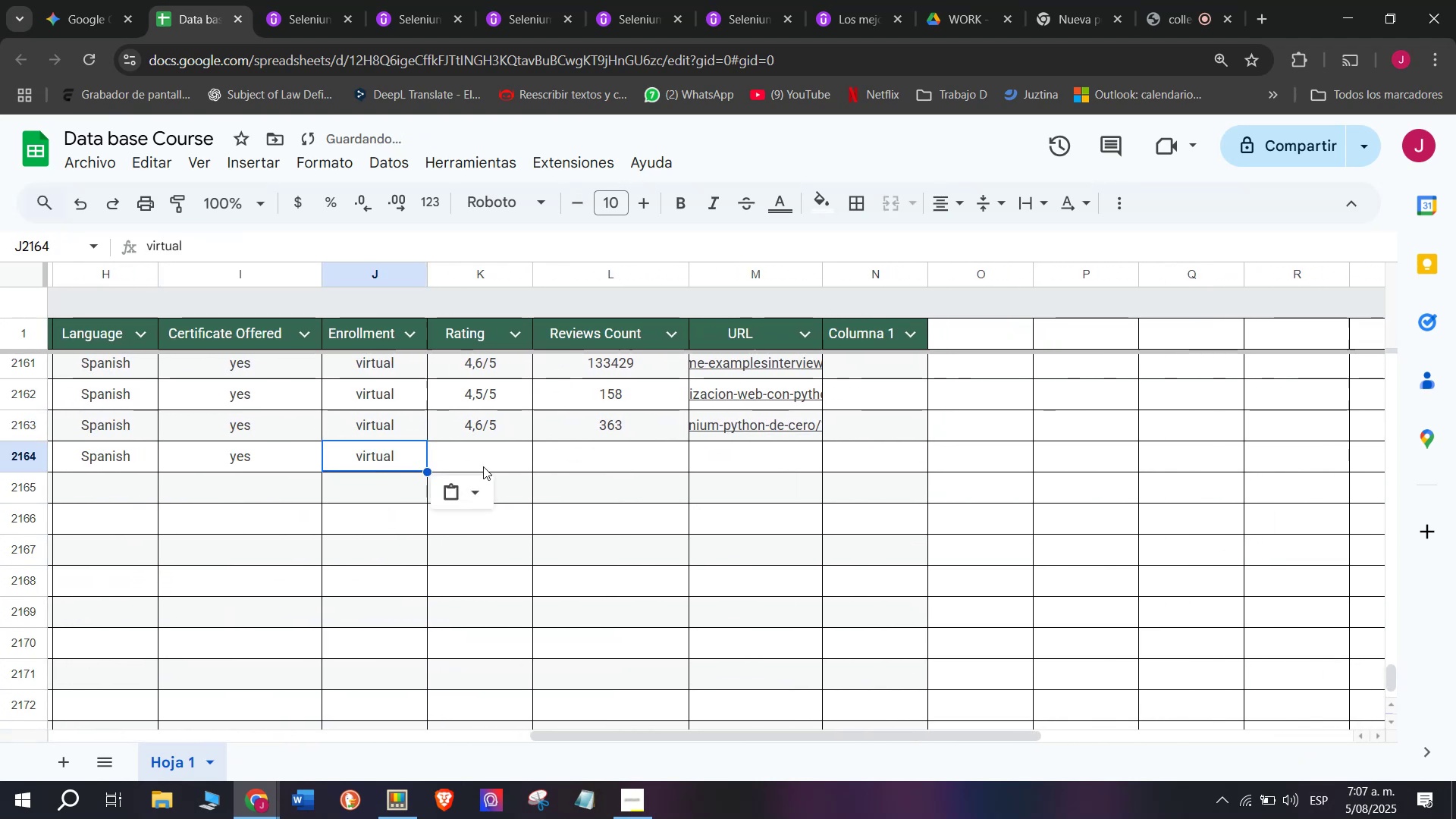 
triple_click([483, 466])
 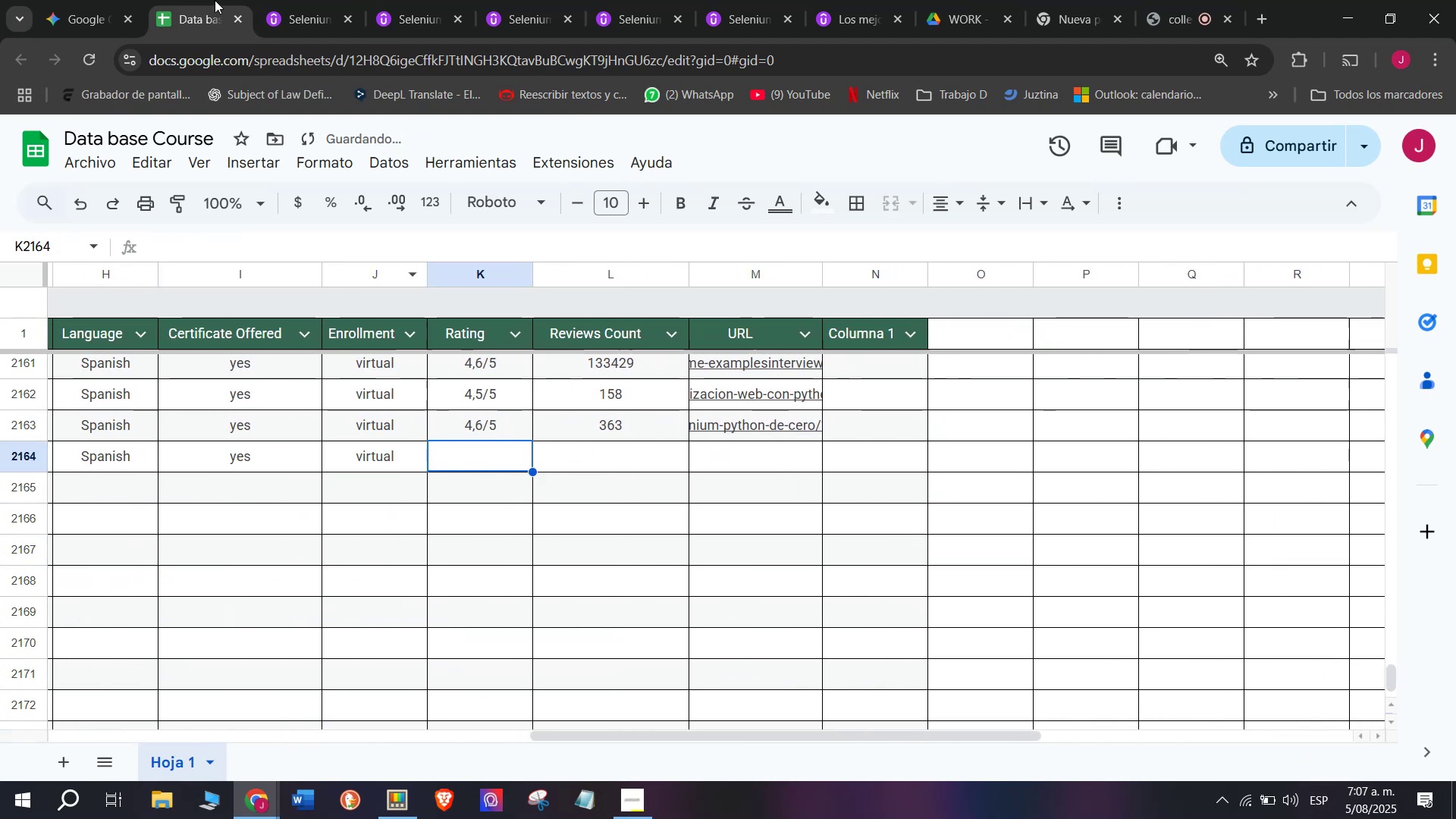 
left_click([309, 0])
 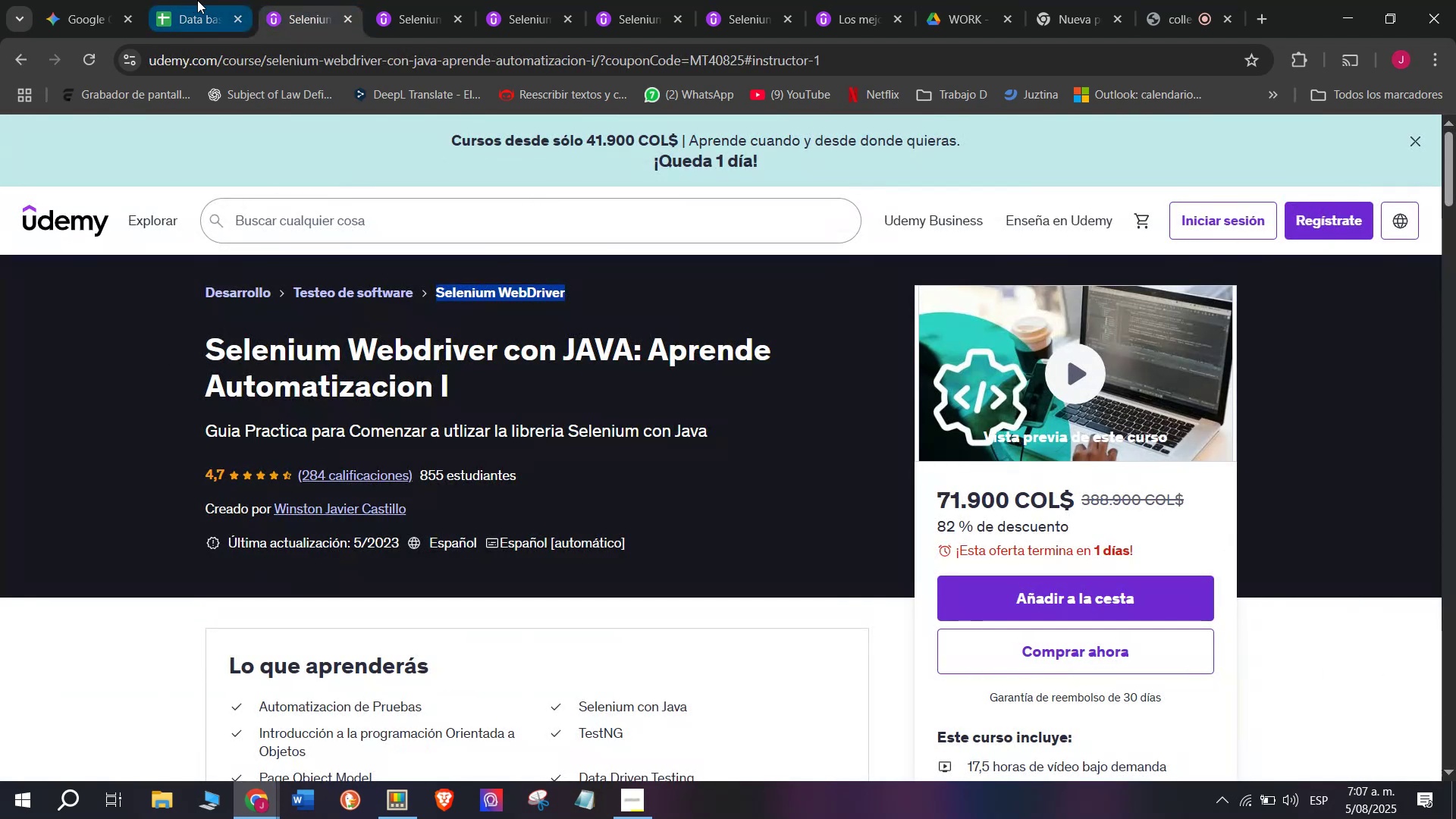 
left_click([212, 0])
 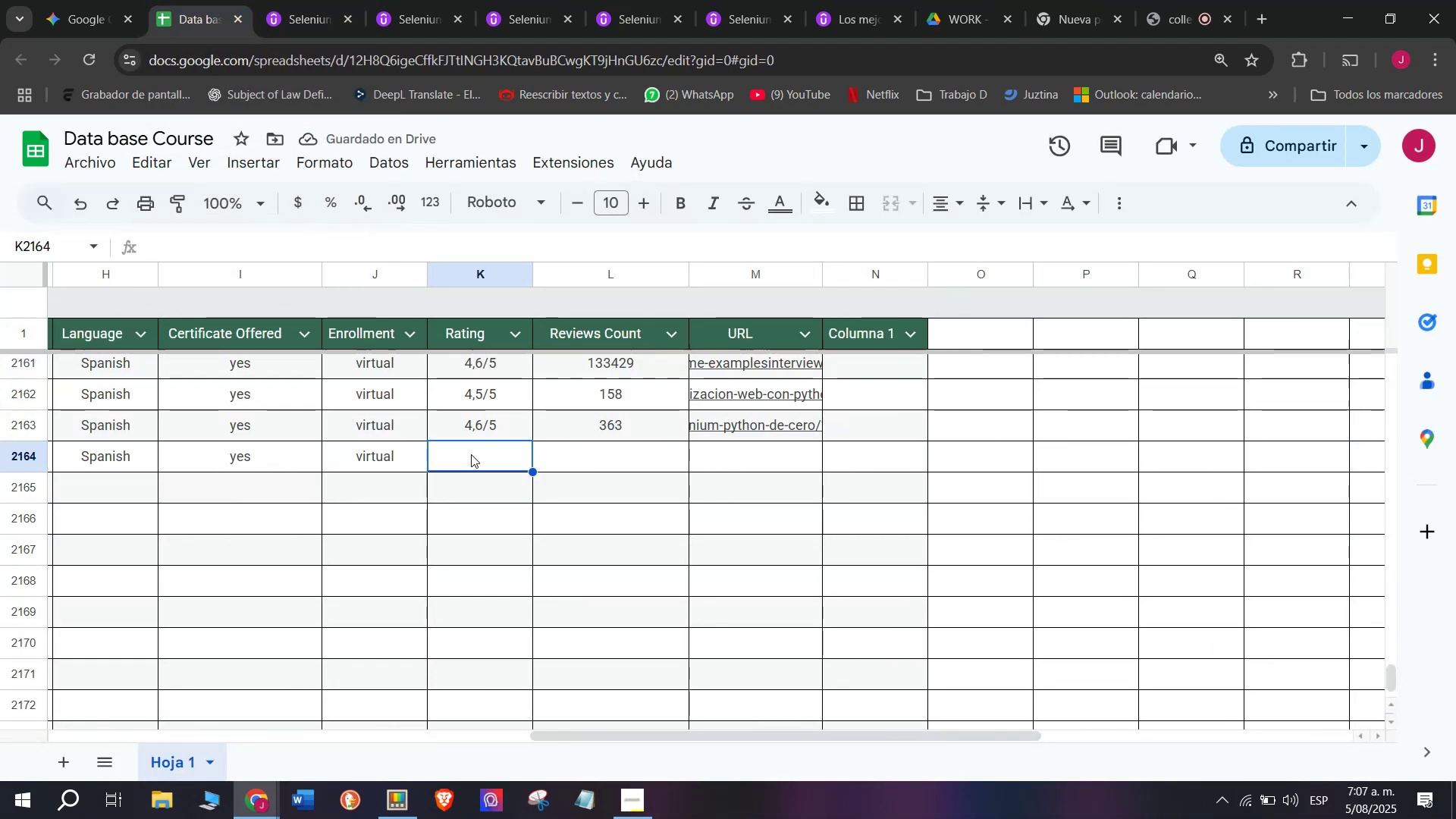 
left_click([490, 419])
 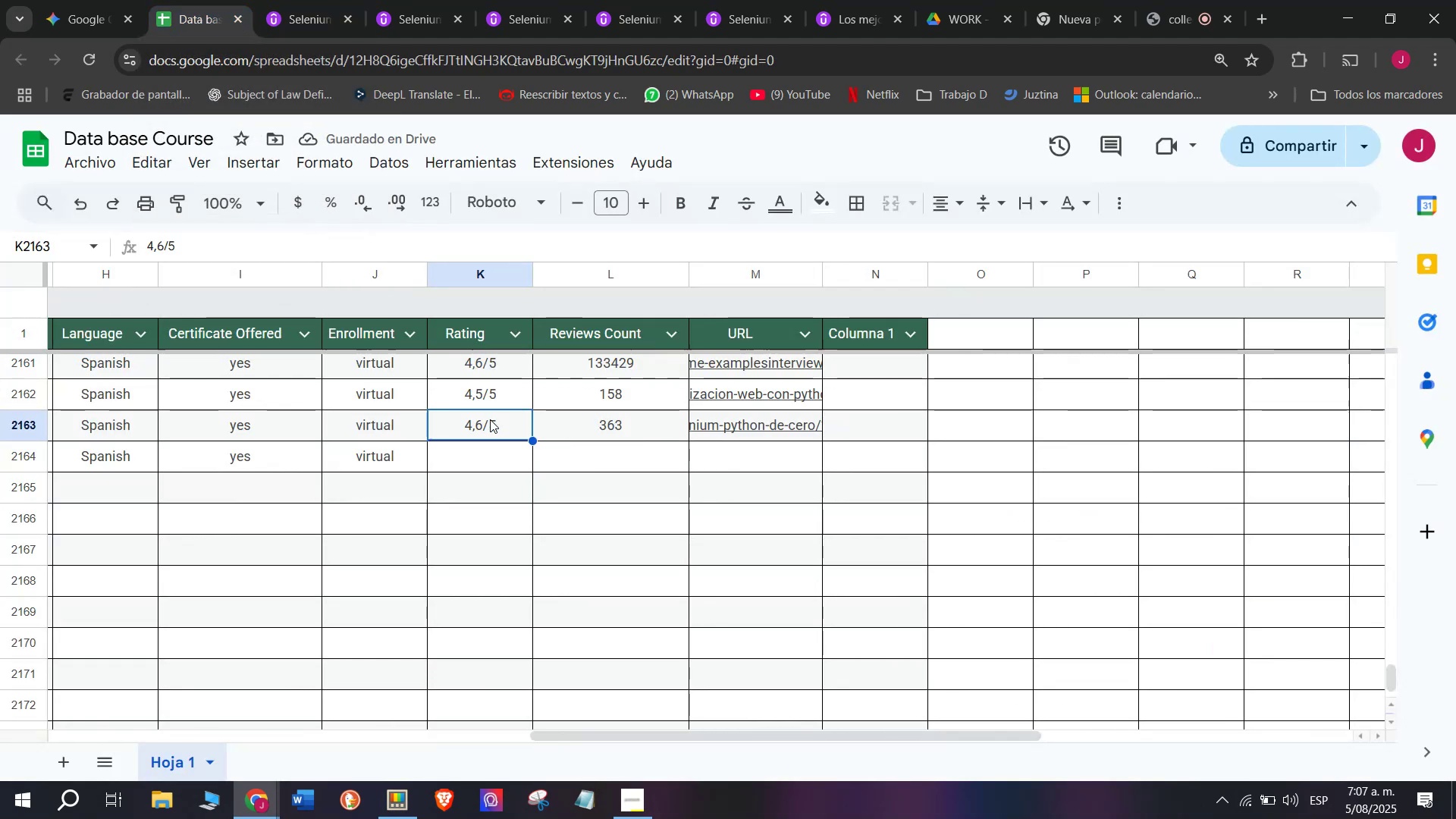 
key(Control+ControlLeft)
 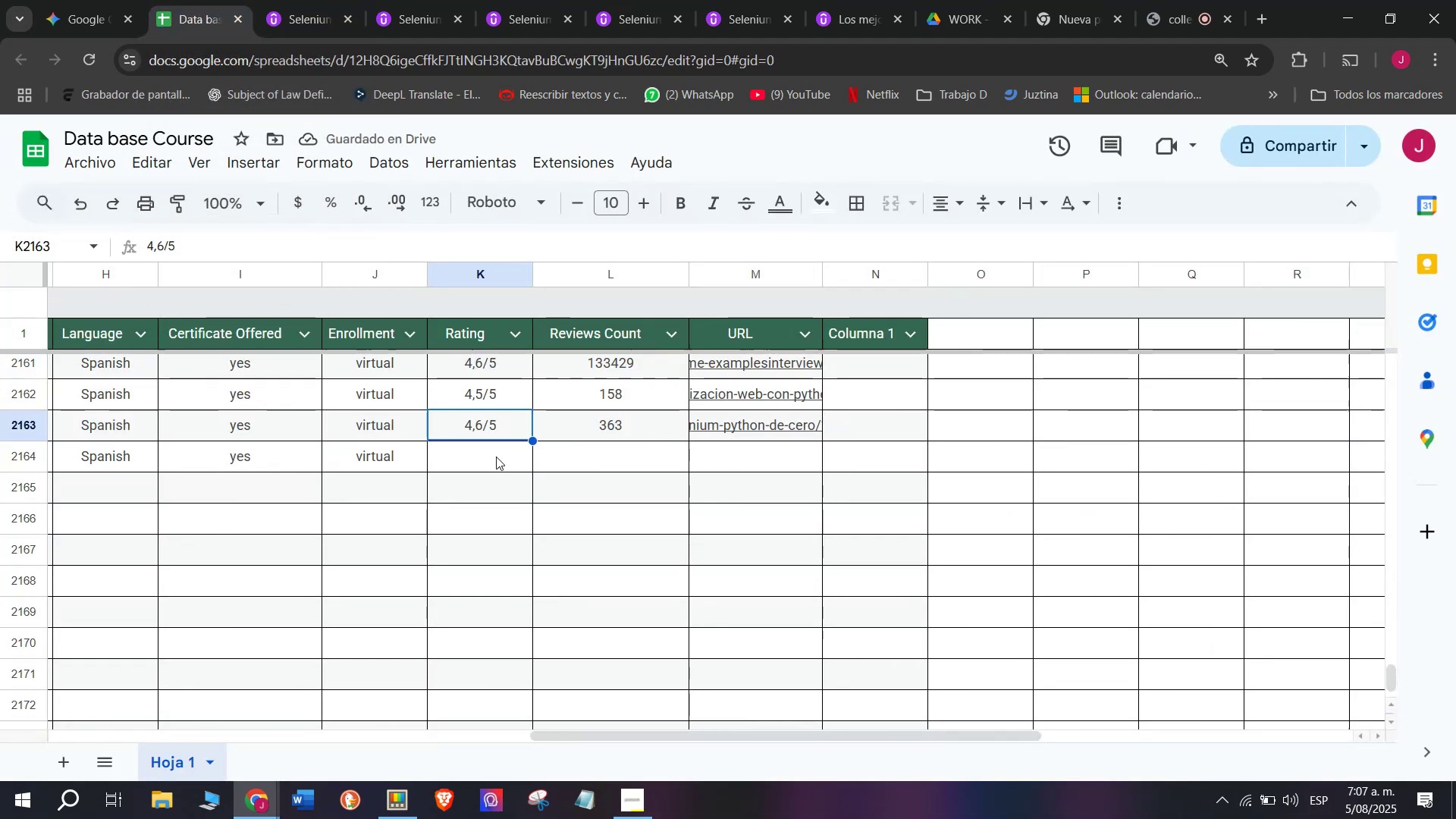 
key(Break)
 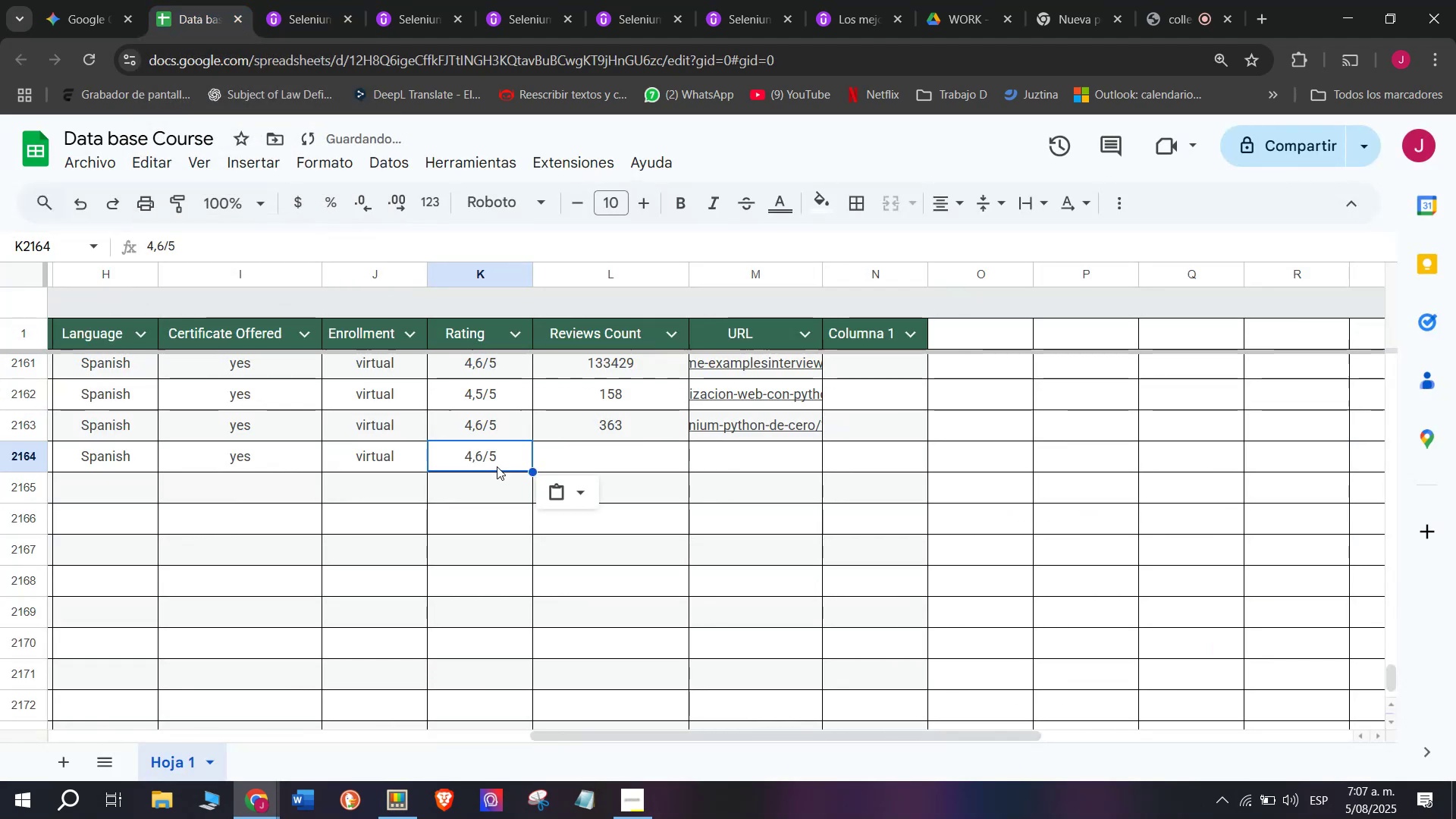 
key(Control+C)
 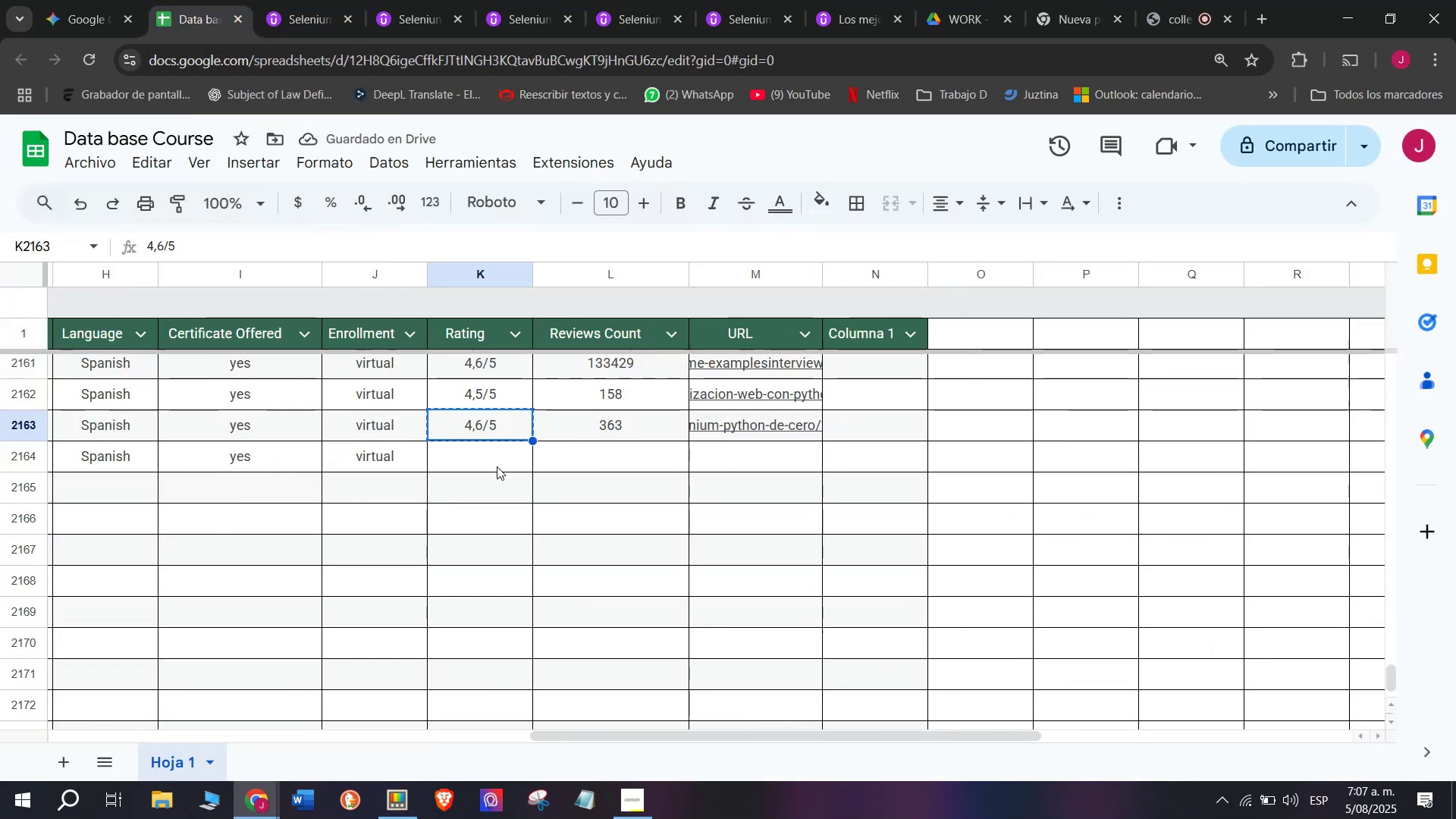 
double_click([497, 466])
 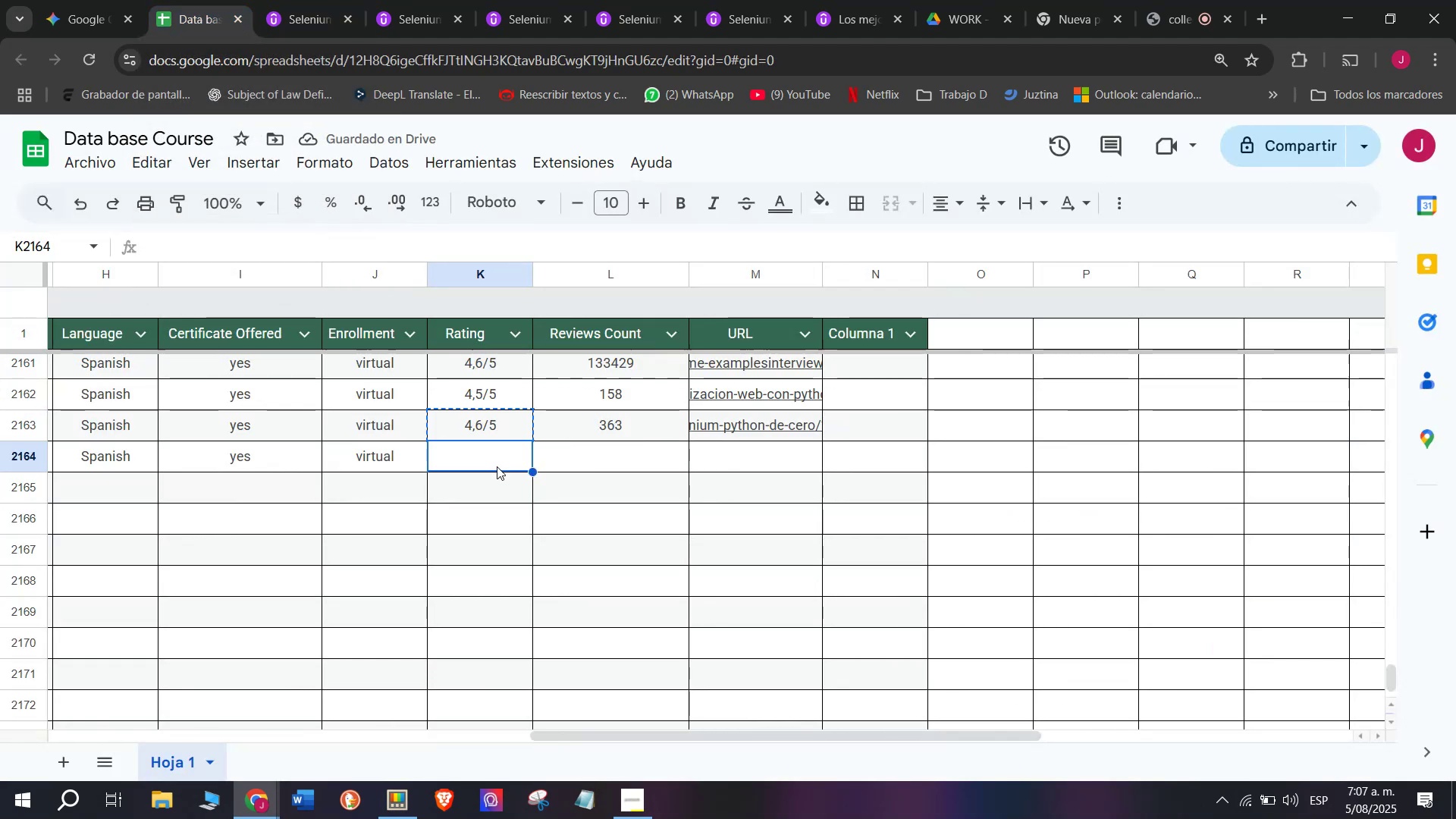 
key(Control+ControlLeft)
 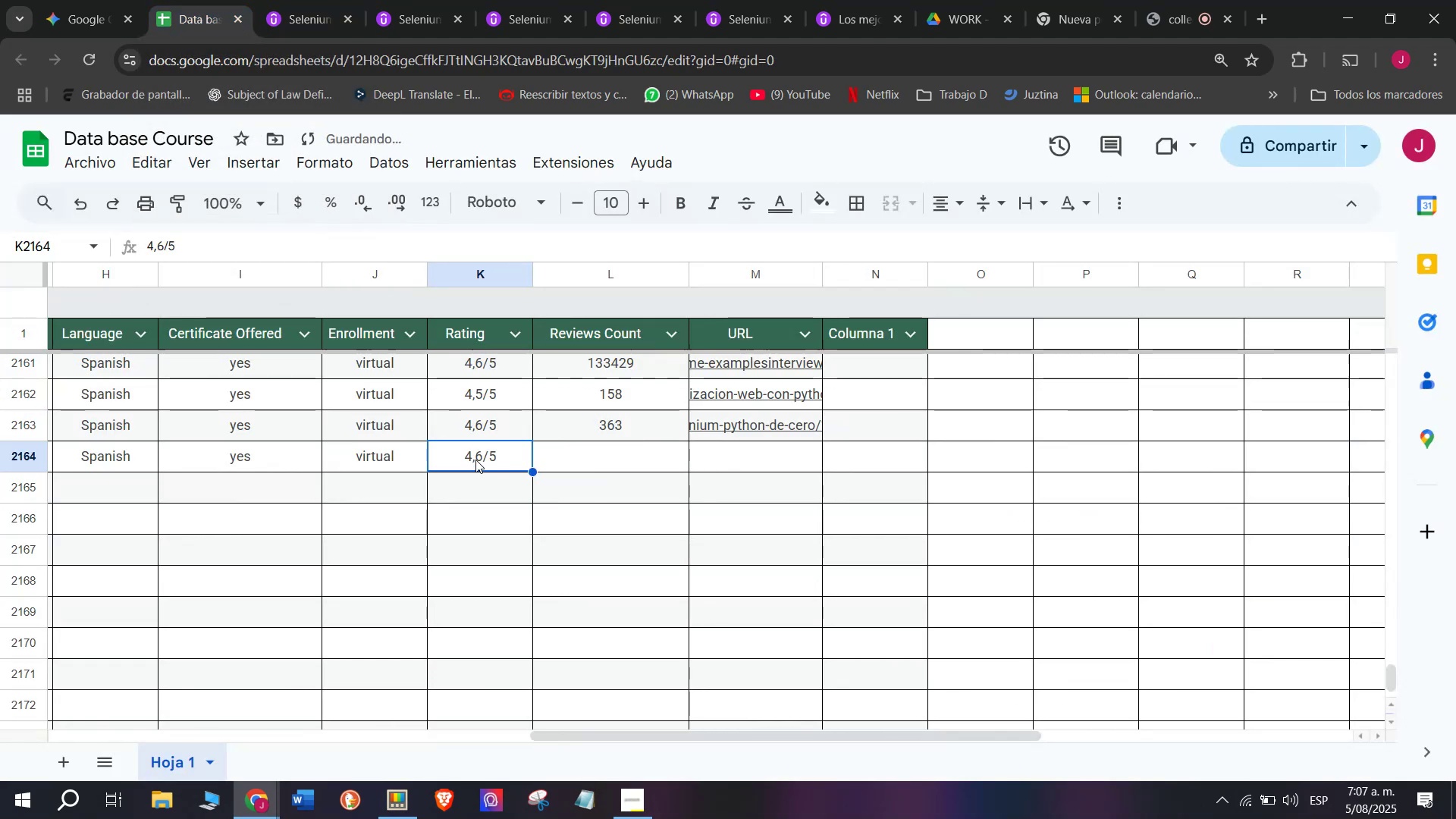 
key(Z)
 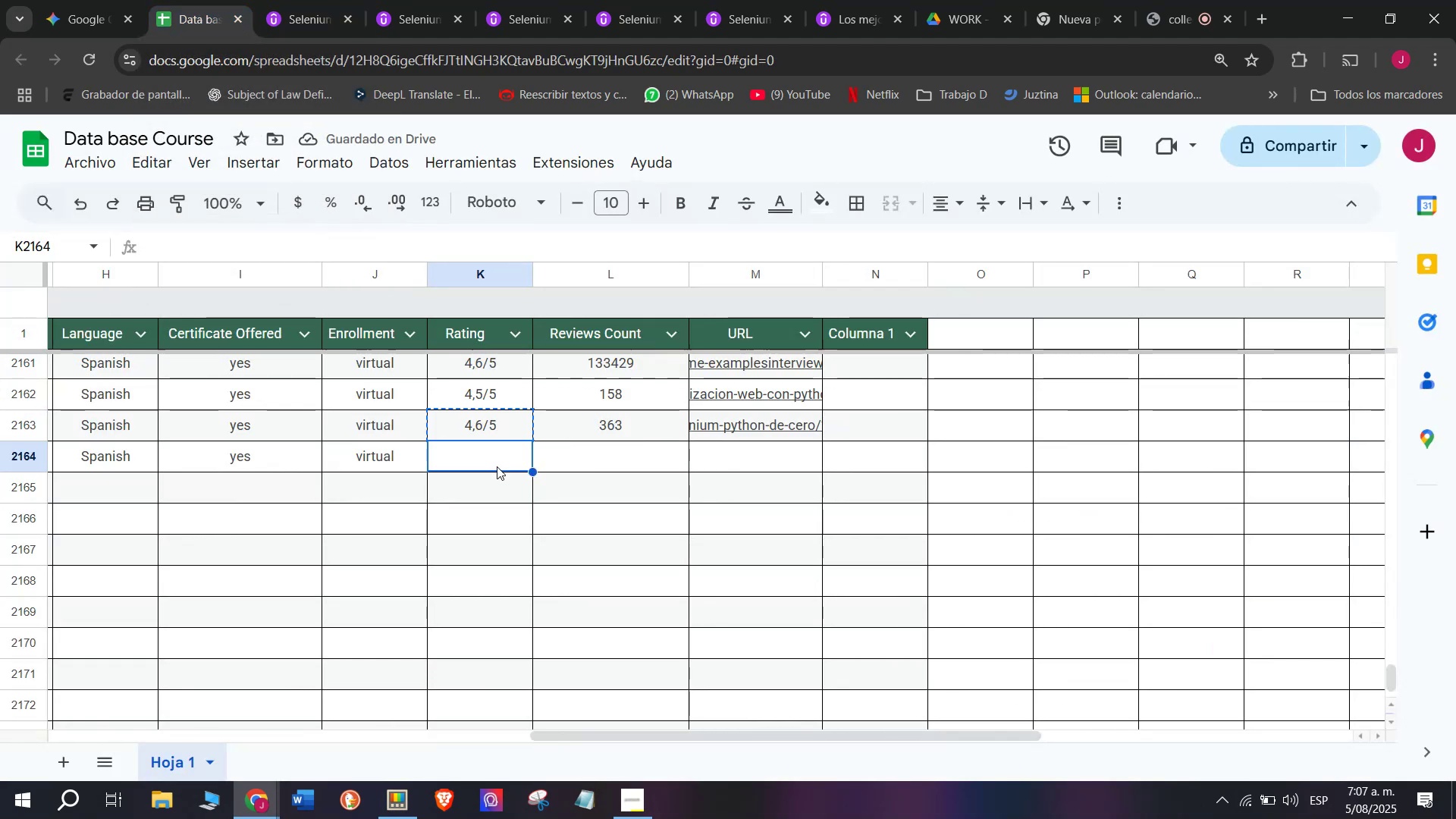 
key(Control+V)
 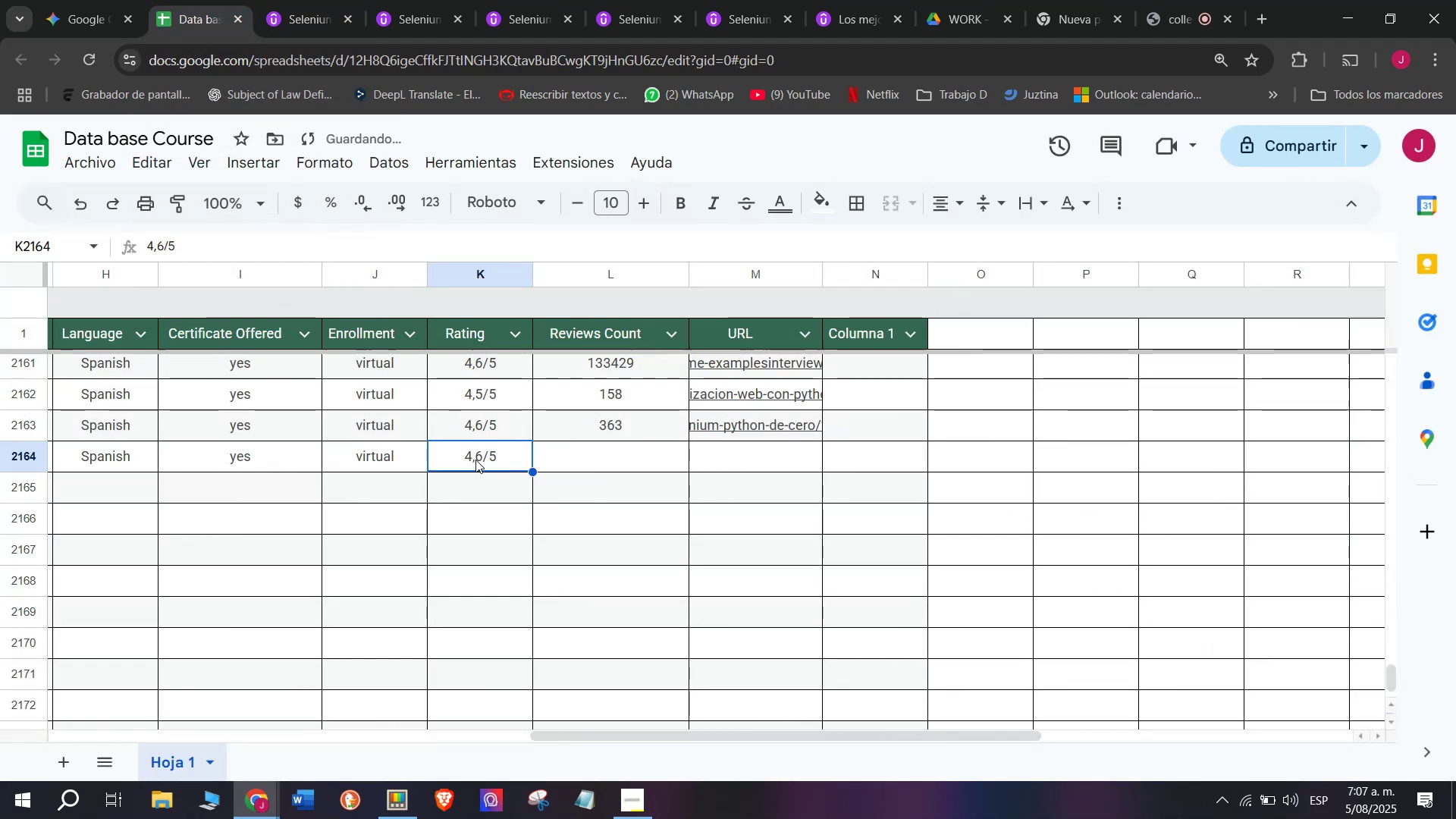 
double_click([475, 460])
 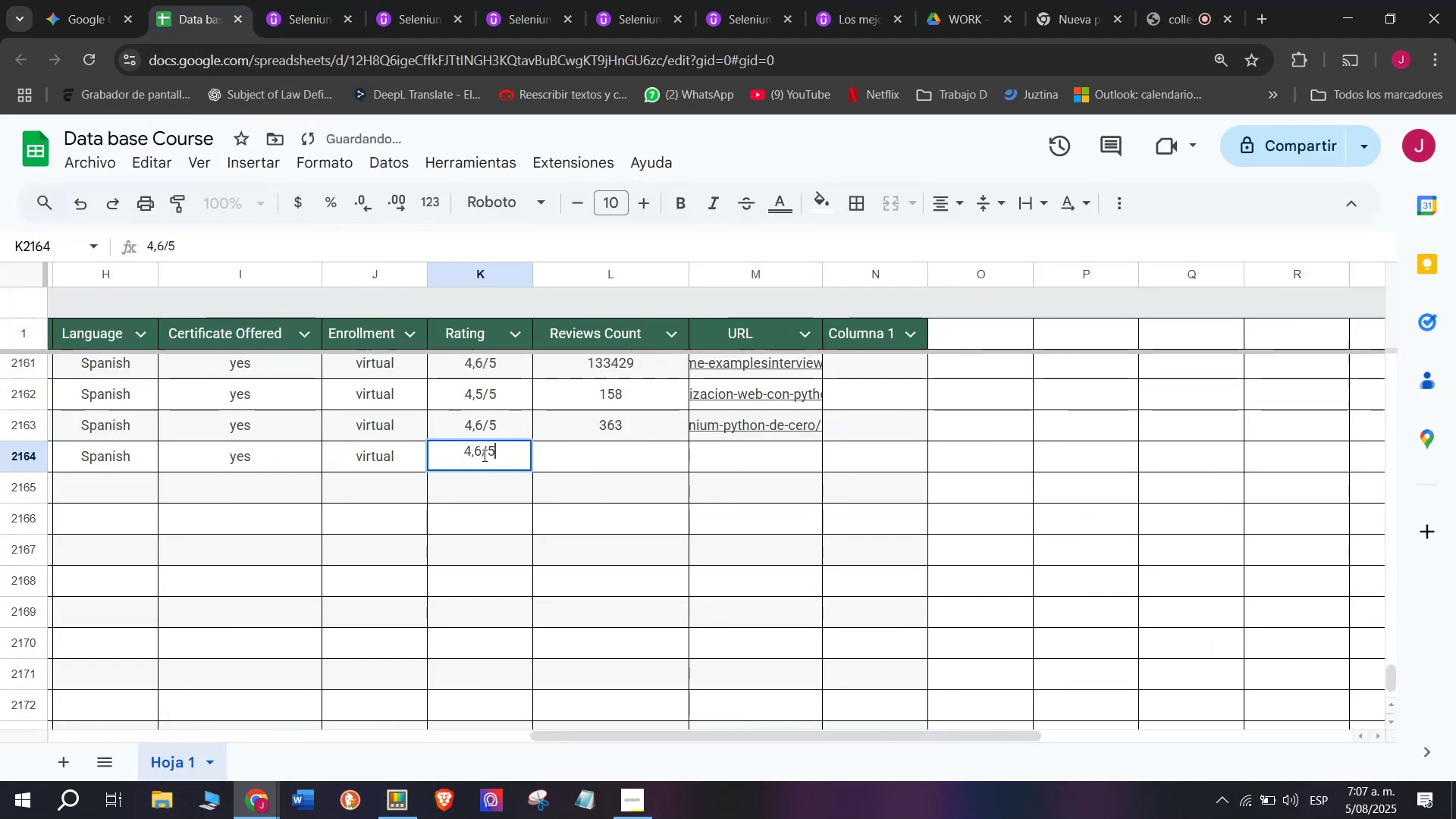 
left_click([483, 455])
 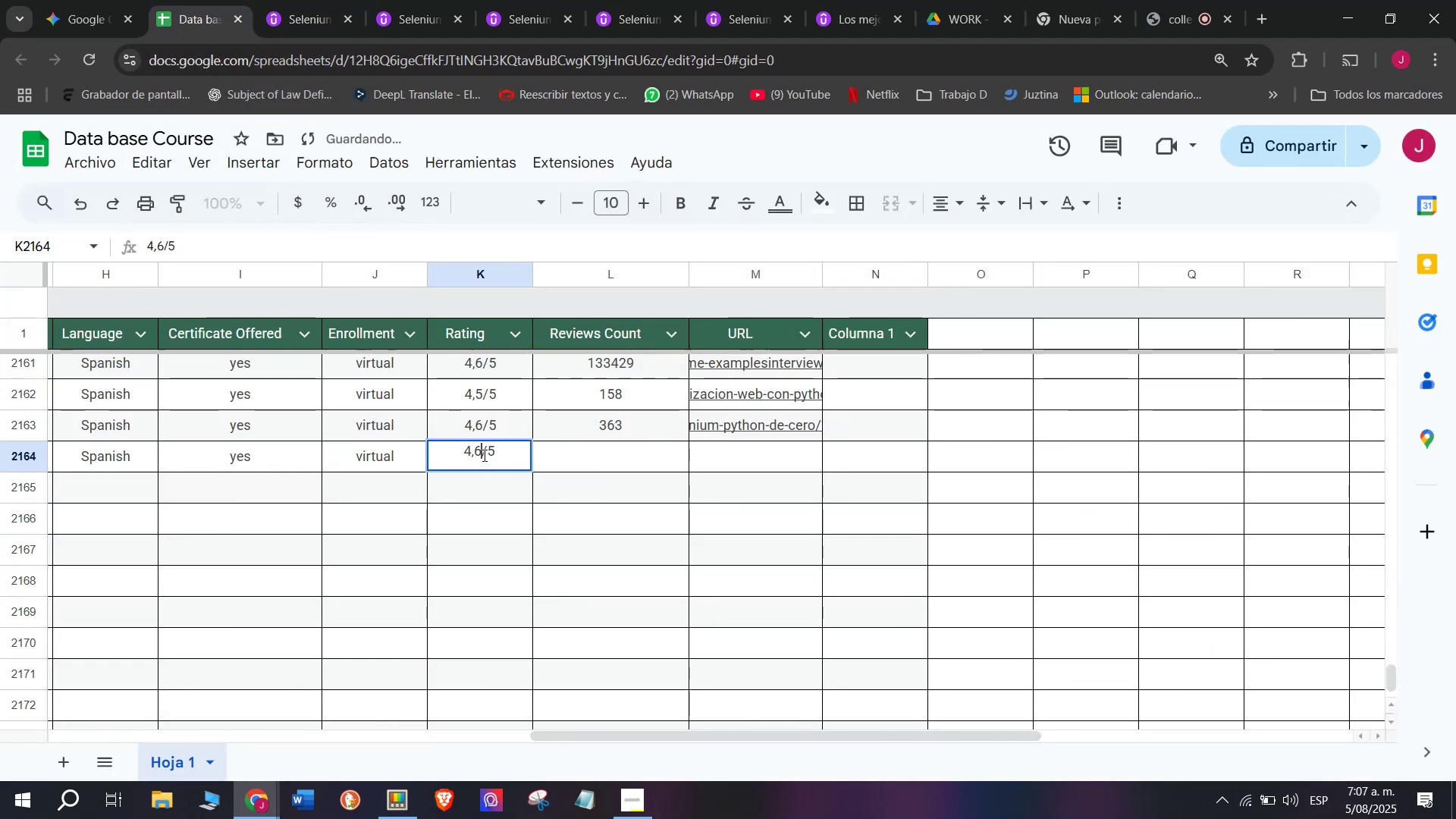 
key(Q)
 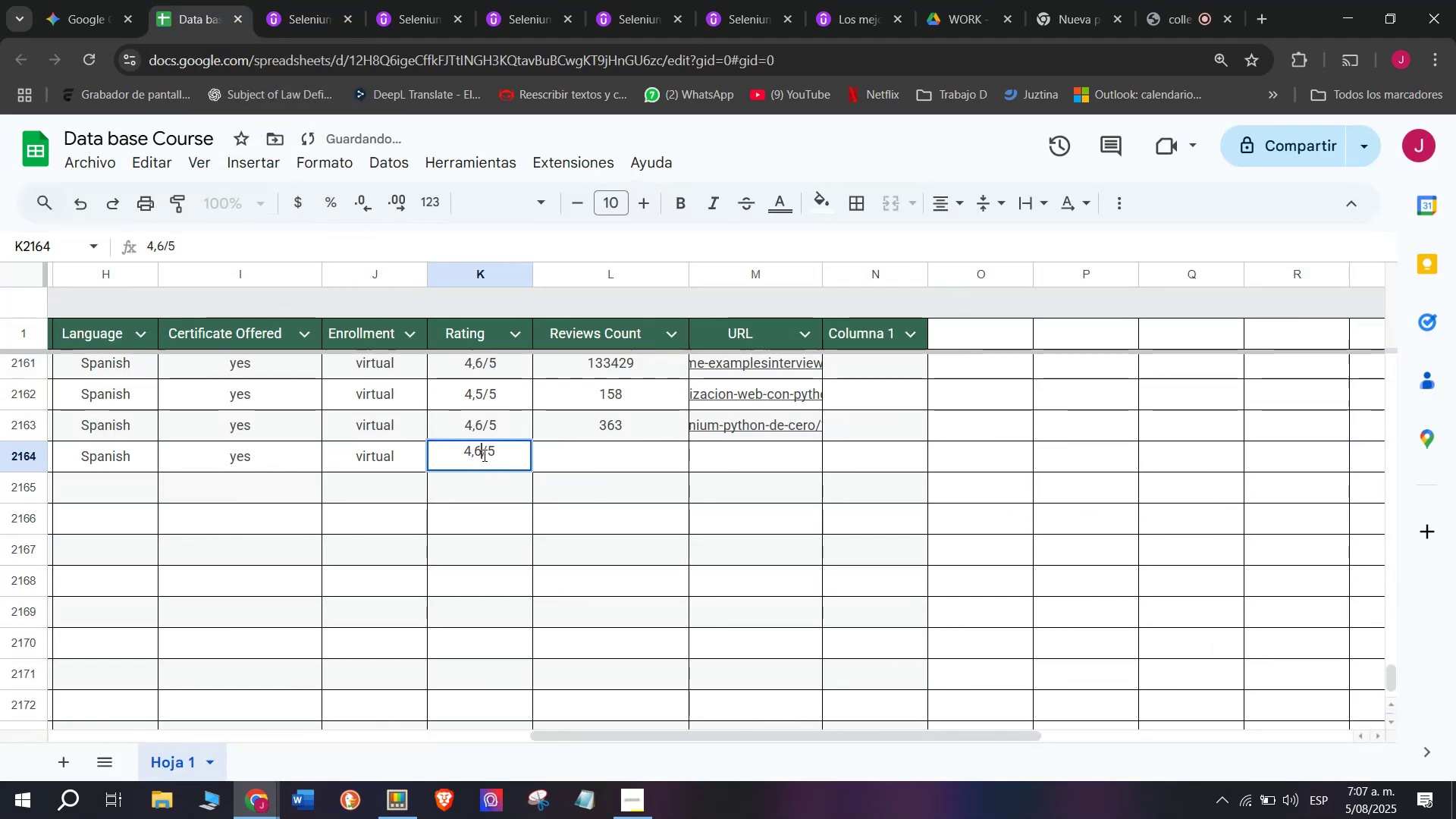 
key(Backspace)
 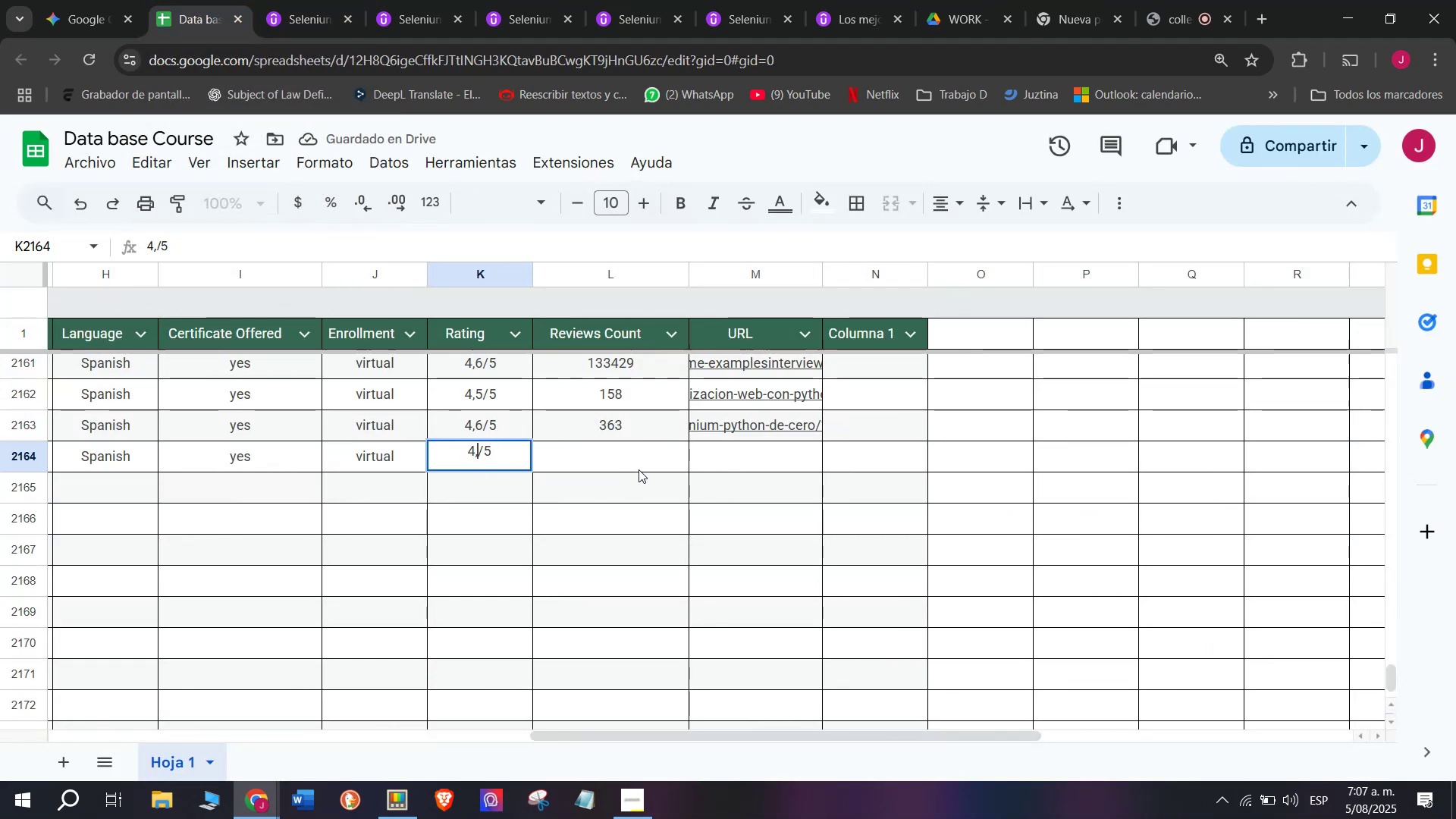 
key(7)
 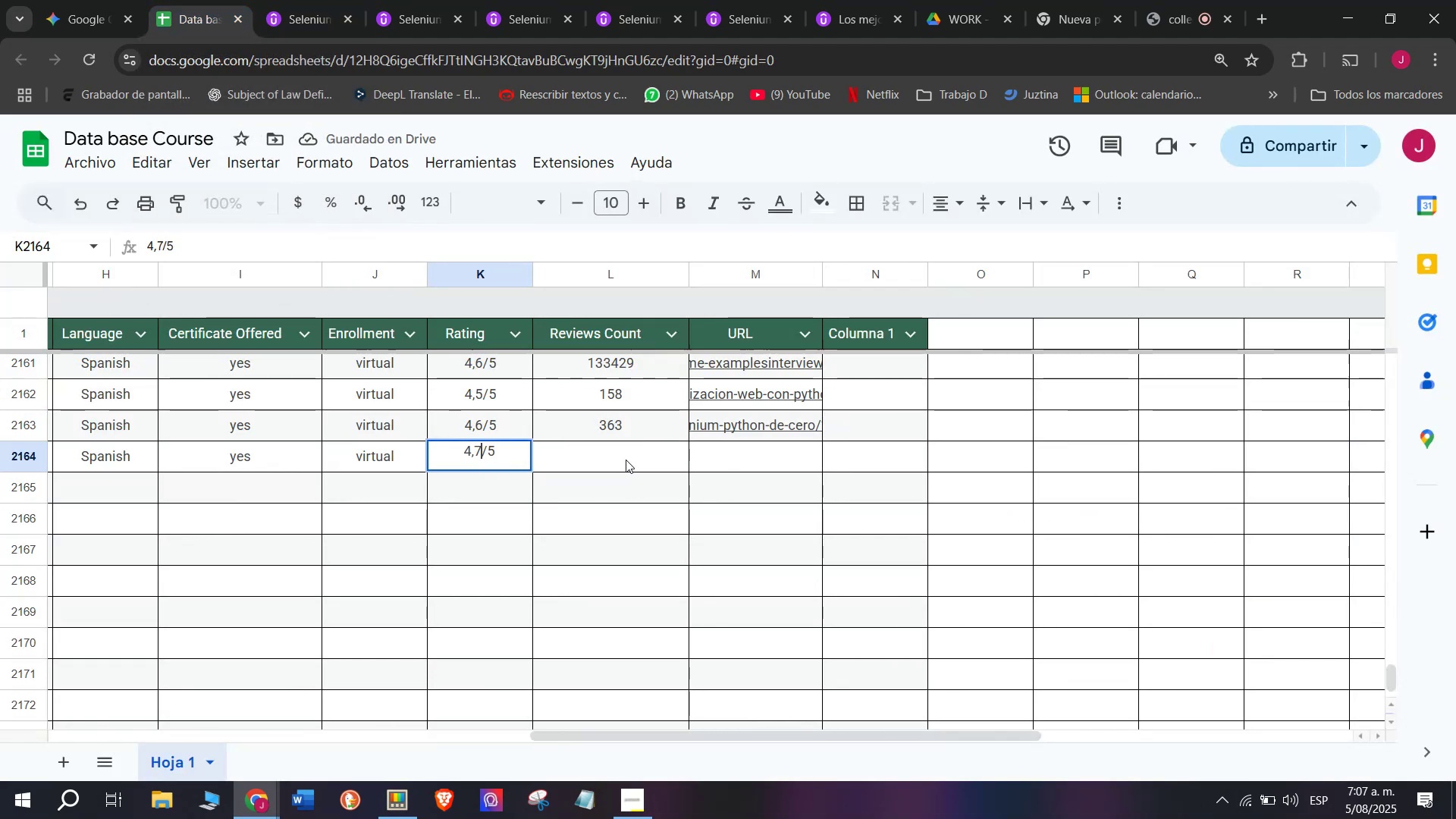 
left_click([621, 463])
 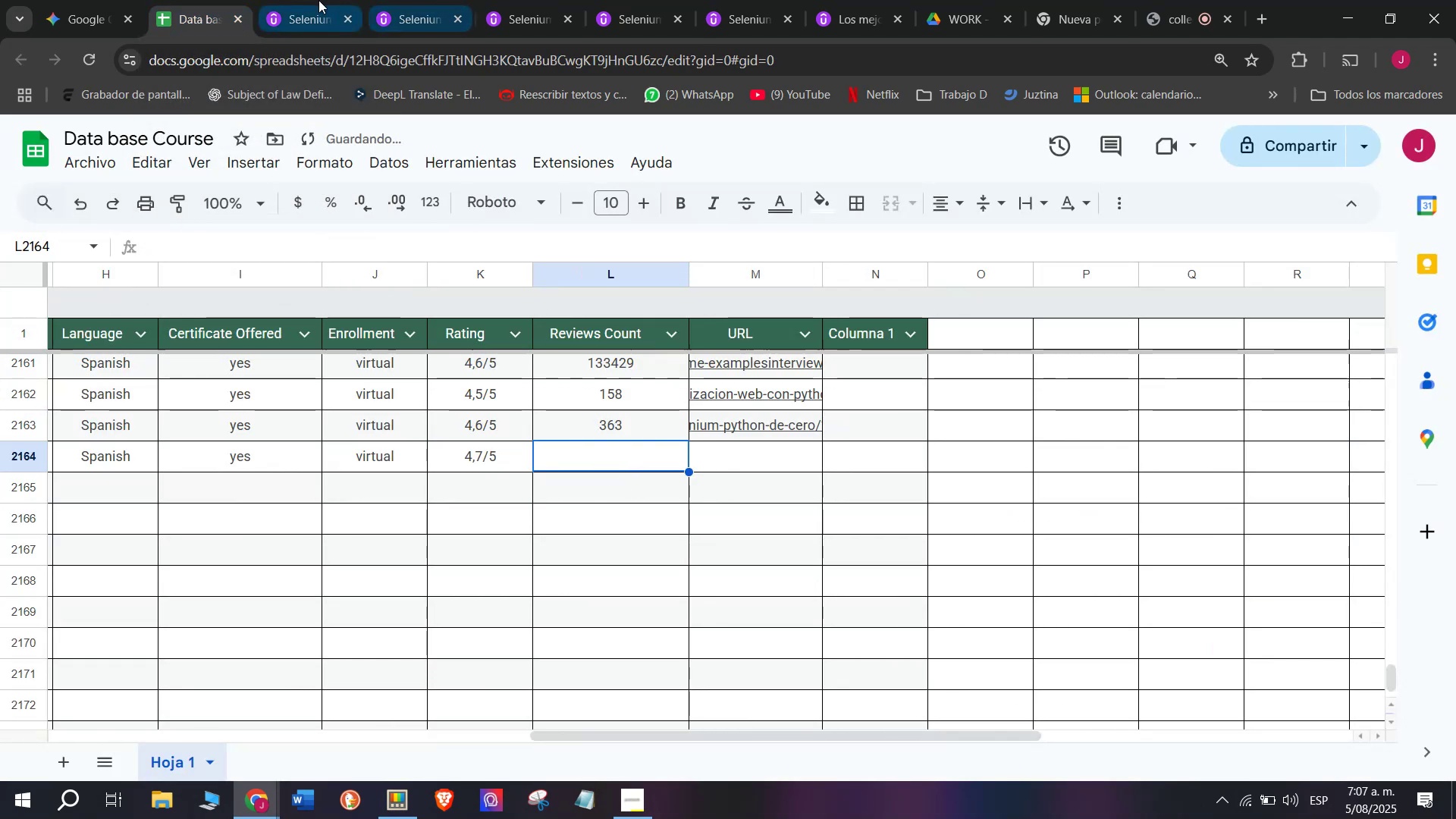 
left_click([293, 0])
 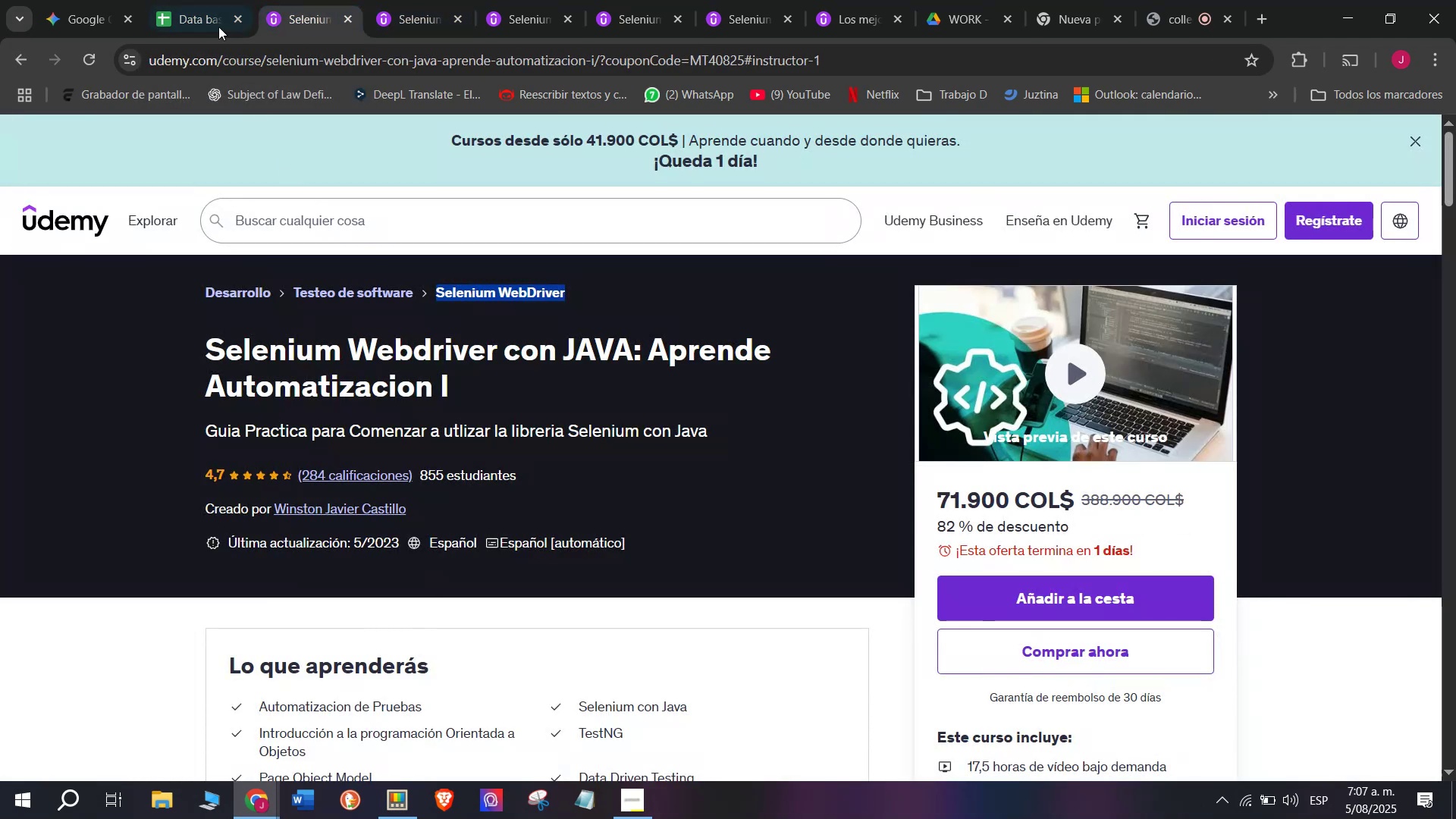 
left_click([199, 0])
 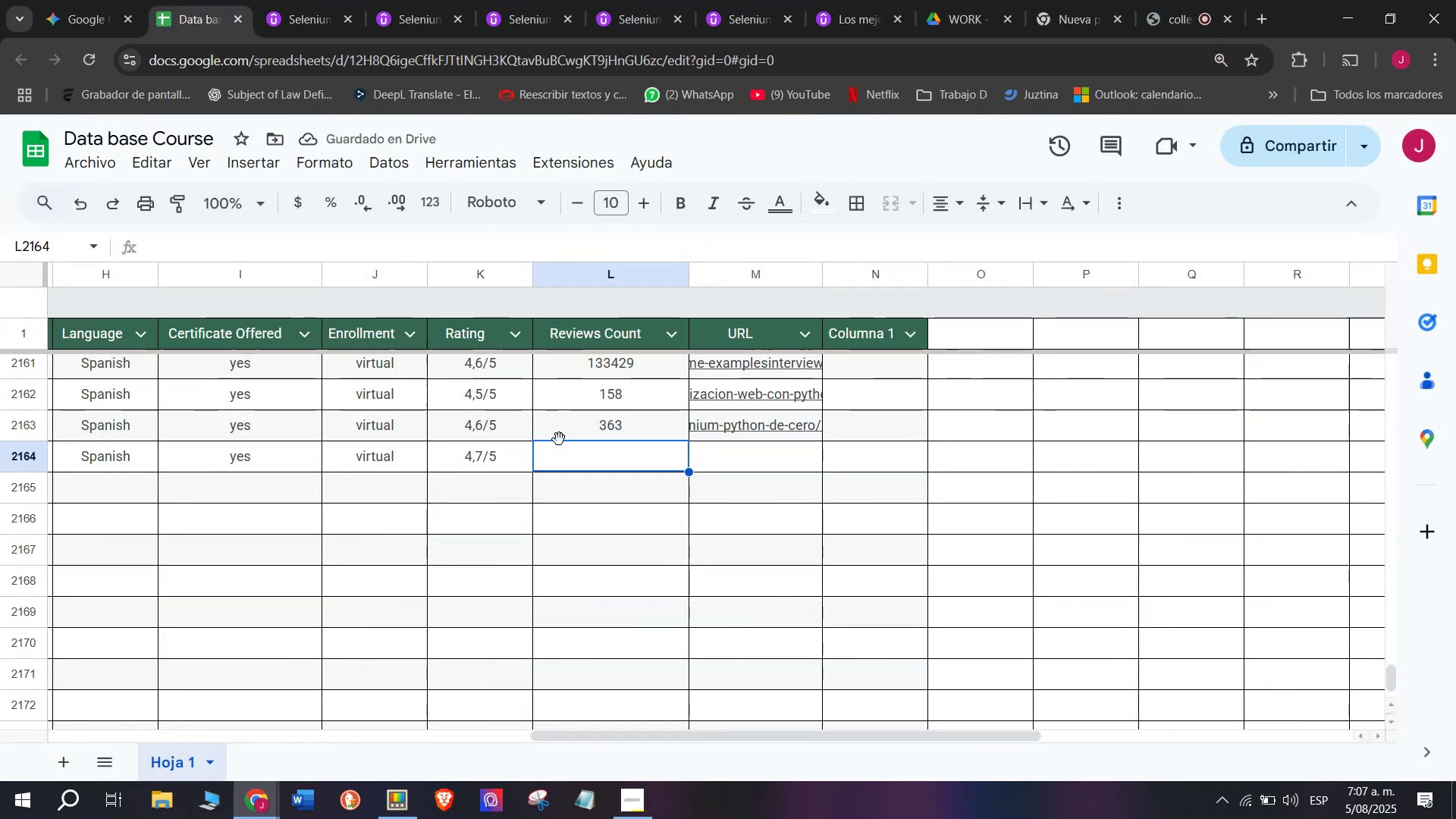 
type(284)
 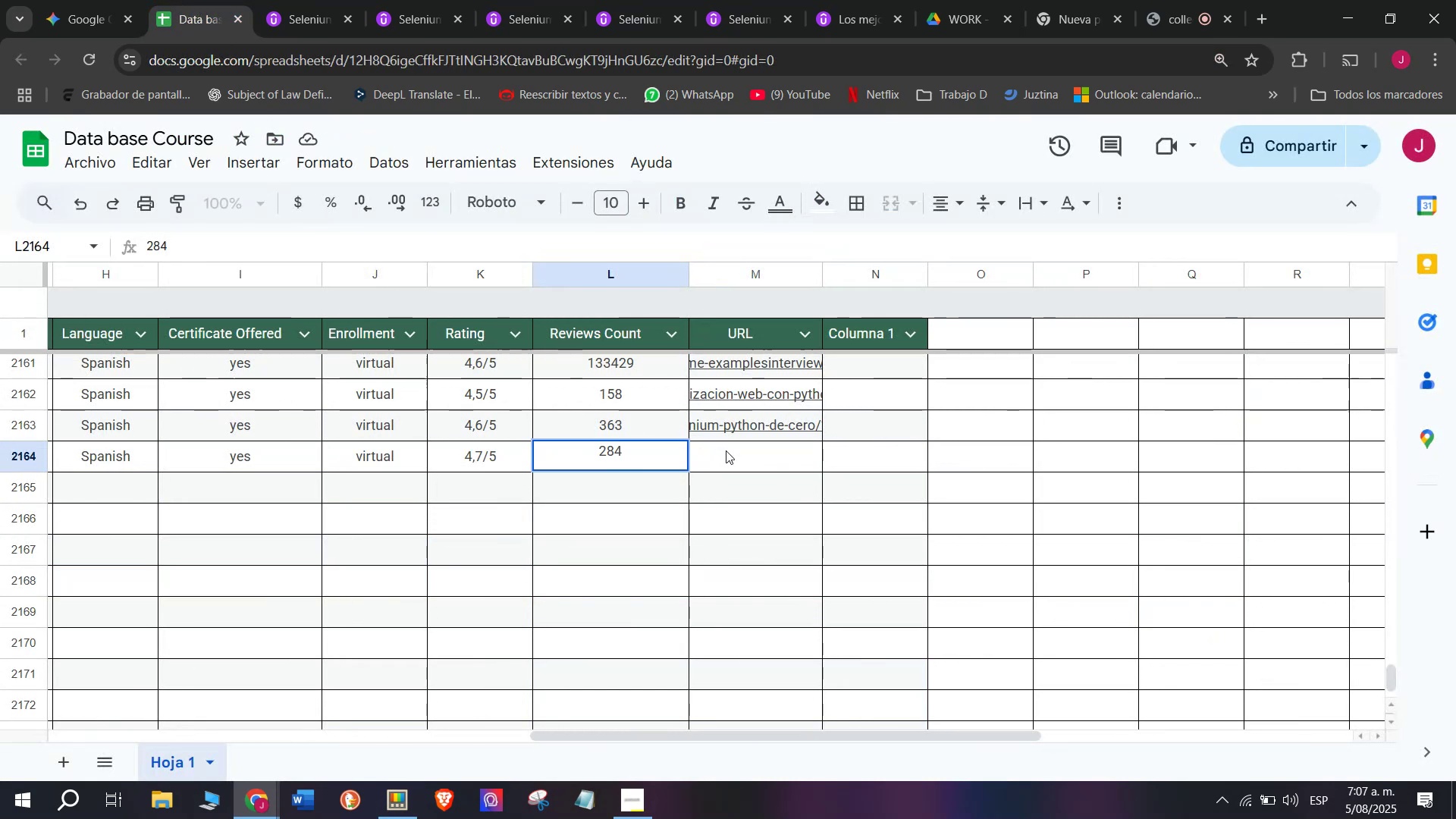 
left_click([732, 457])
 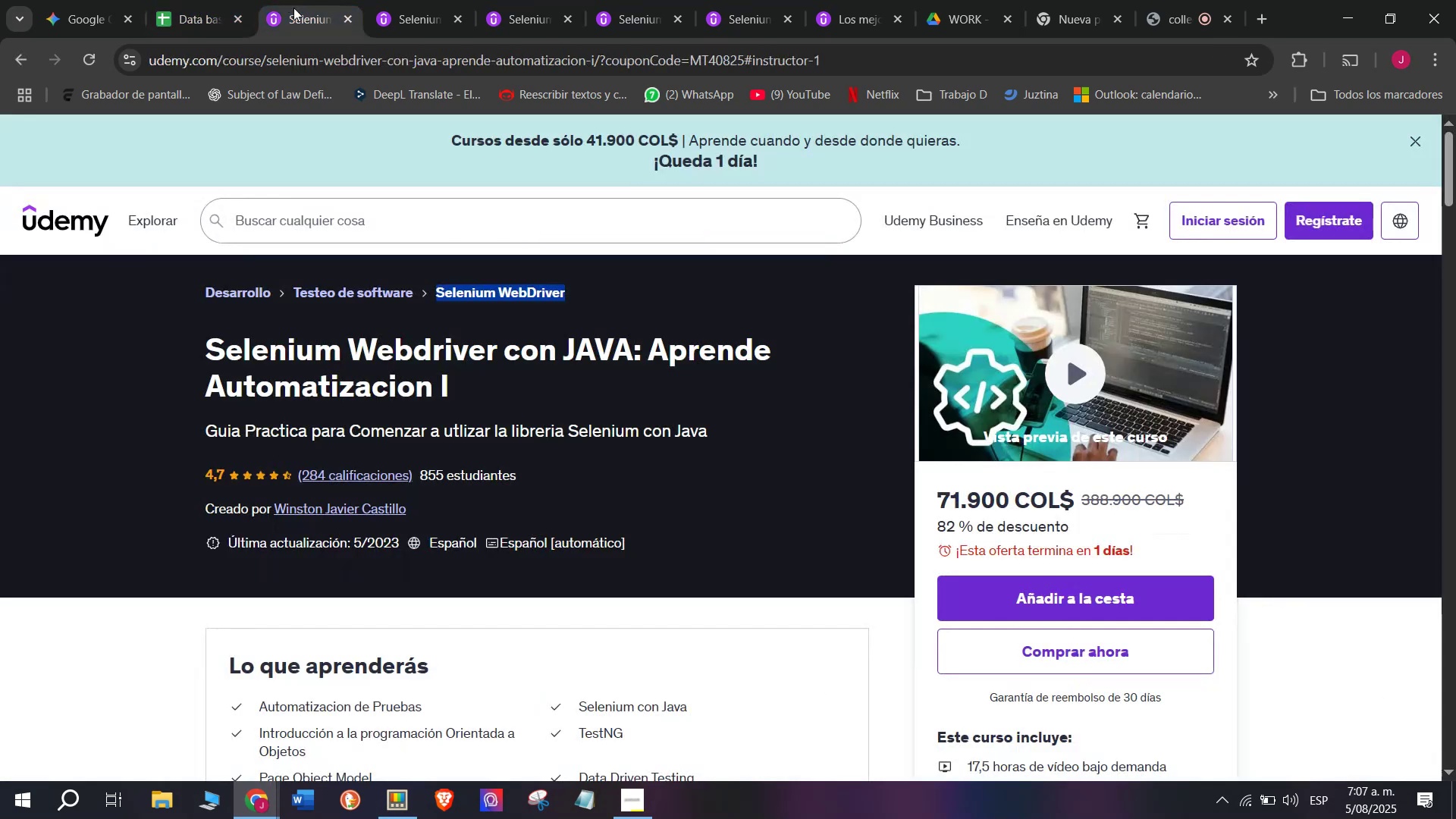 
double_click([334, 67])
 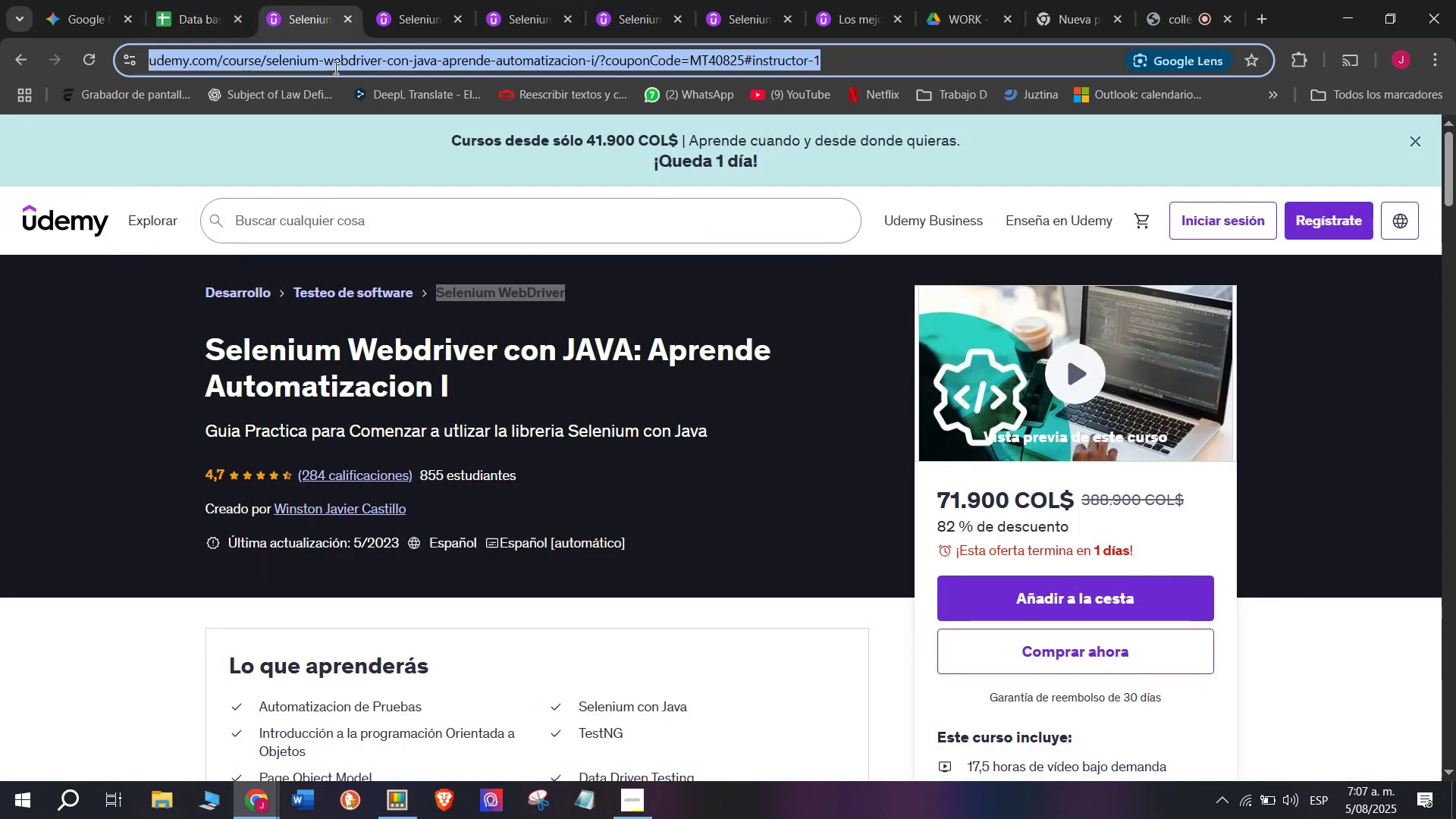 
triple_click([334, 67])
 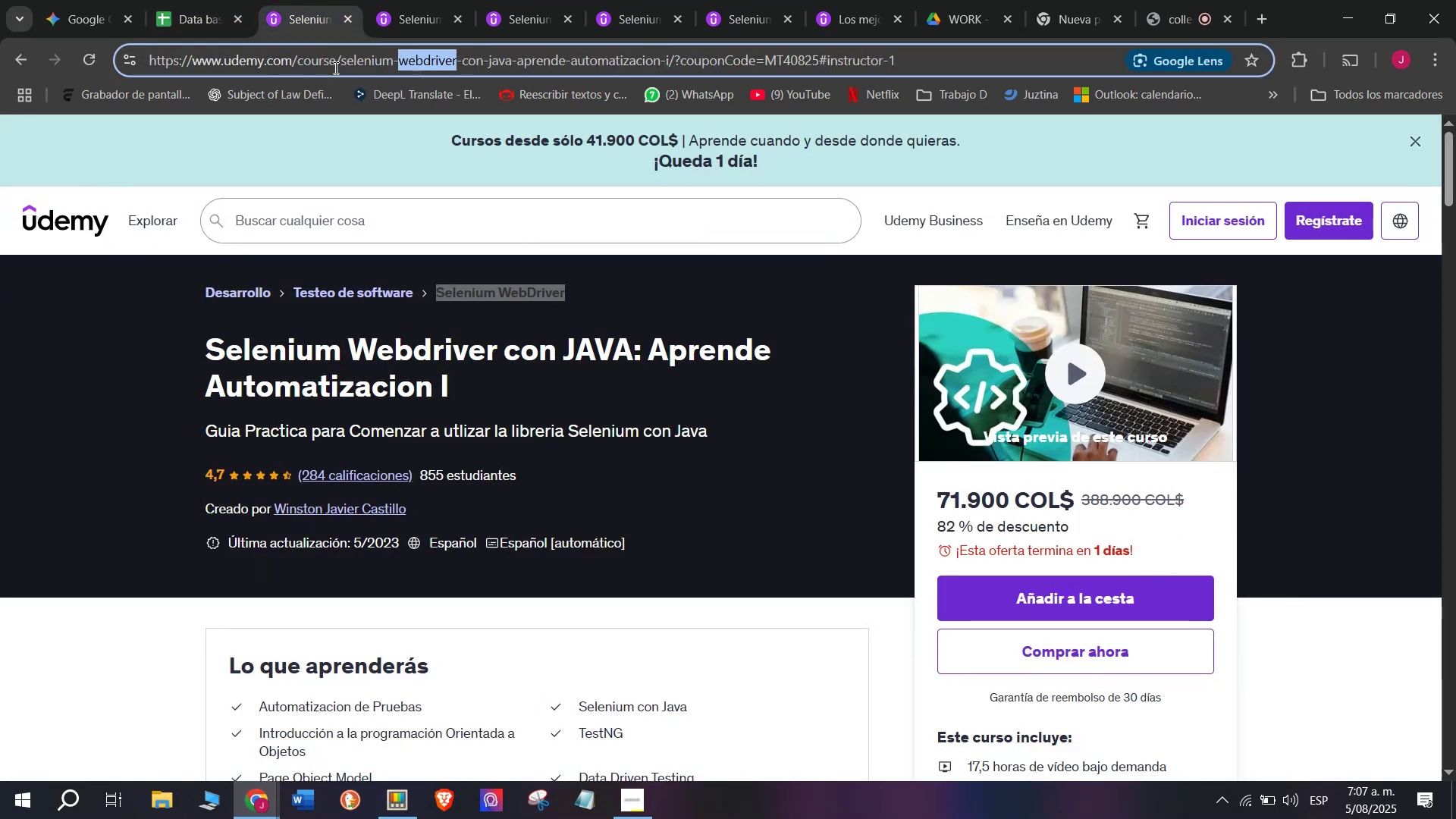 
triple_click([334, 67])
 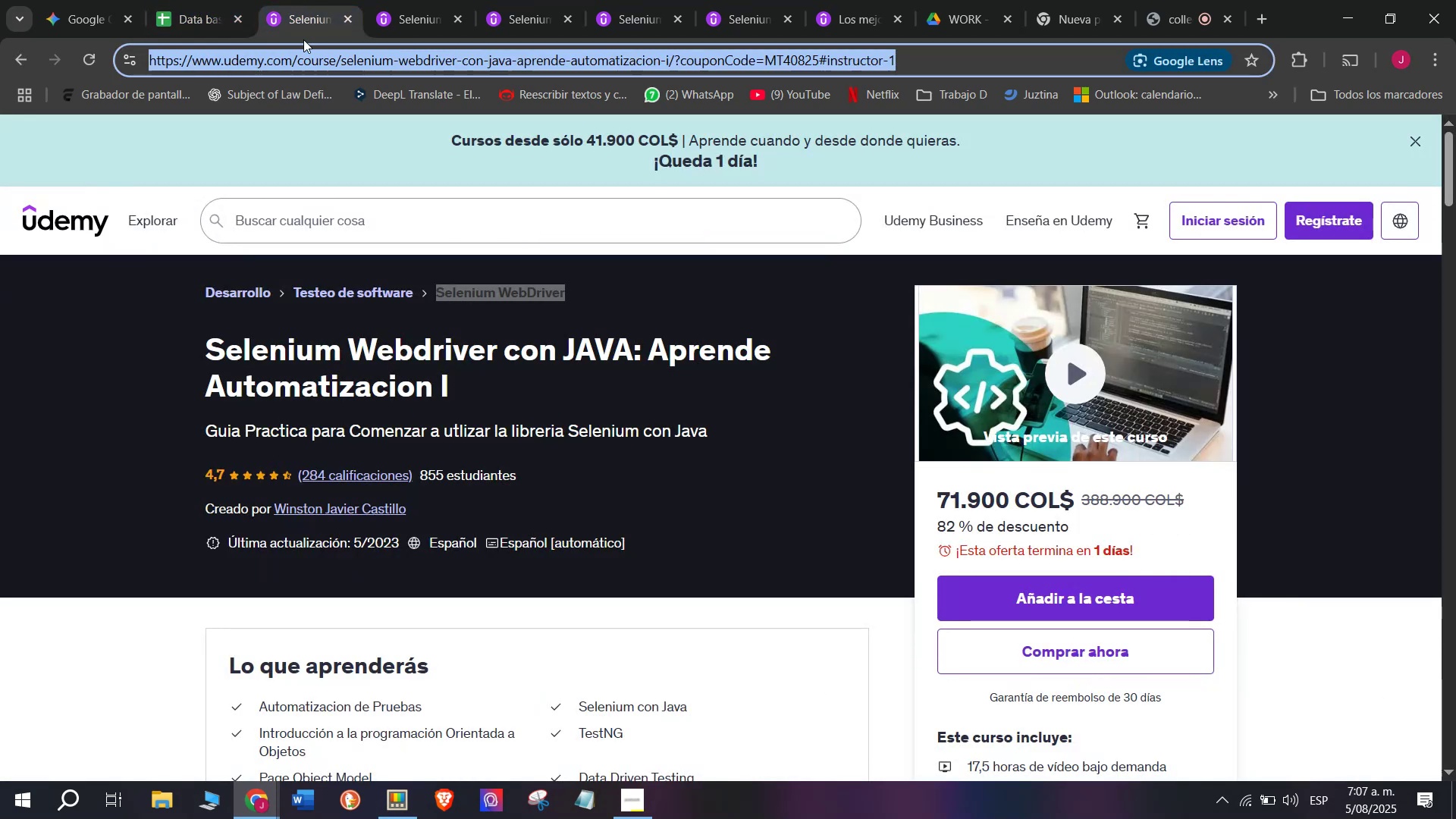 
key(Break)
 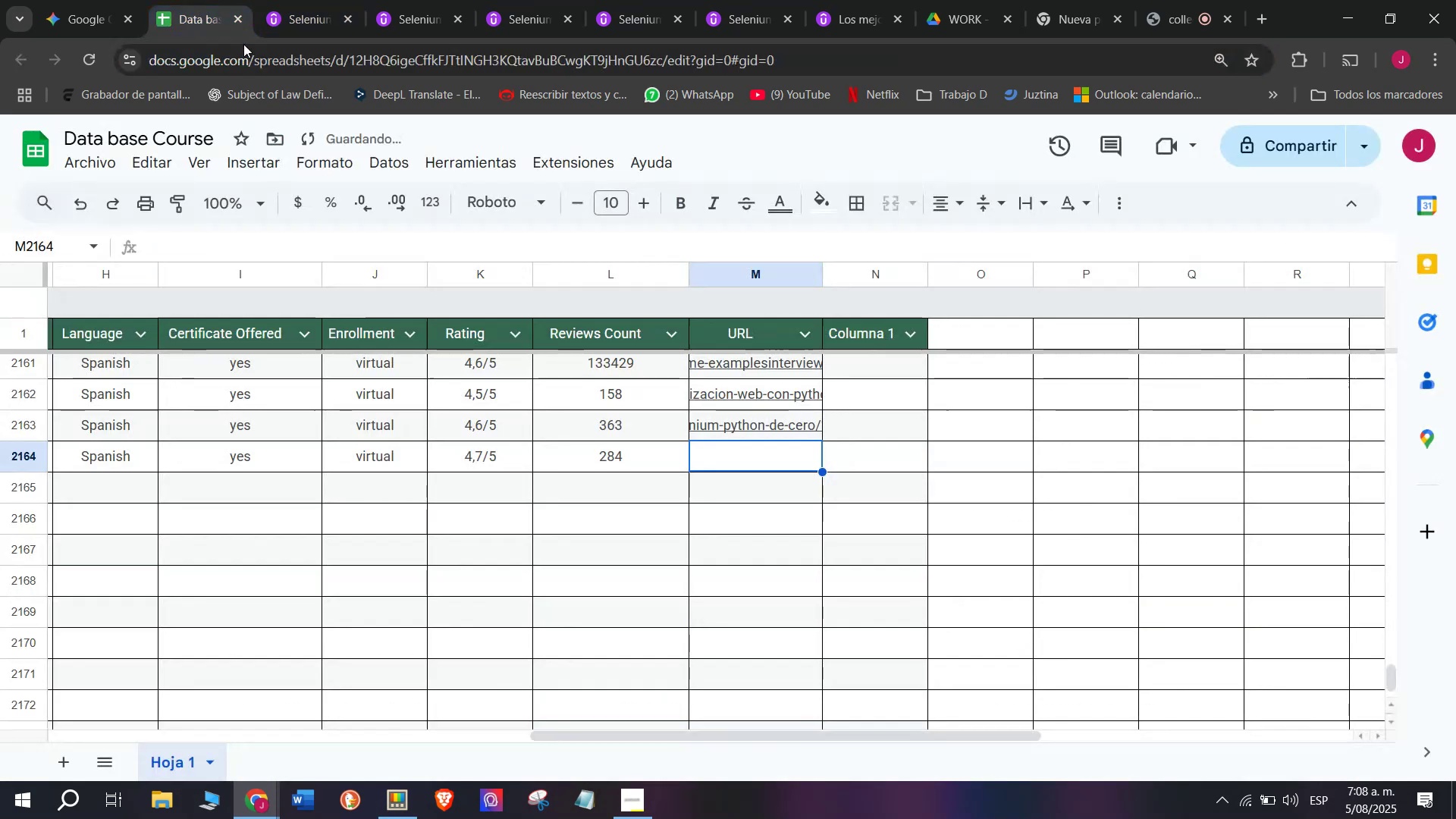 
key(Control+ControlLeft)
 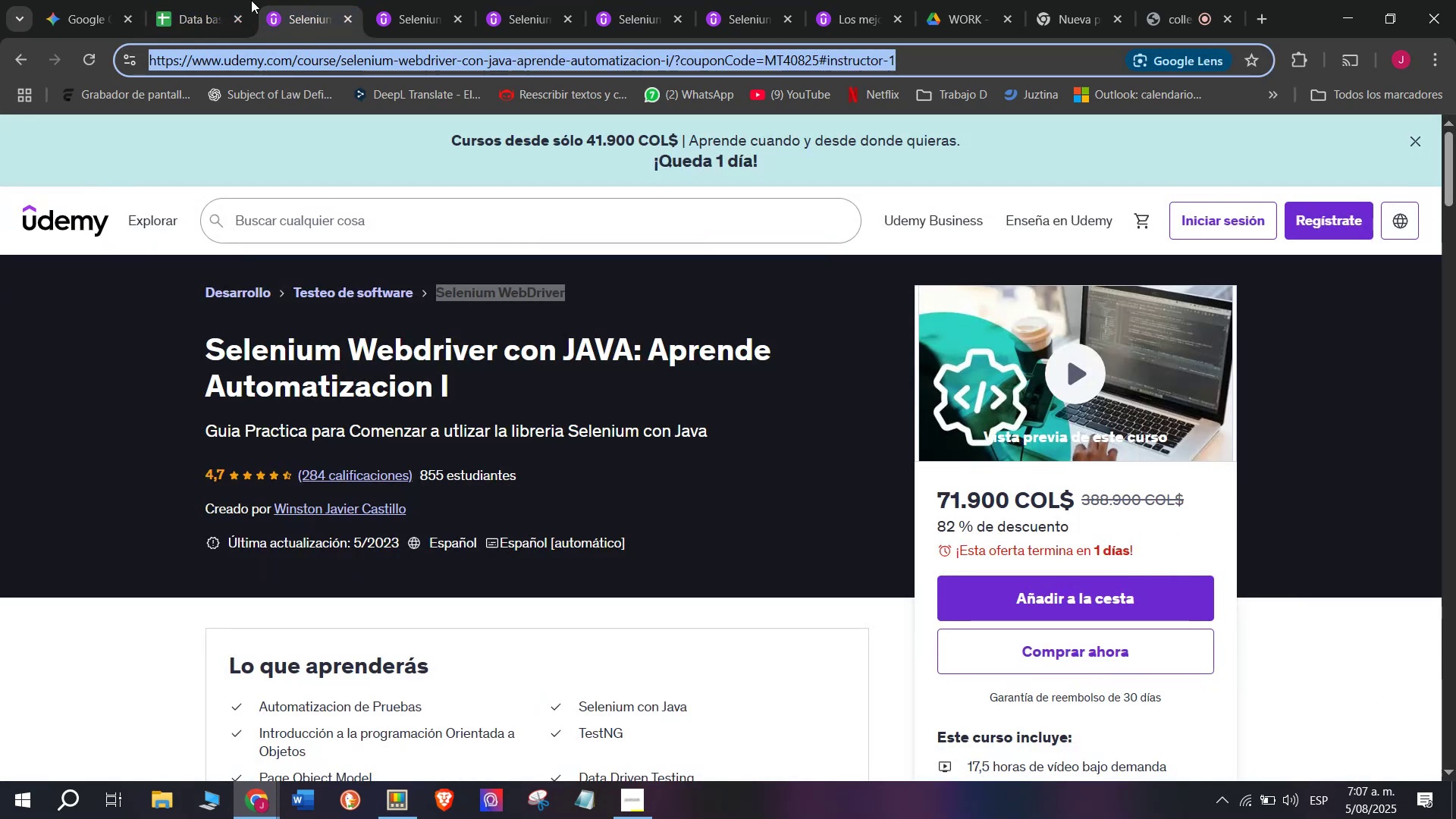 
key(Control+C)
 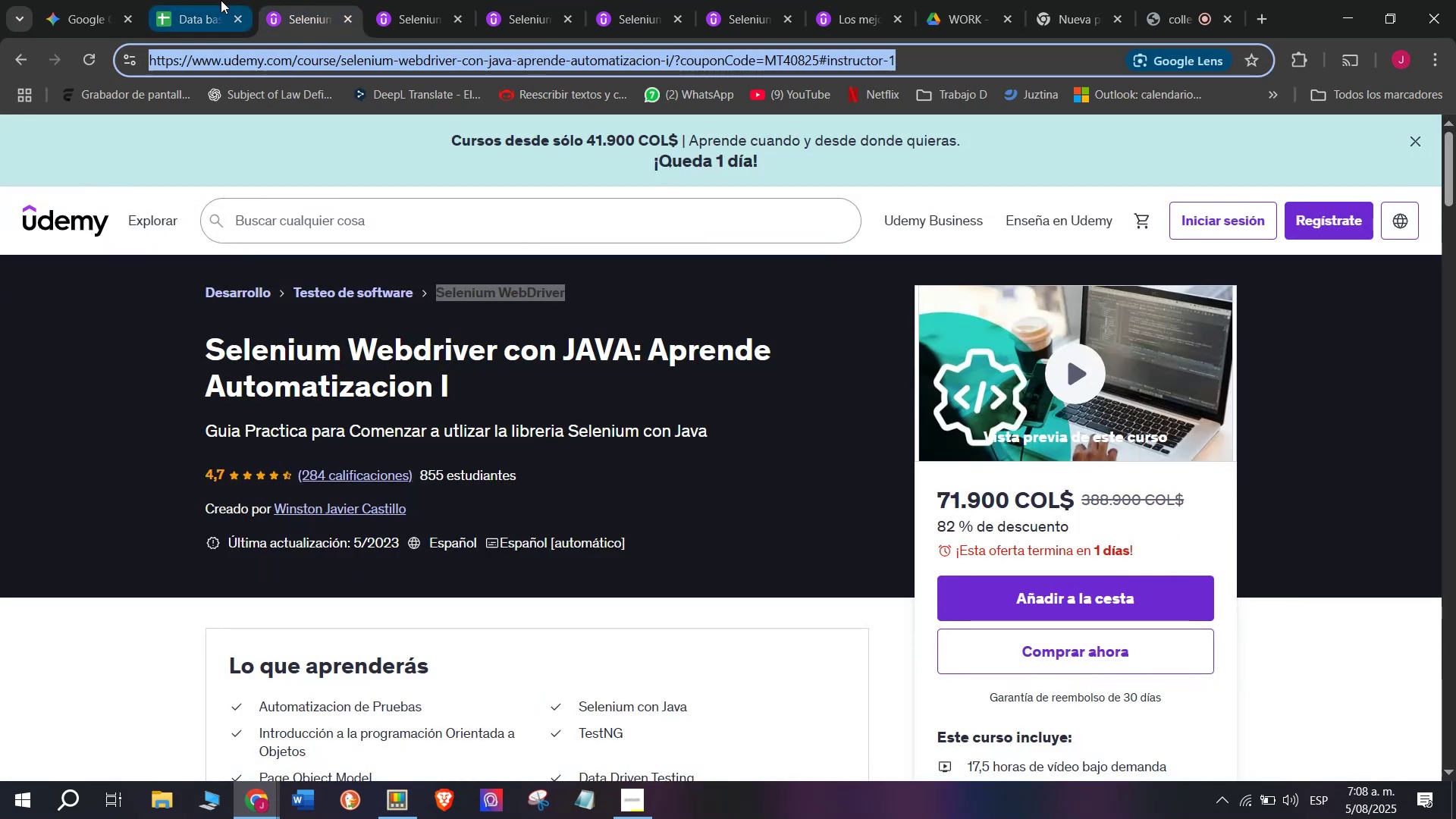 
left_click([221, 0])
 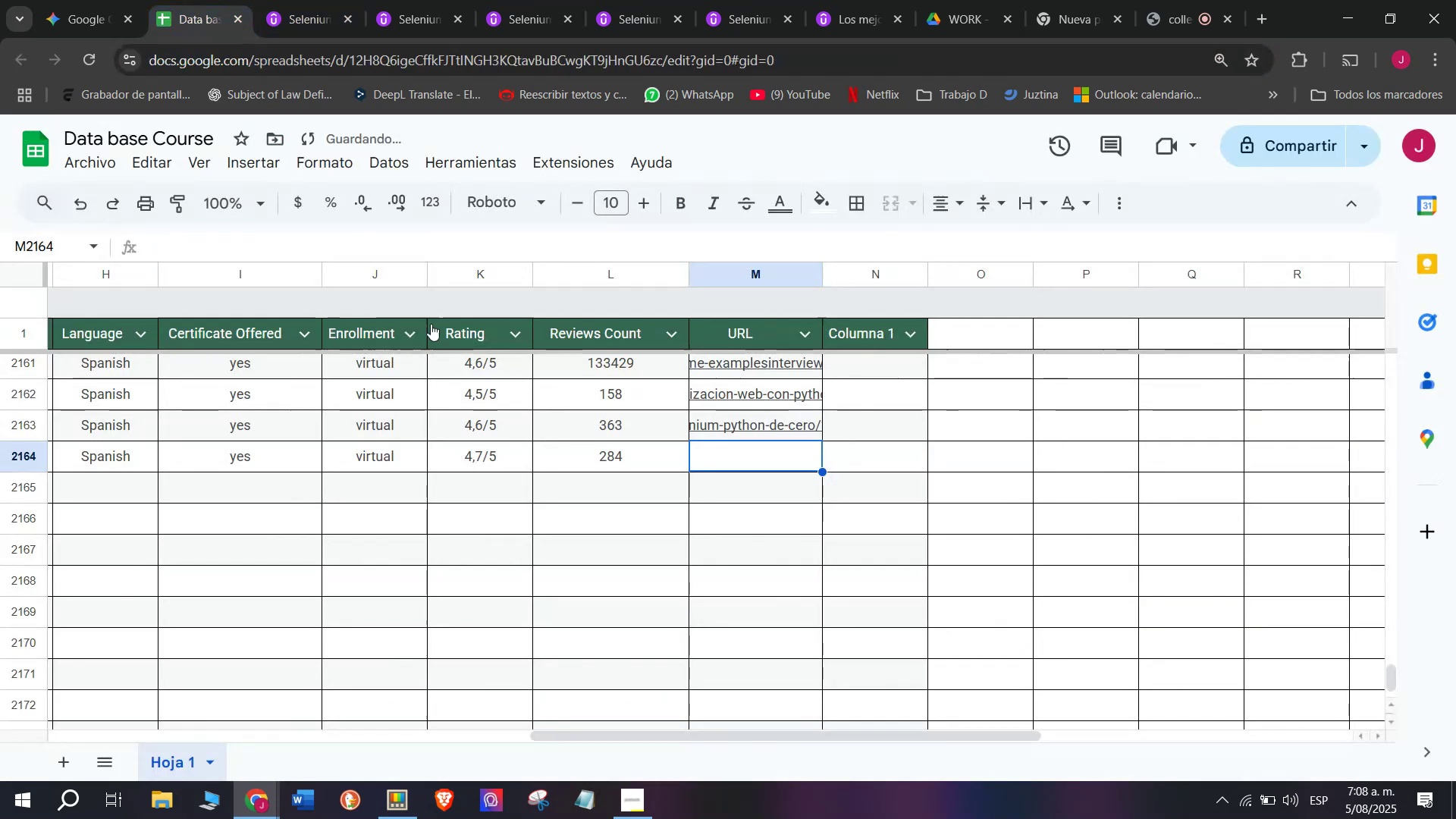 
key(Control+ControlLeft)
 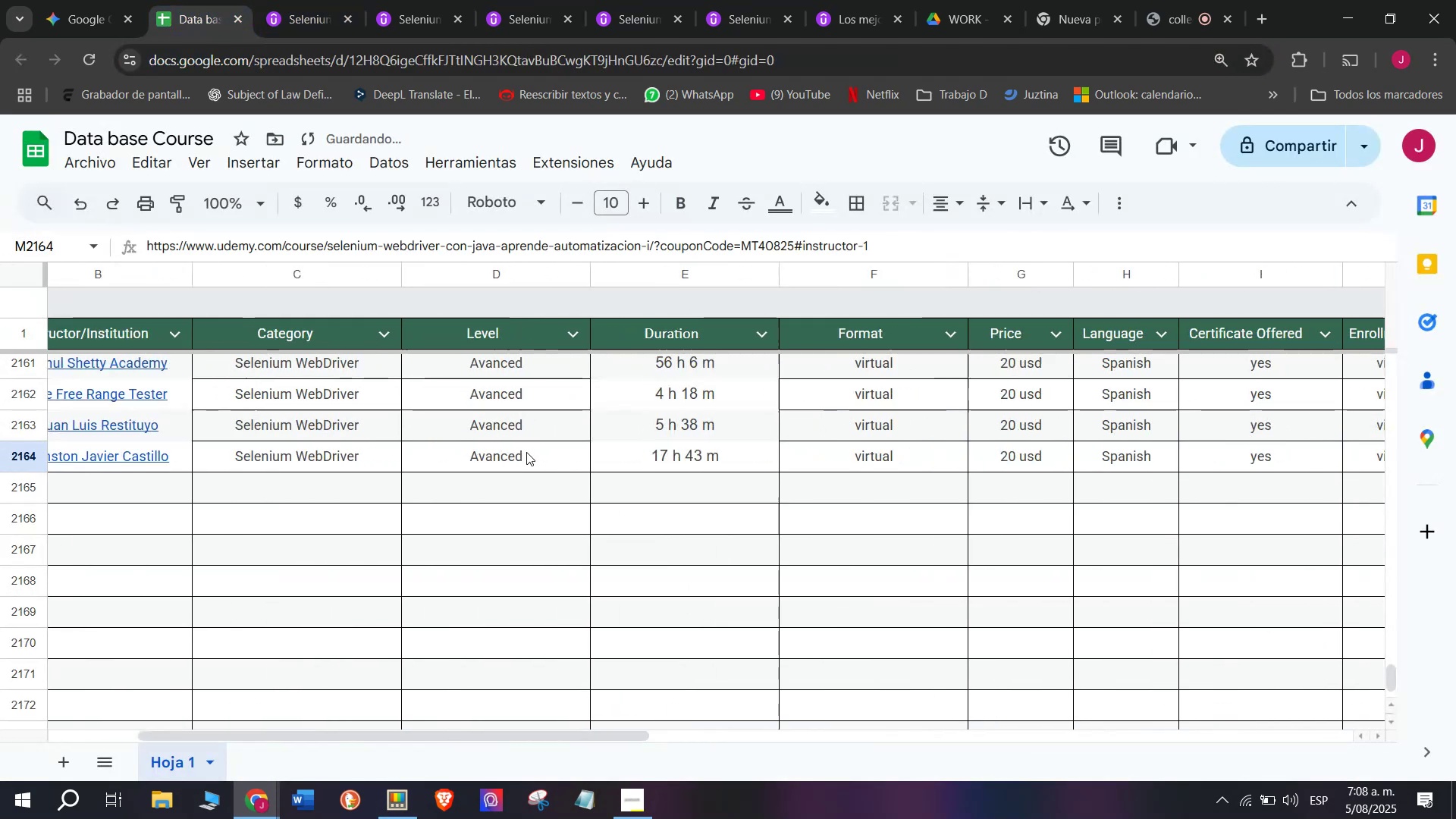 
key(Z)
 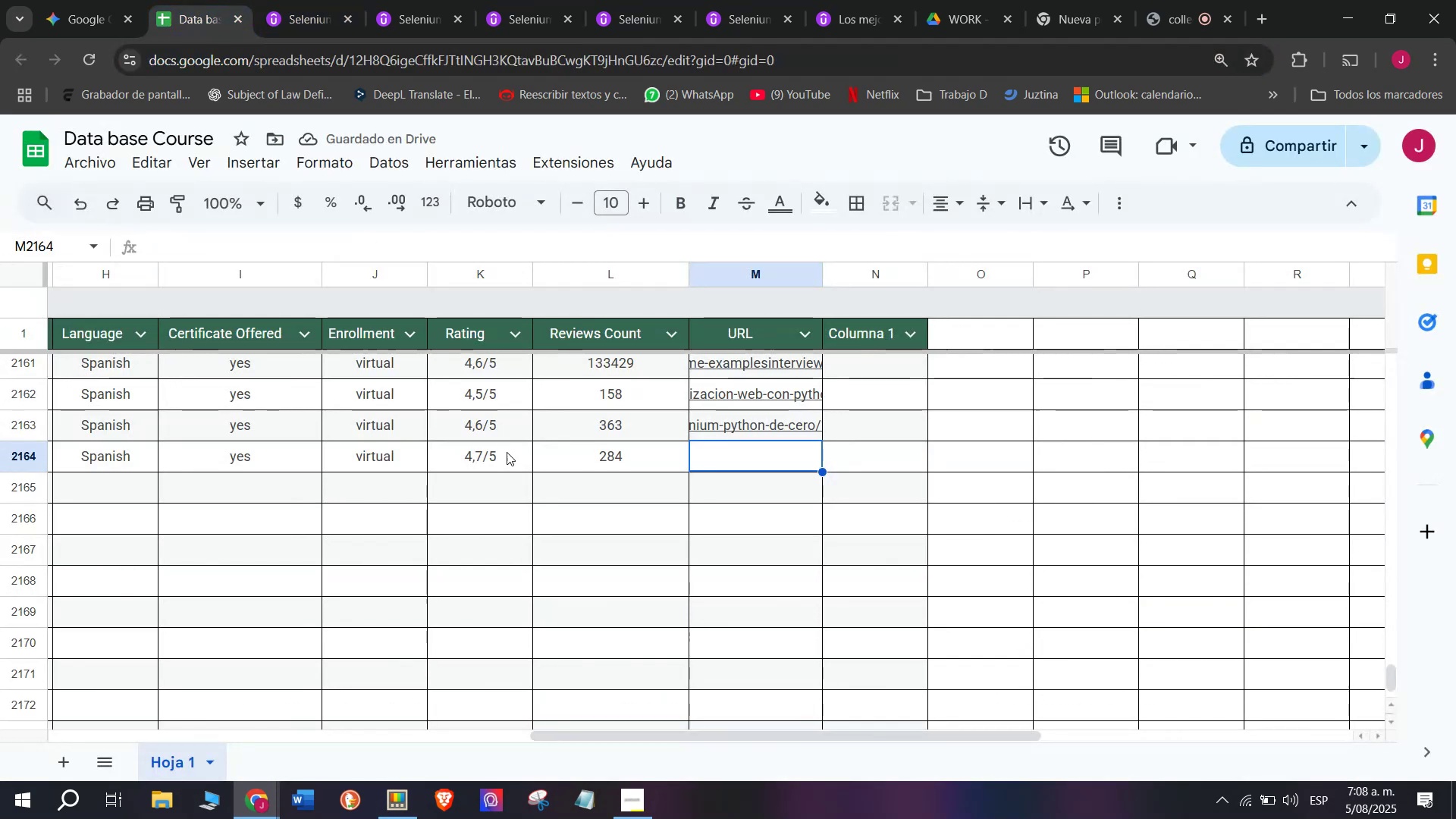 
key(Control+V)
 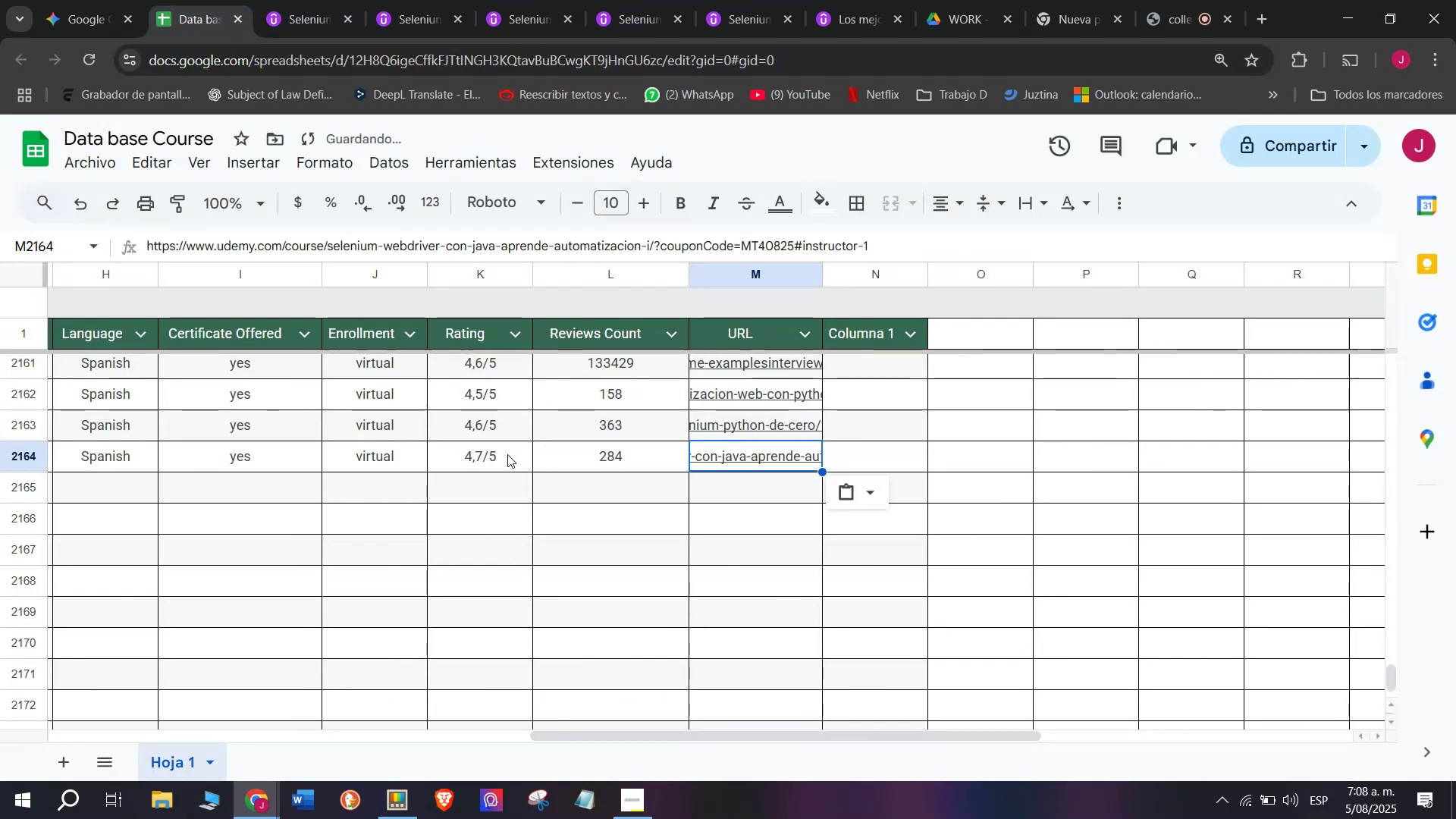 
scroll: coordinate [322, 425], scroll_direction: up, amount: 7.0
 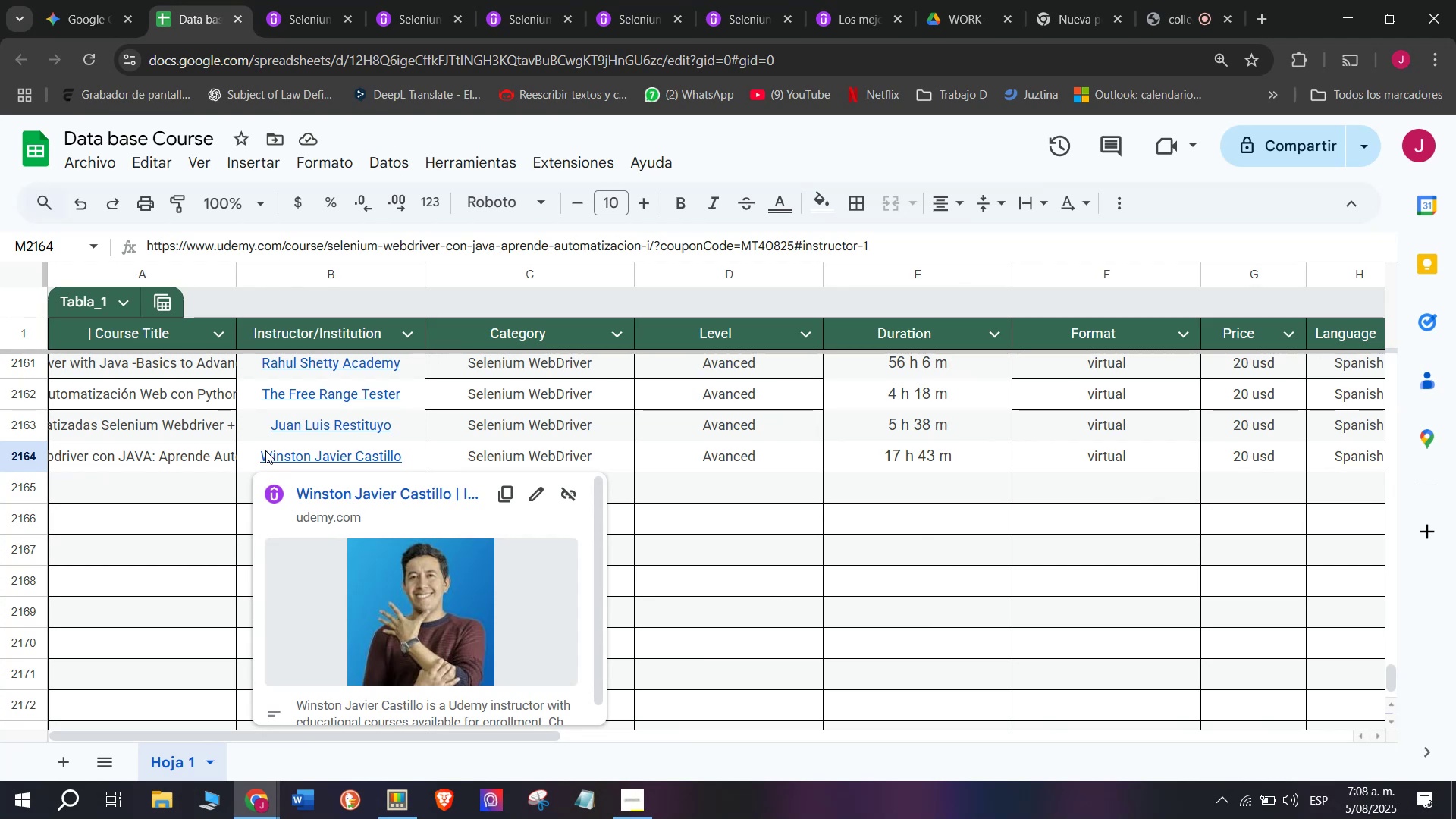 
wait(12.71)
 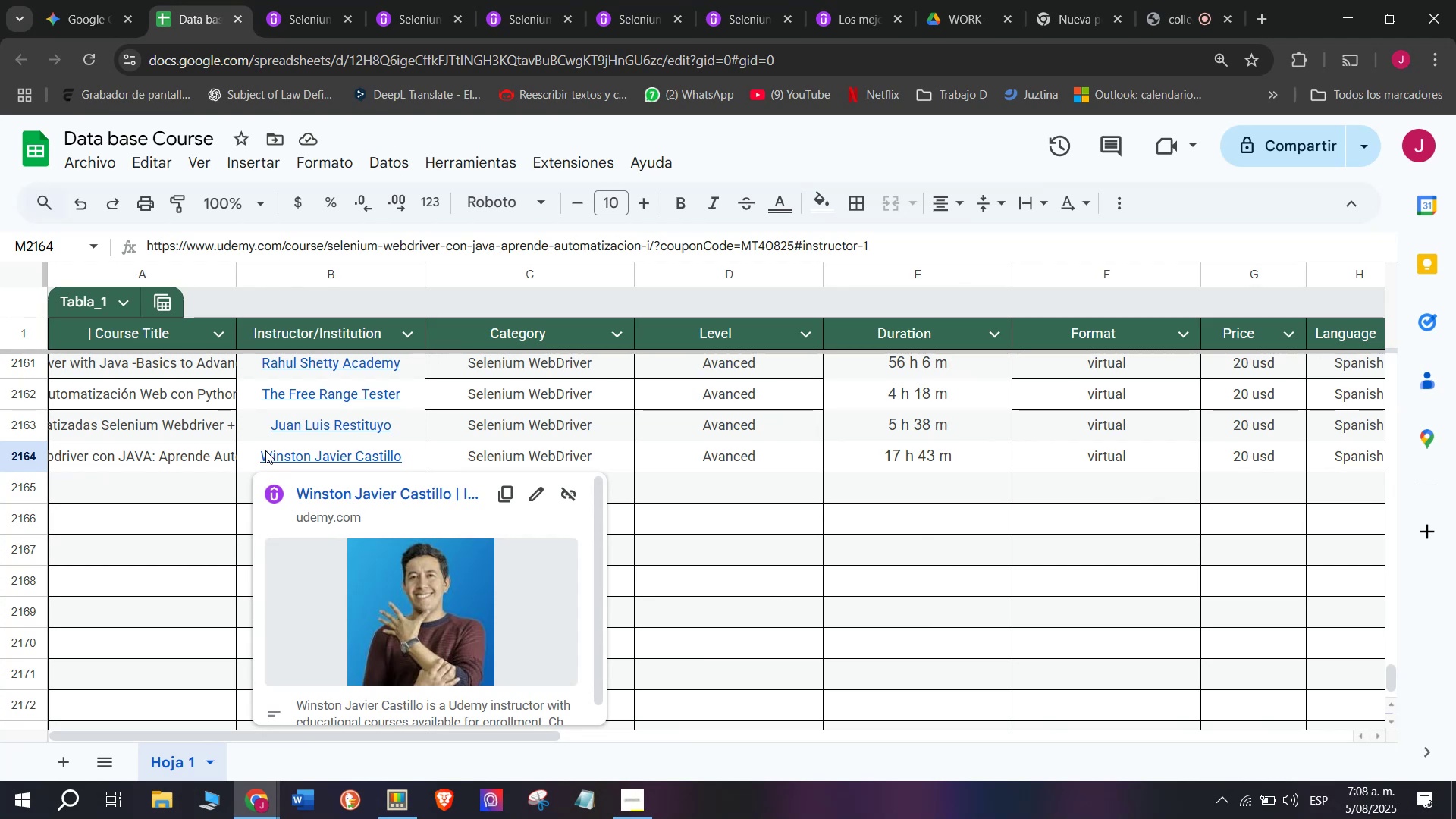 
left_click([297, 0])
 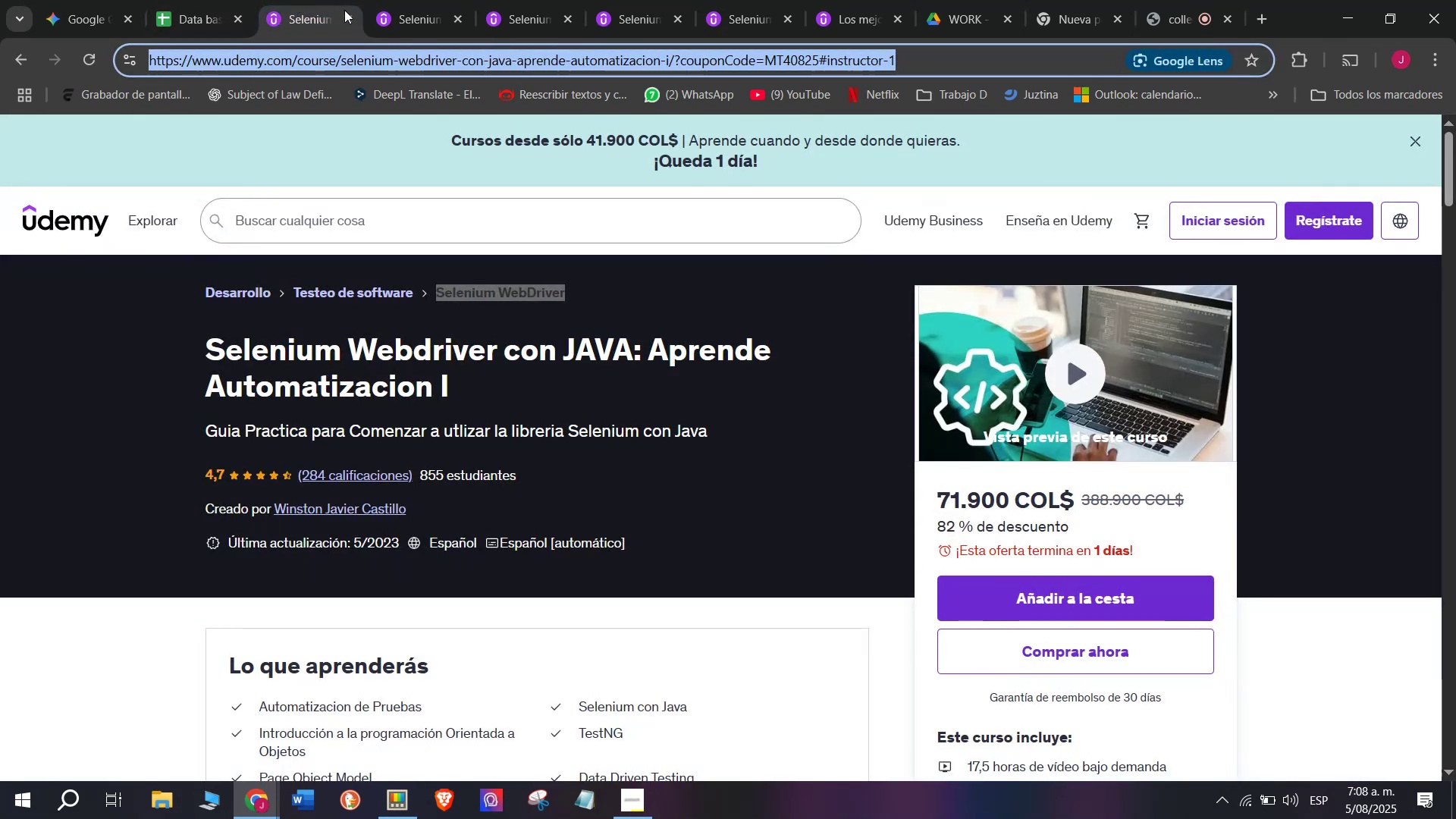 
left_click([347, 11])
 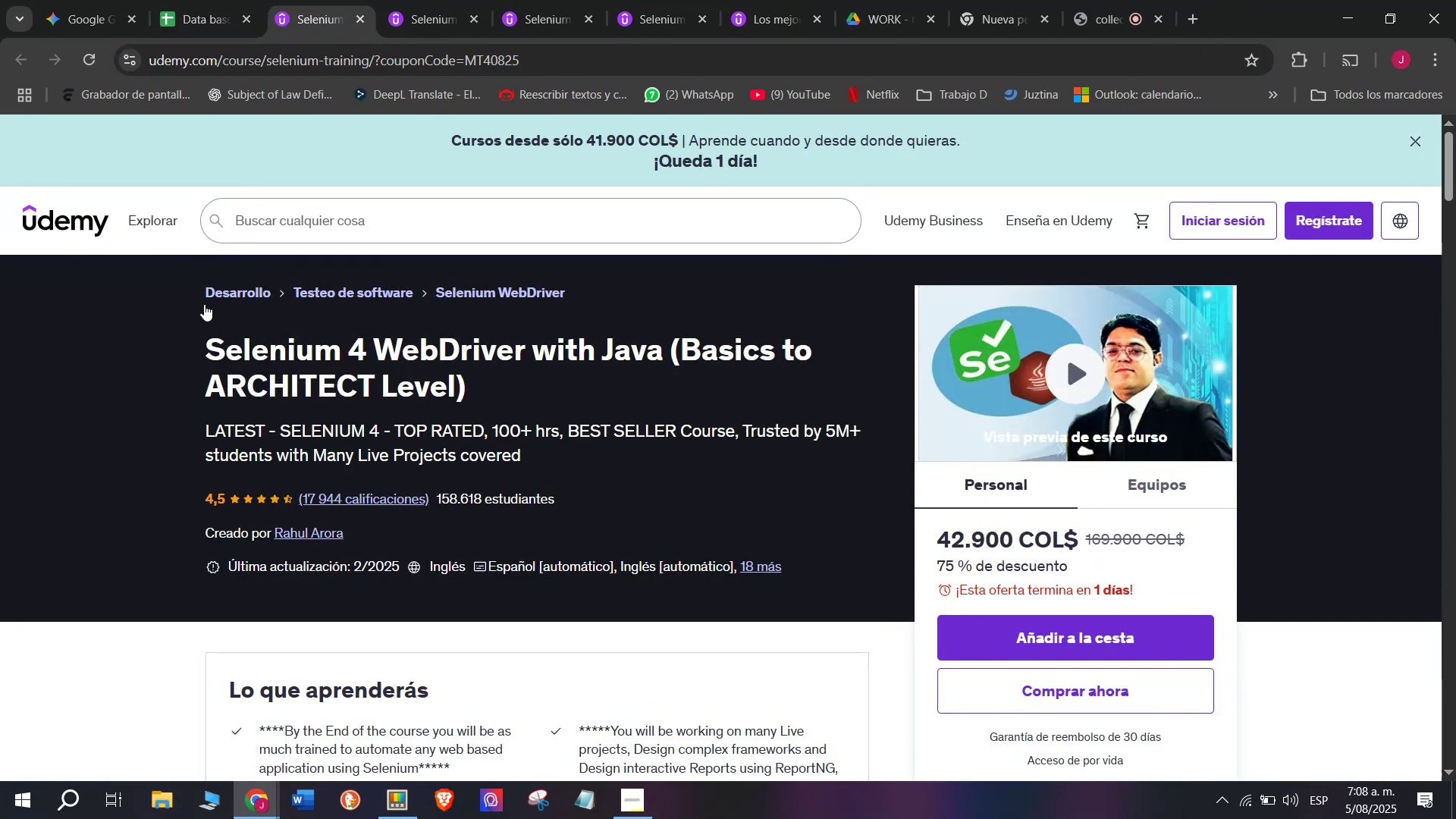 
left_click_drag(start_coordinate=[187, 322], to_coordinate=[481, 388])
 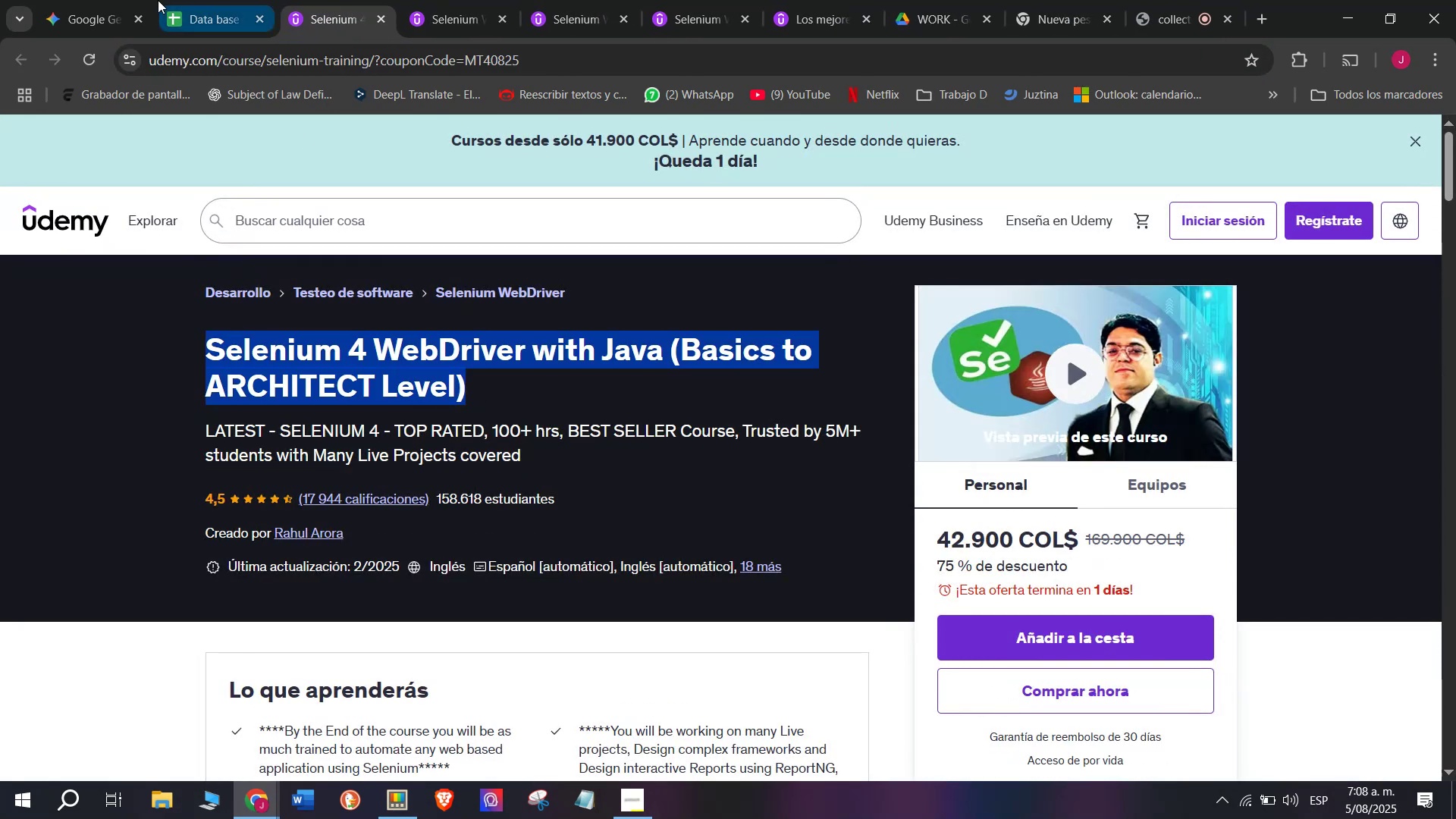 
key(Control+ControlLeft)
 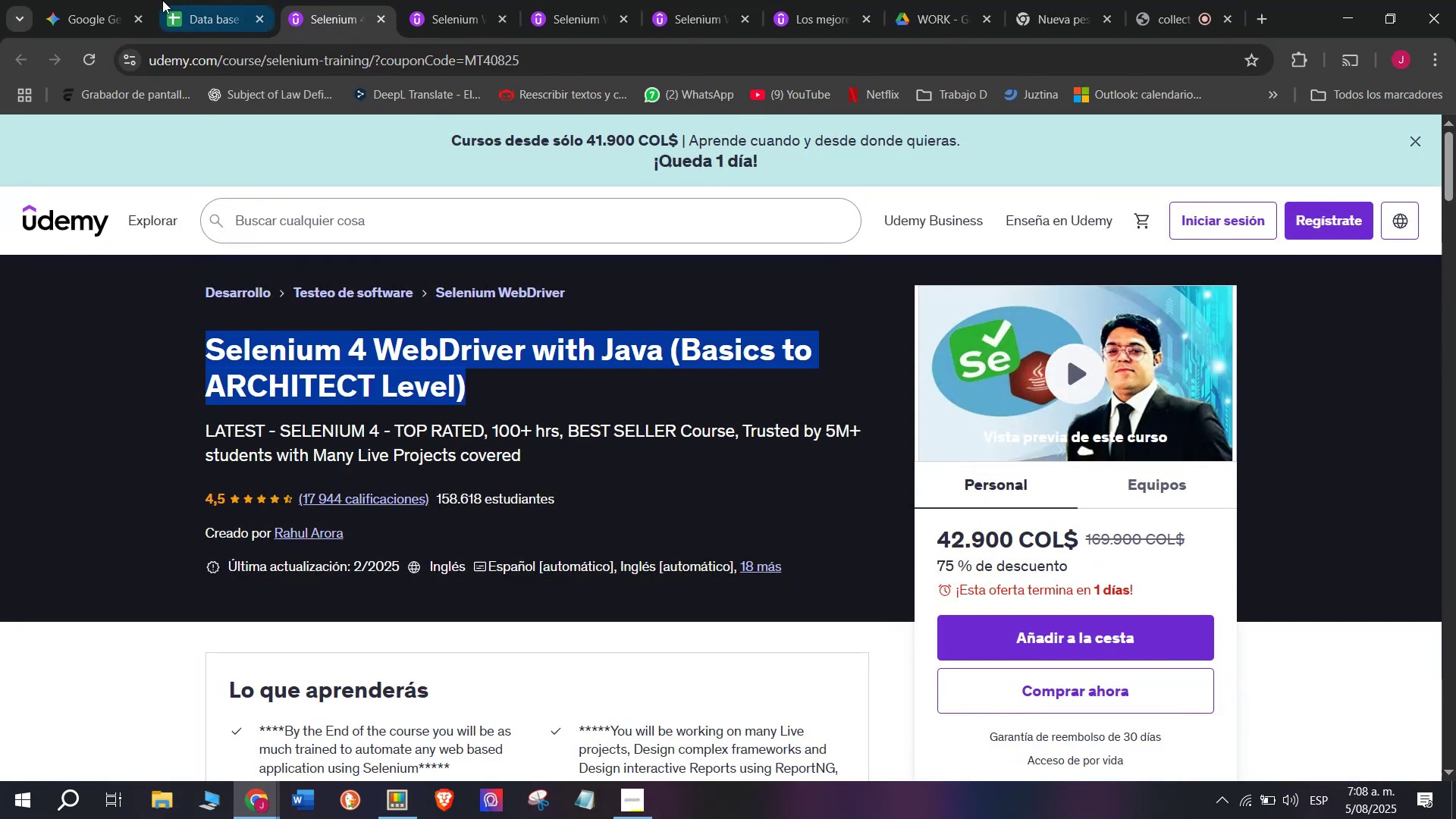 
key(Break)
 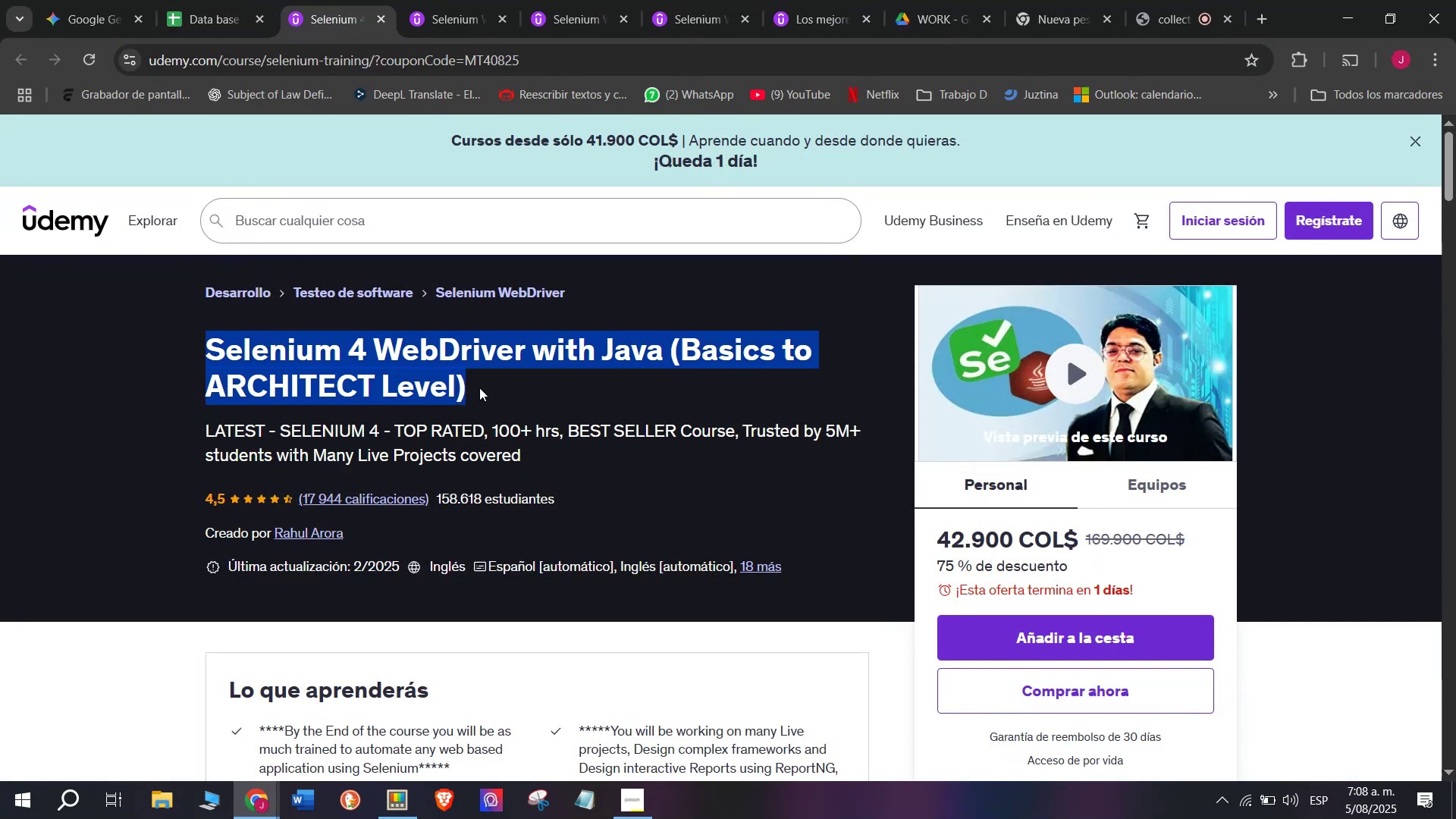 
key(Control+C)
 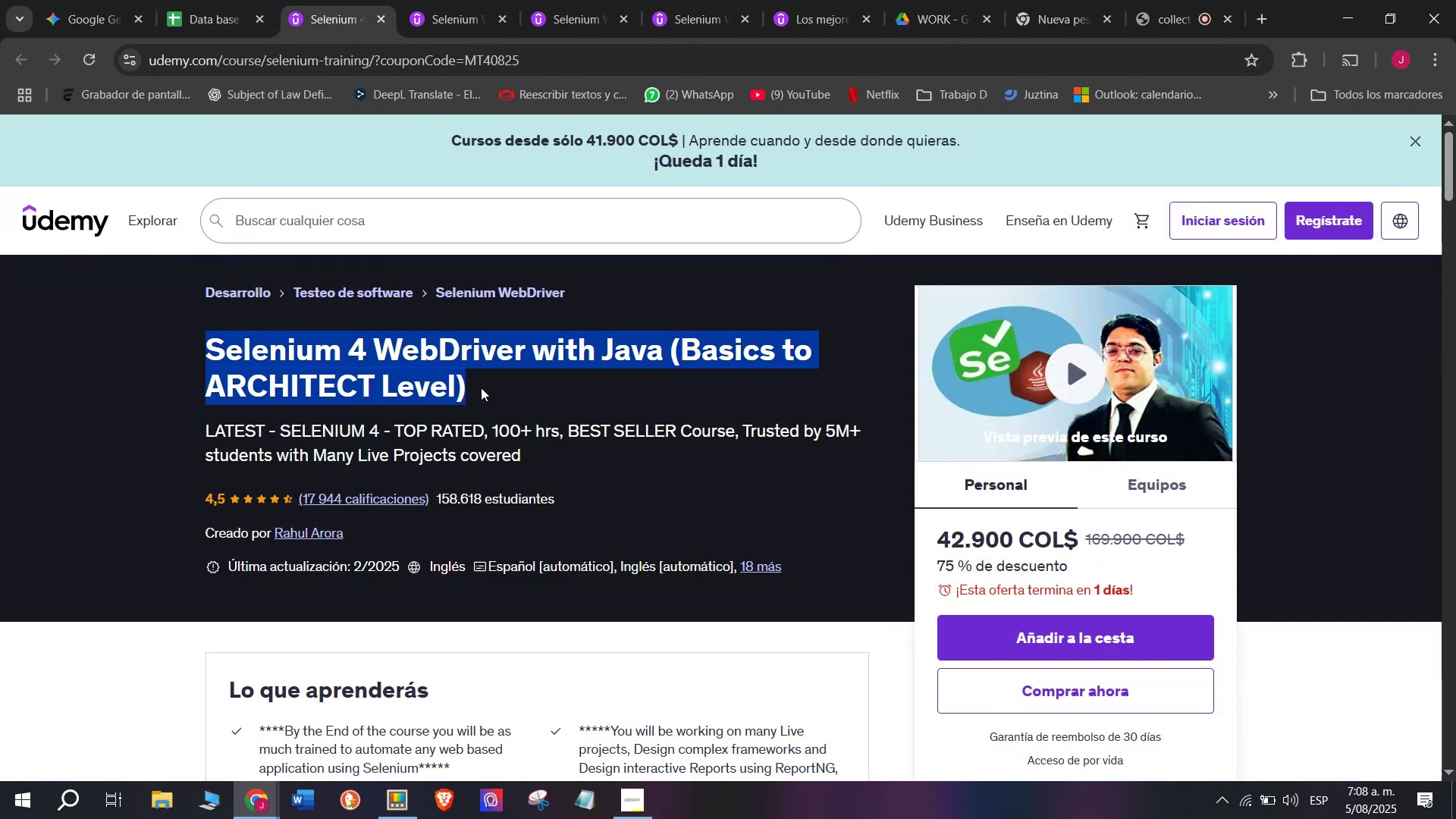 
key(Break)
 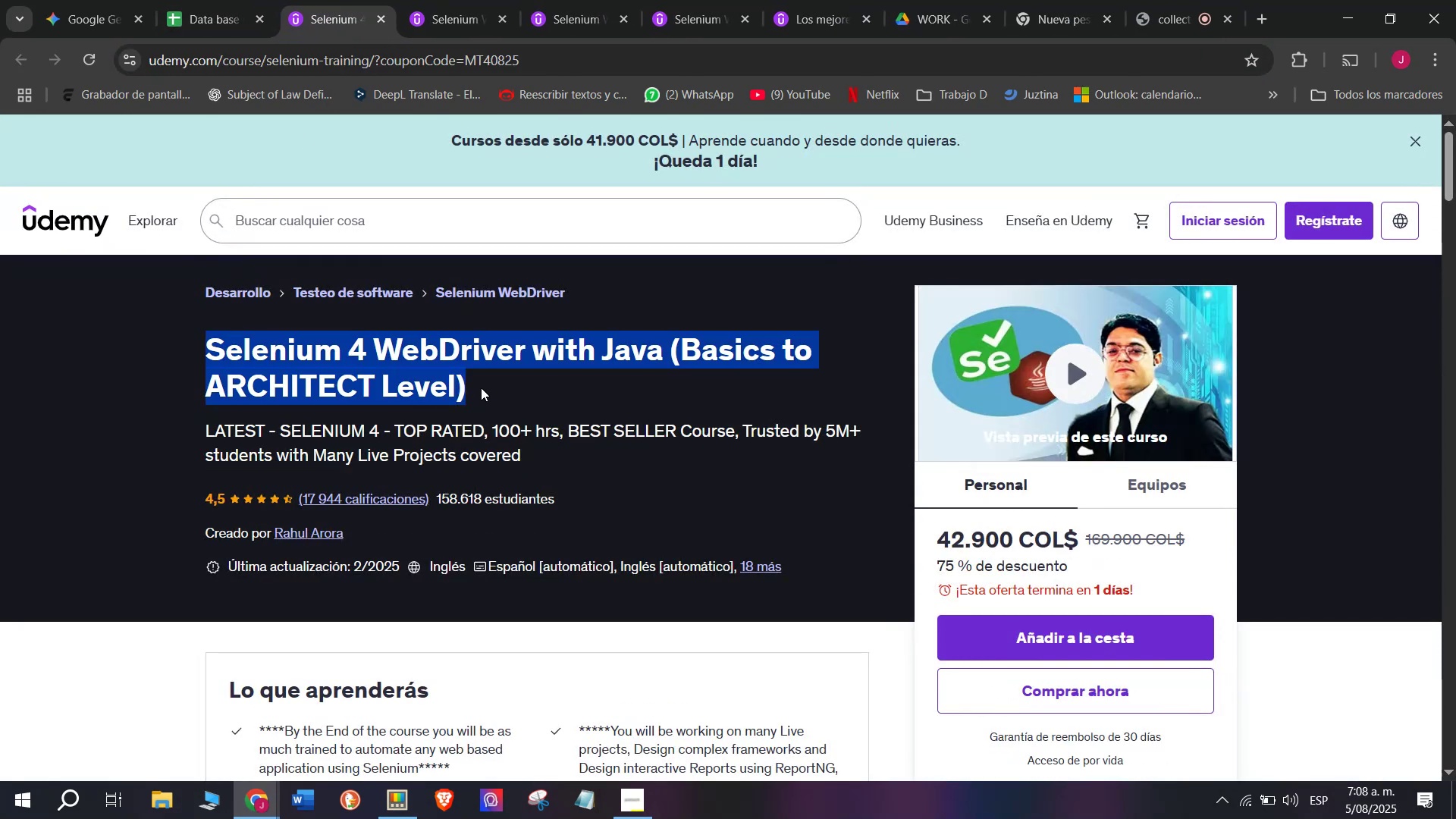 
key(Control+ControlLeft)
 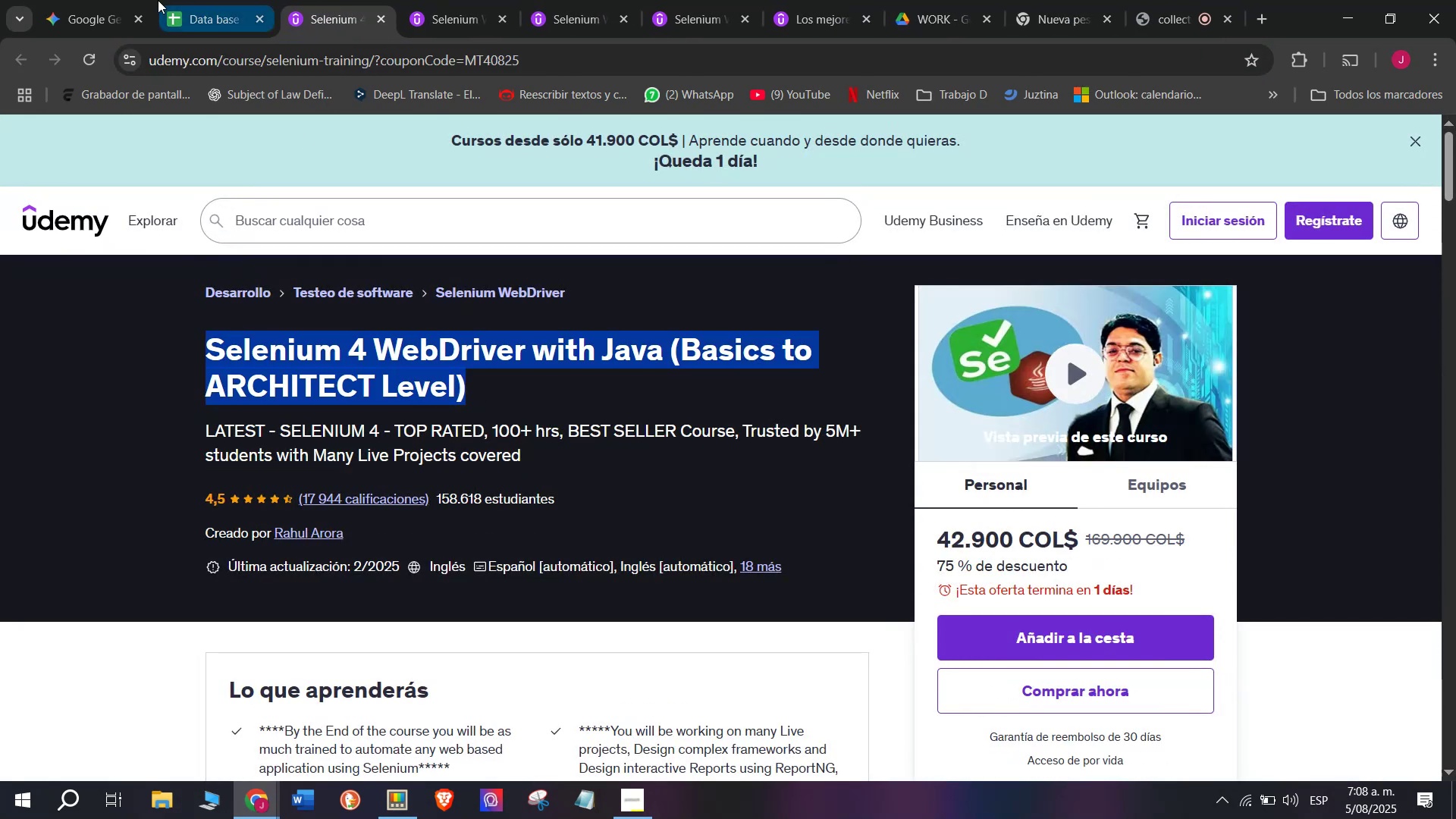 
key(Control+C)
 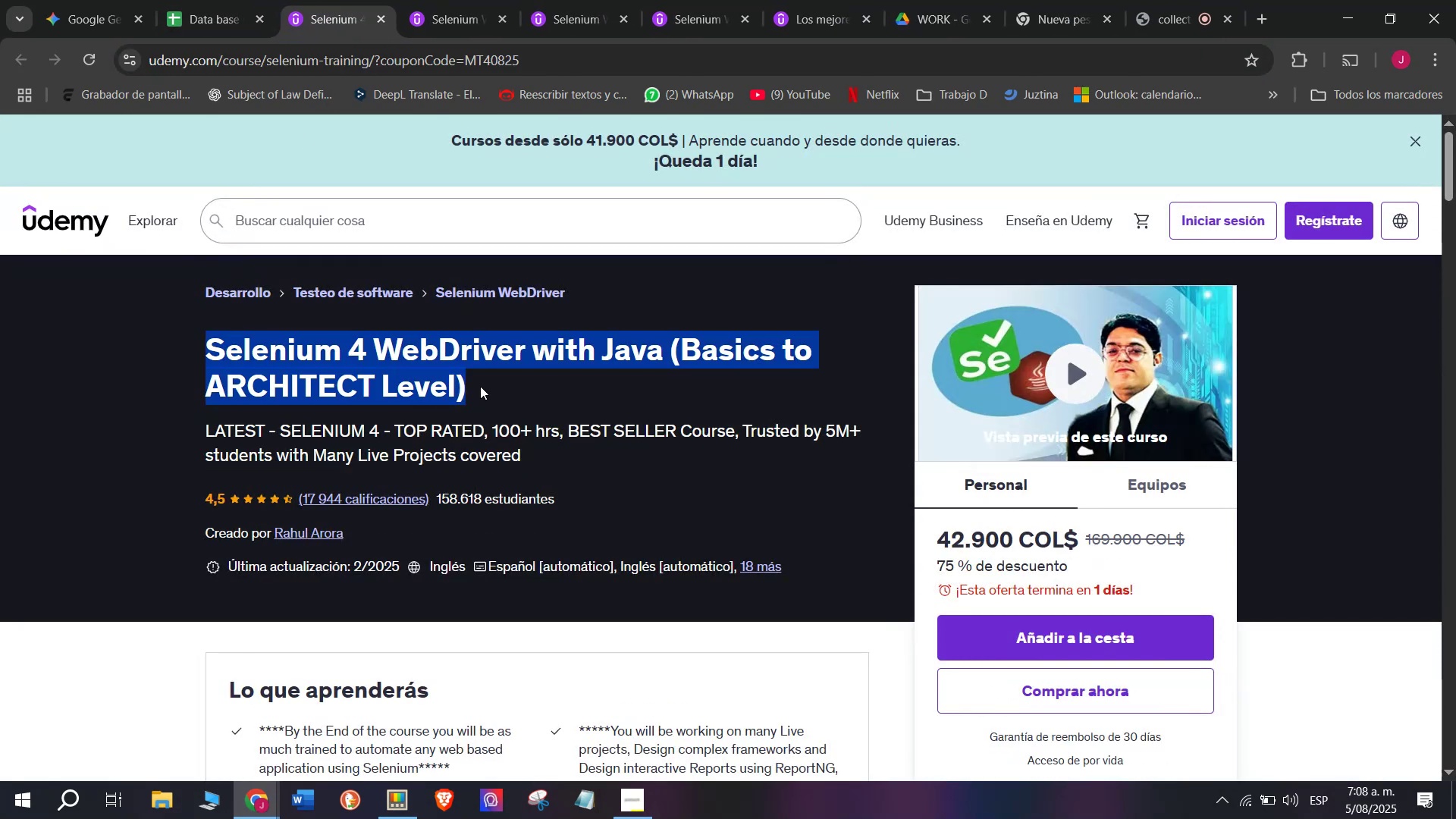 
key(Control+ControlLeft)
 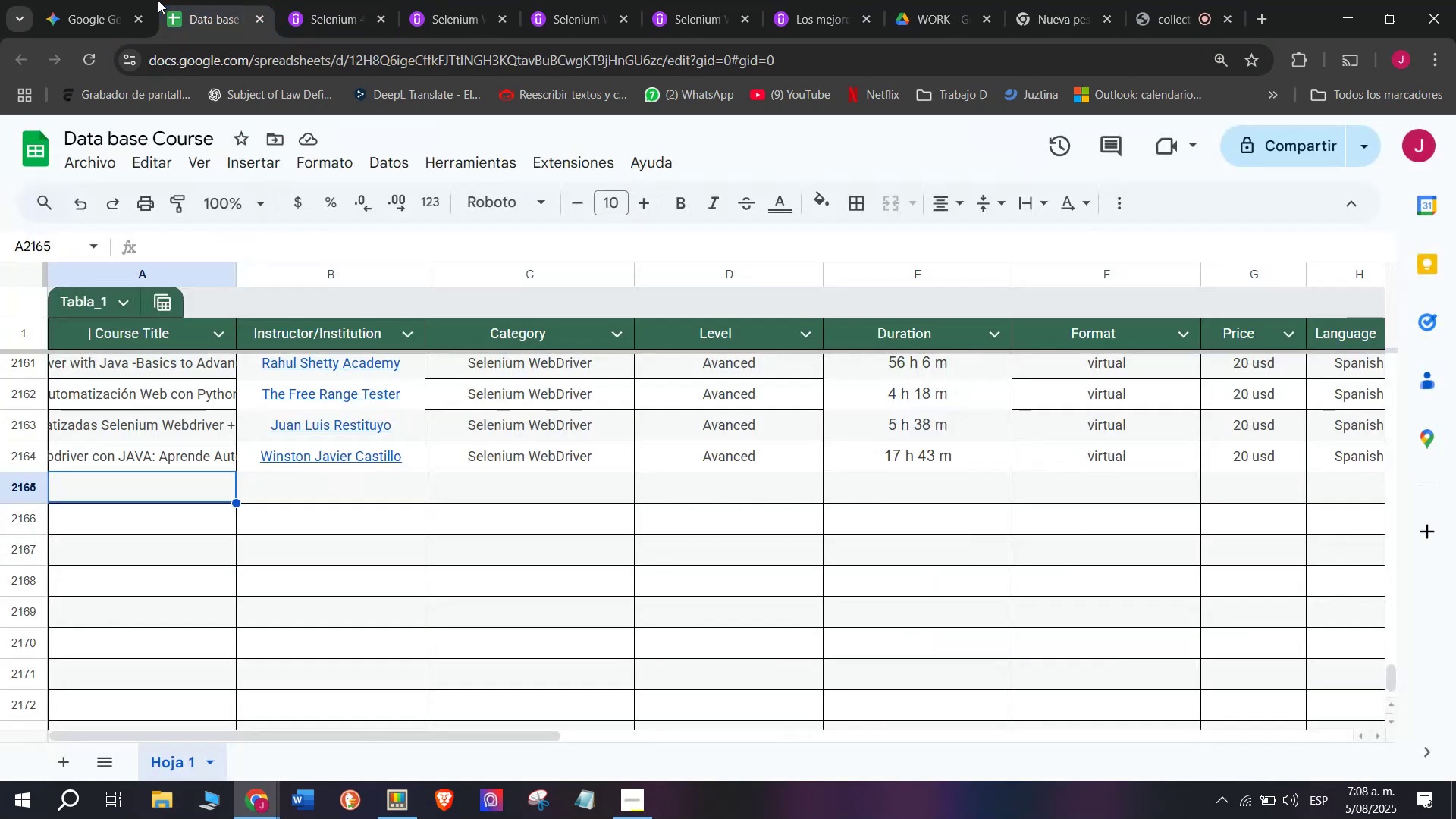 
key(Break)
 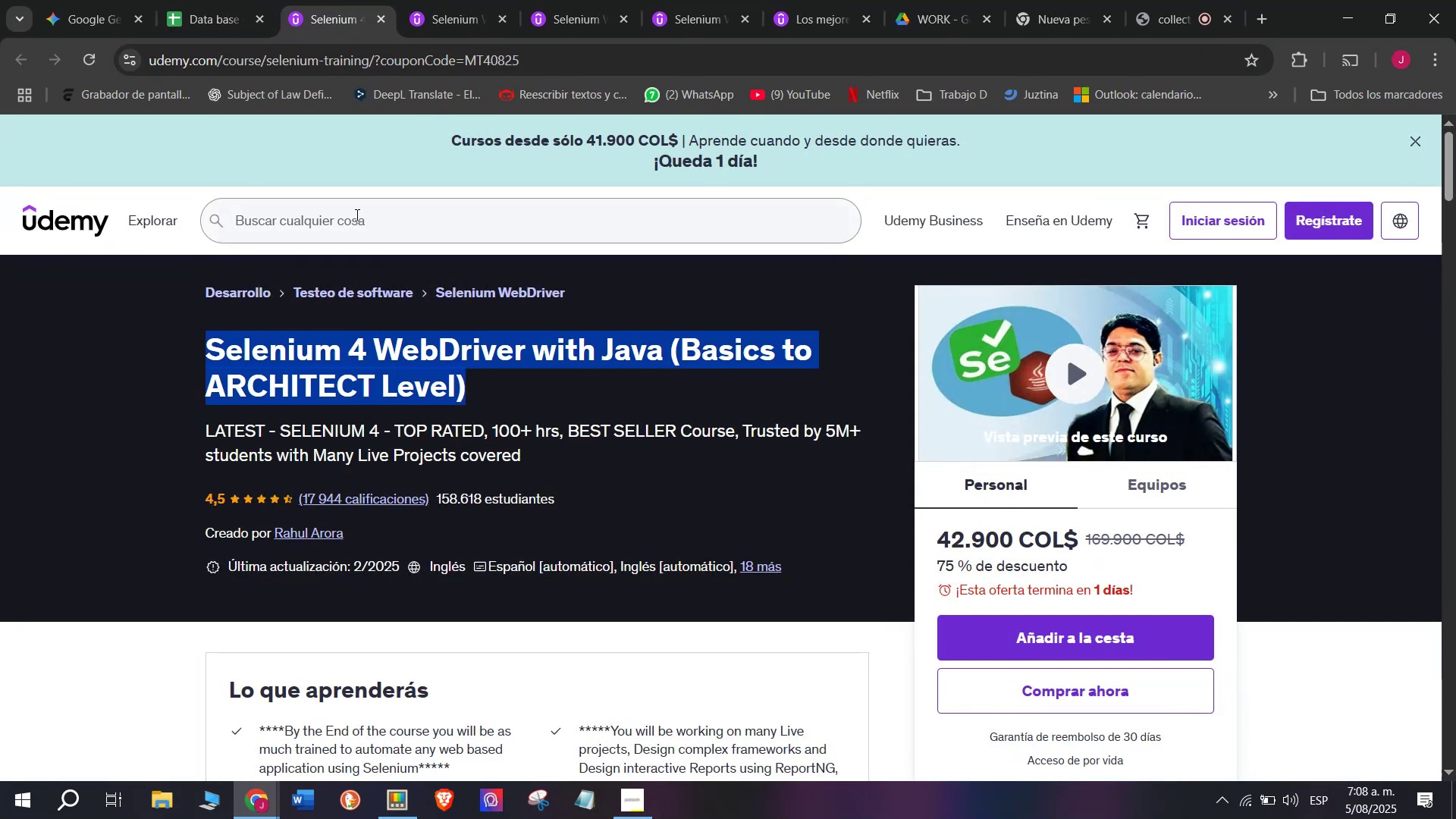 
key(Control+C)
 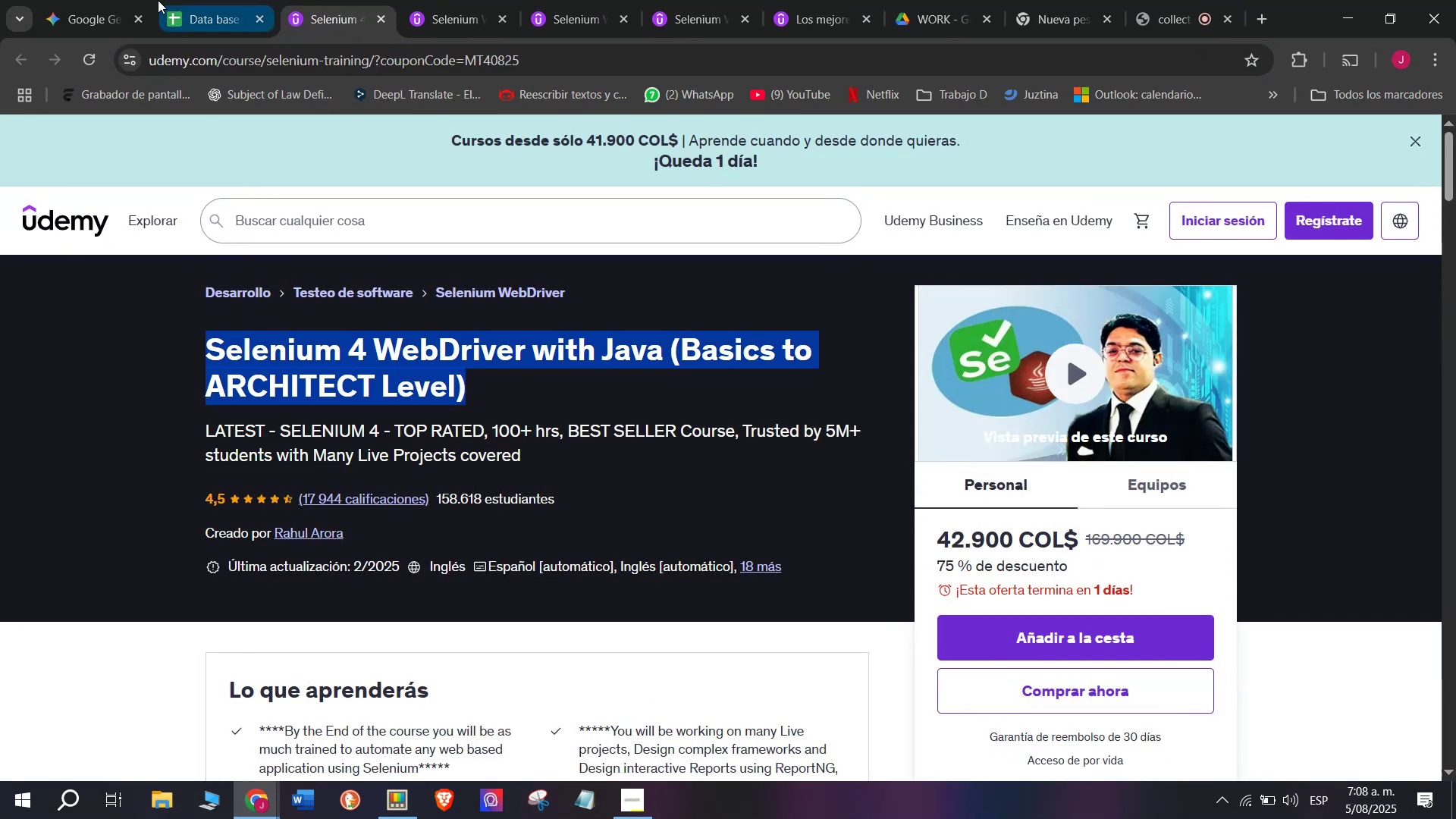 
left_click([158, 0])
 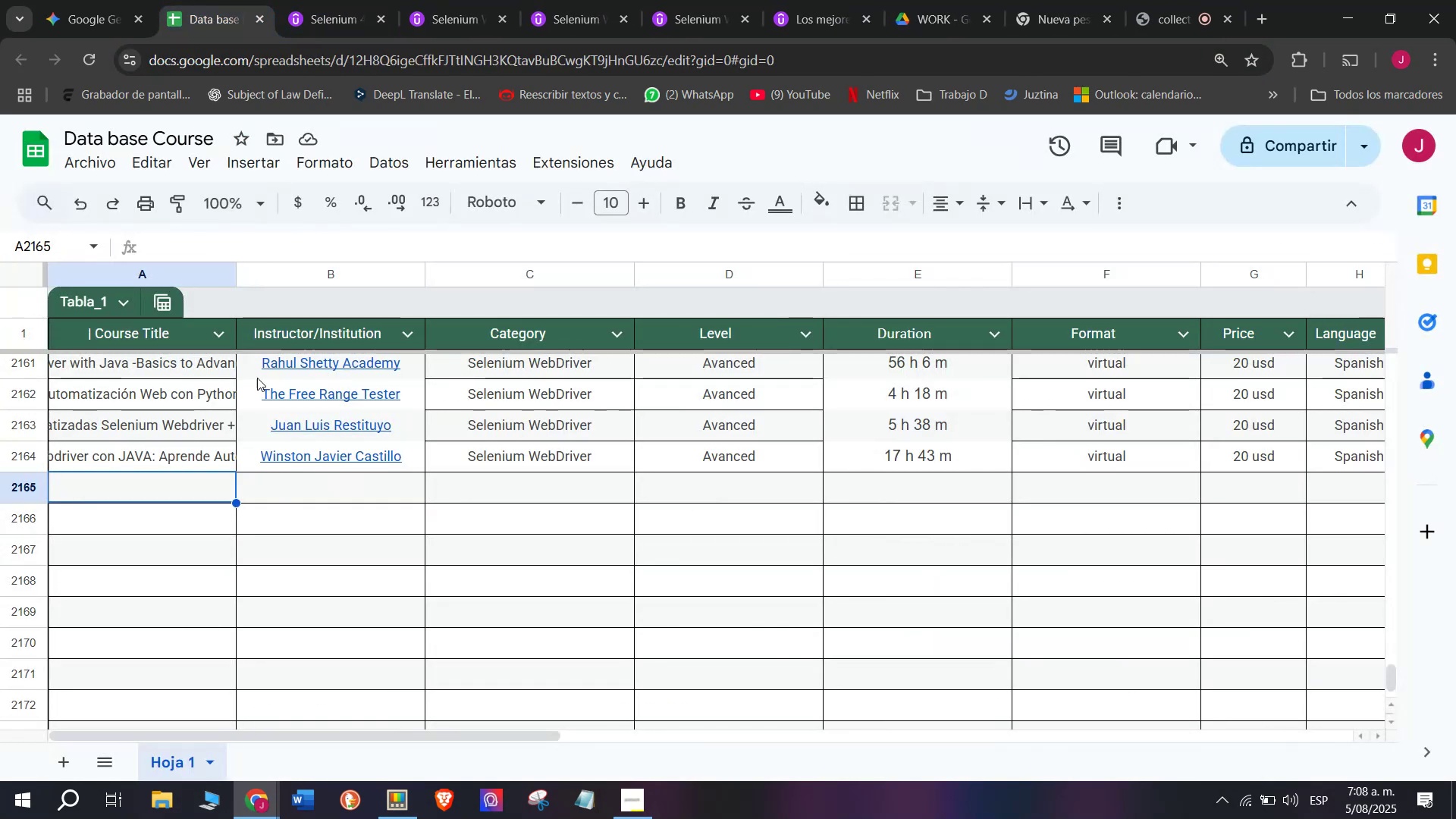 
key(Control+ControlLeft)
 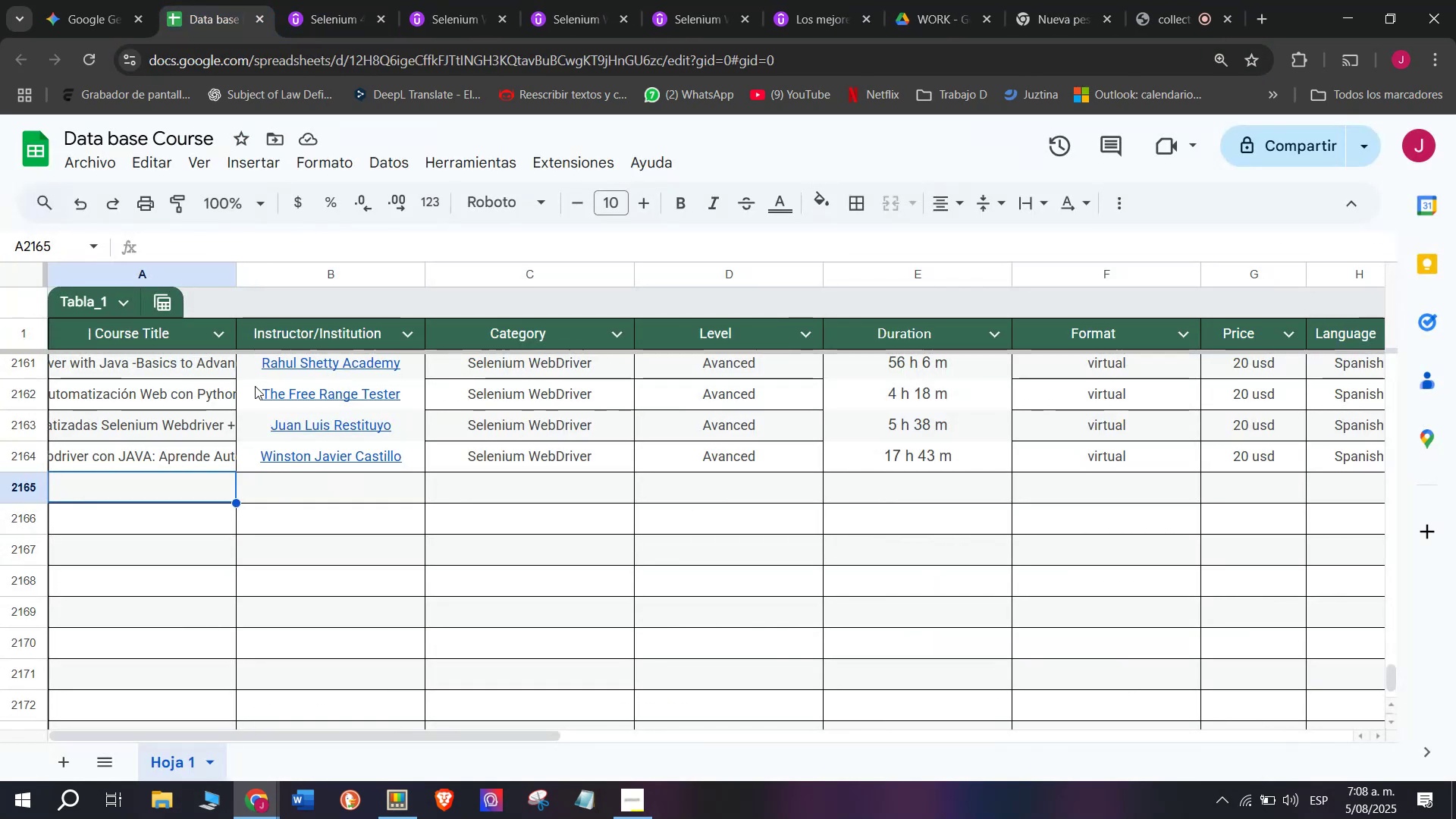 
key(Z)
 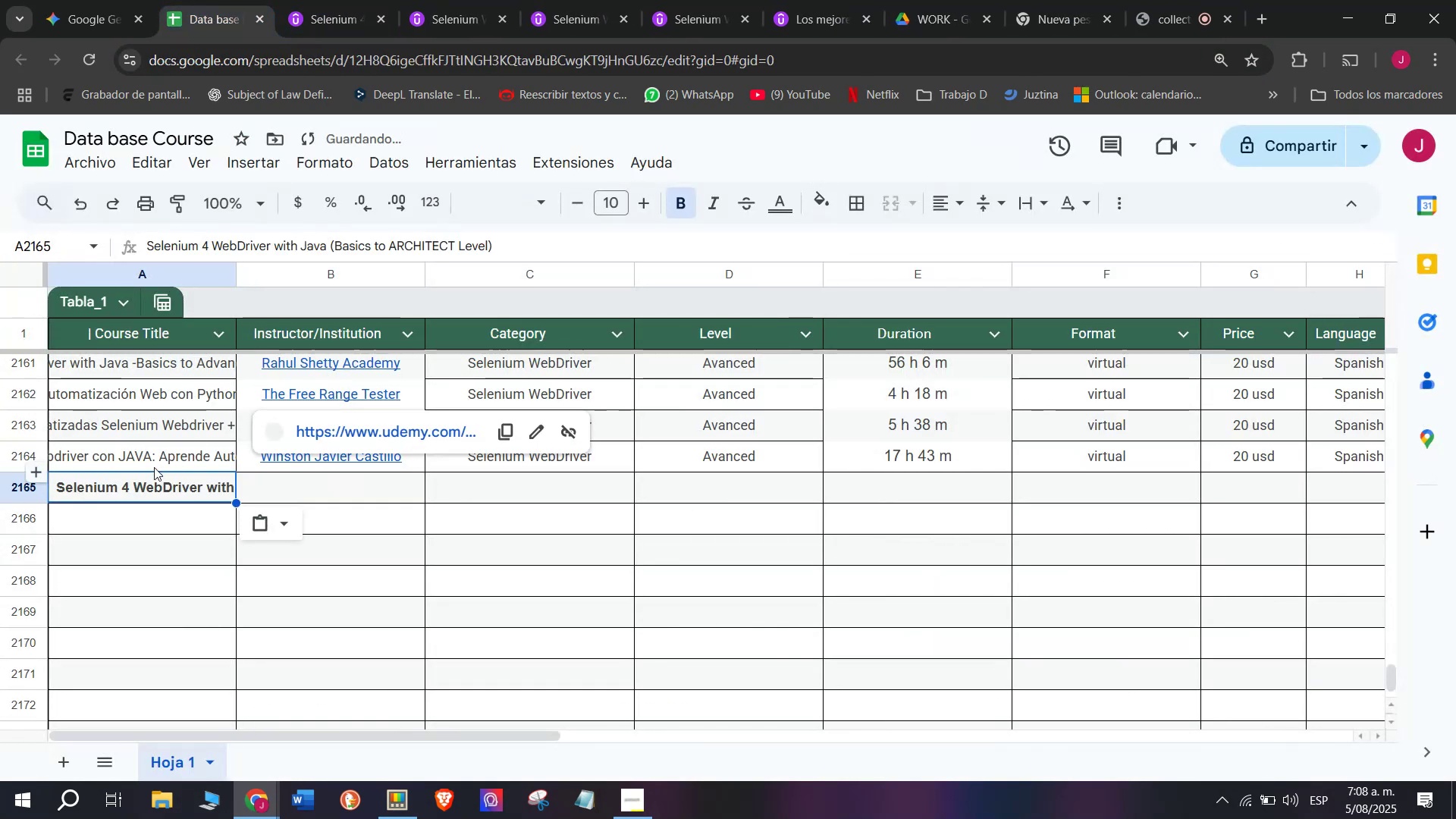 
key(Control+V)
 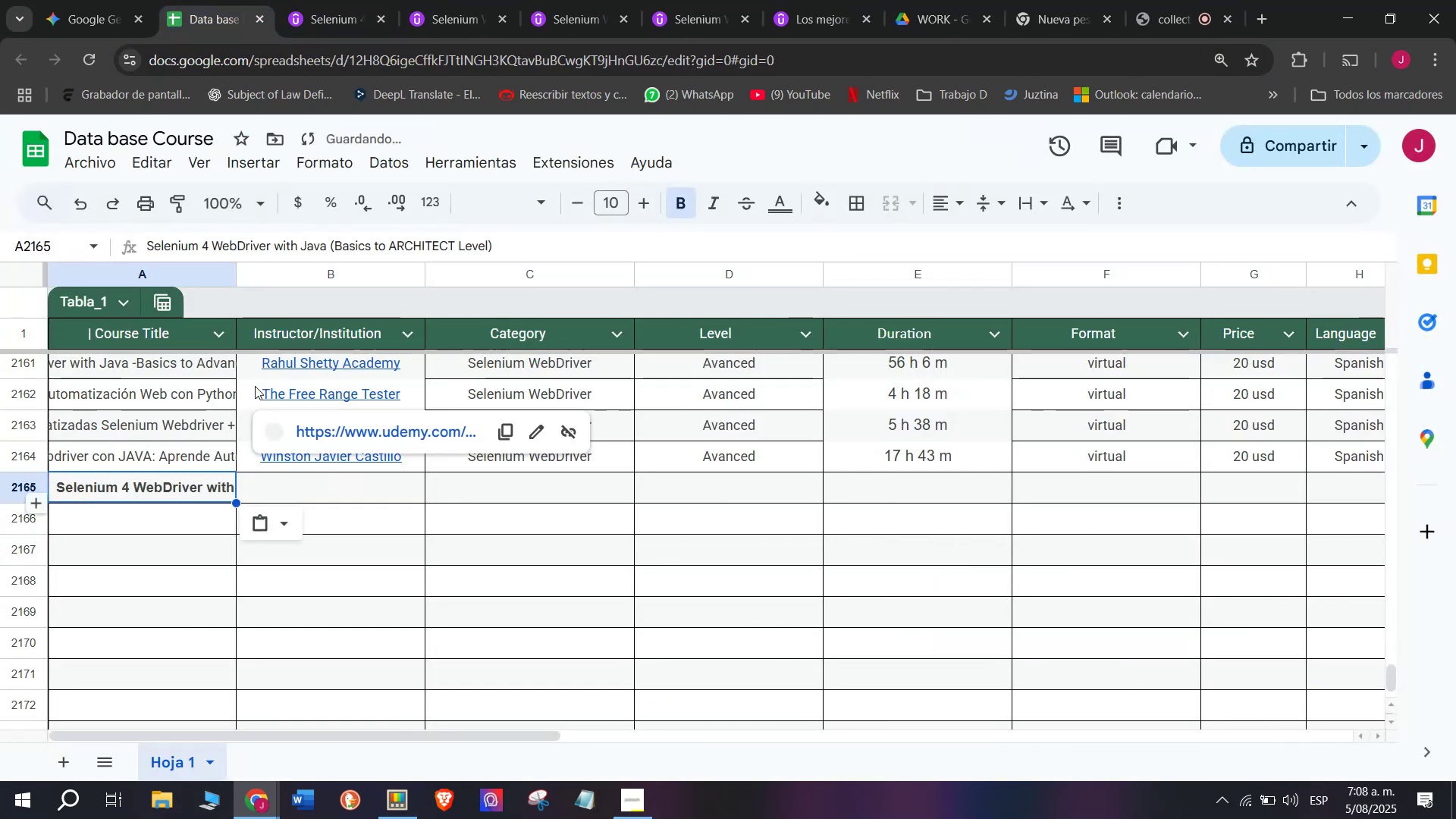 
key(Control+Shift+ControlLeft)
 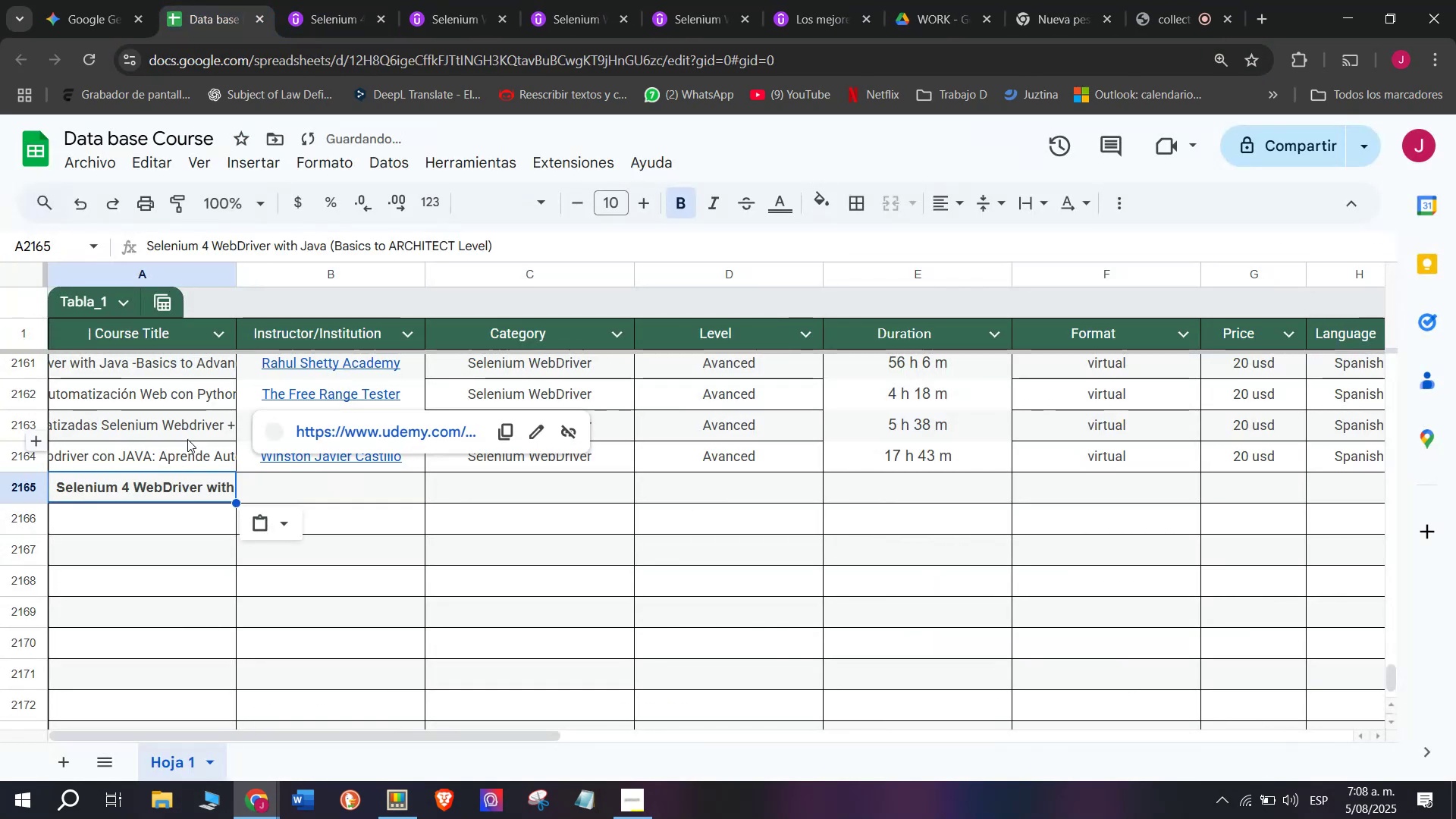 
key(Shift+ShiftLeft)
 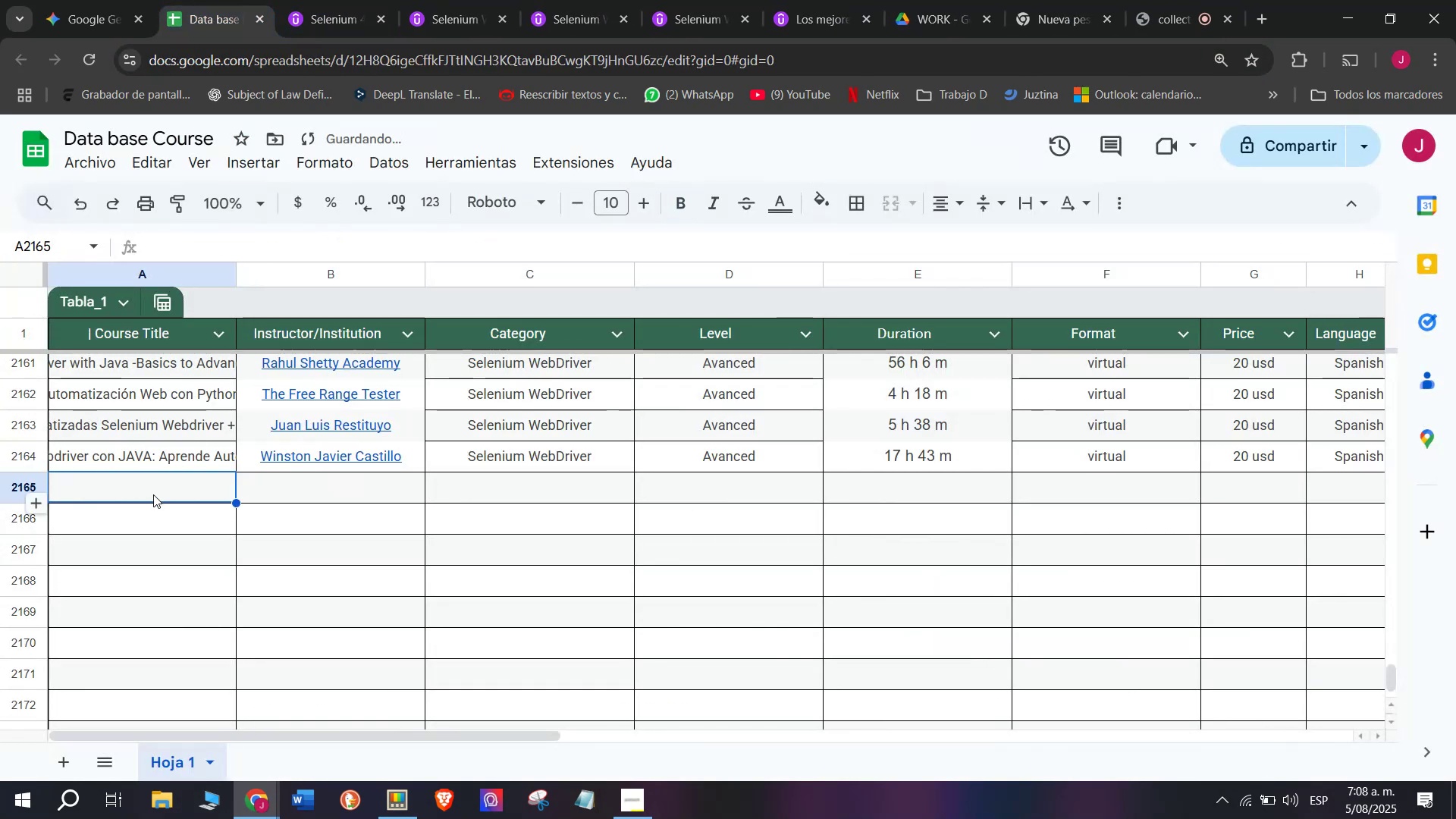 
key(Control+Shift+Z)
 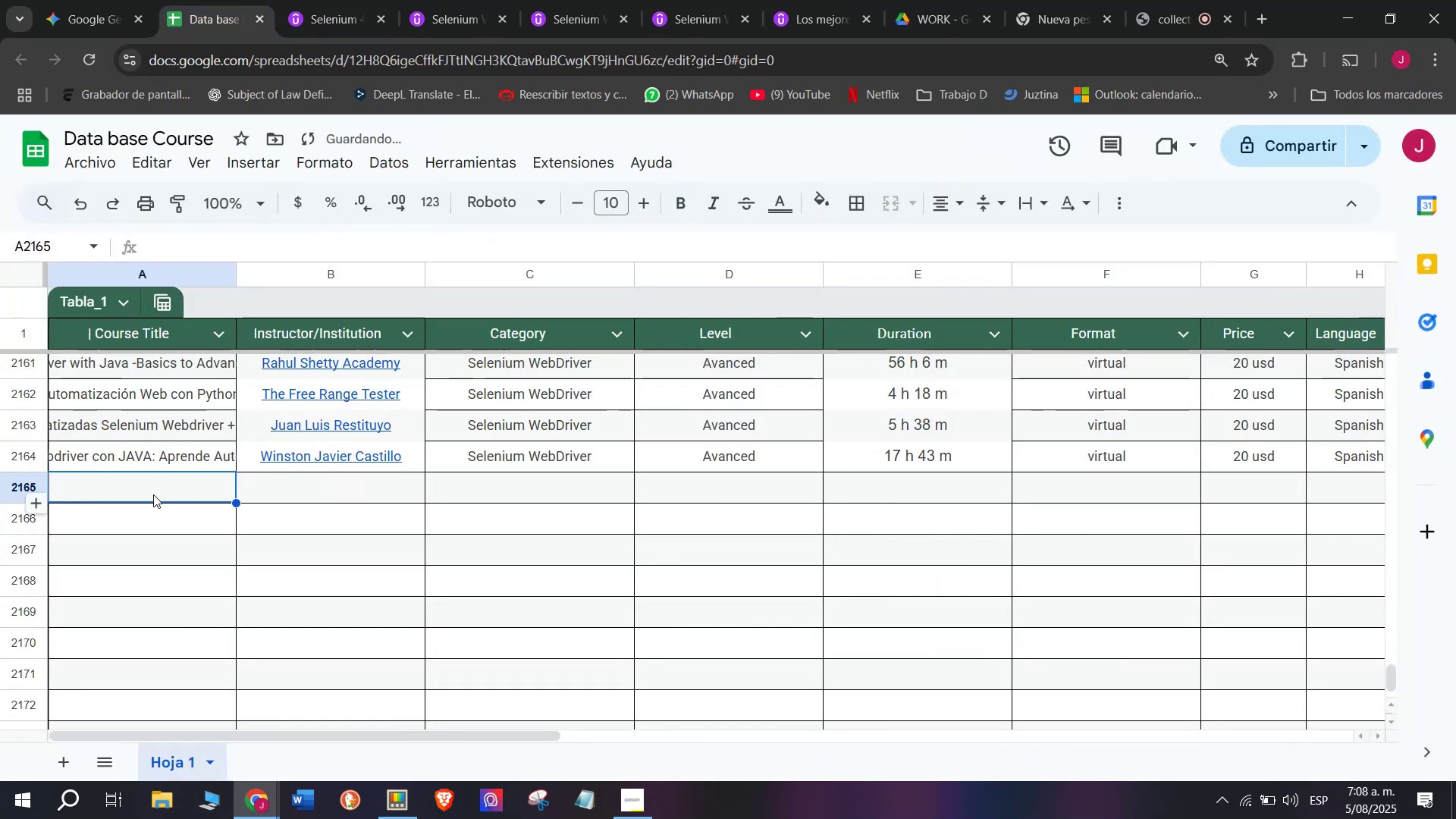 
double_click([153, 494])
 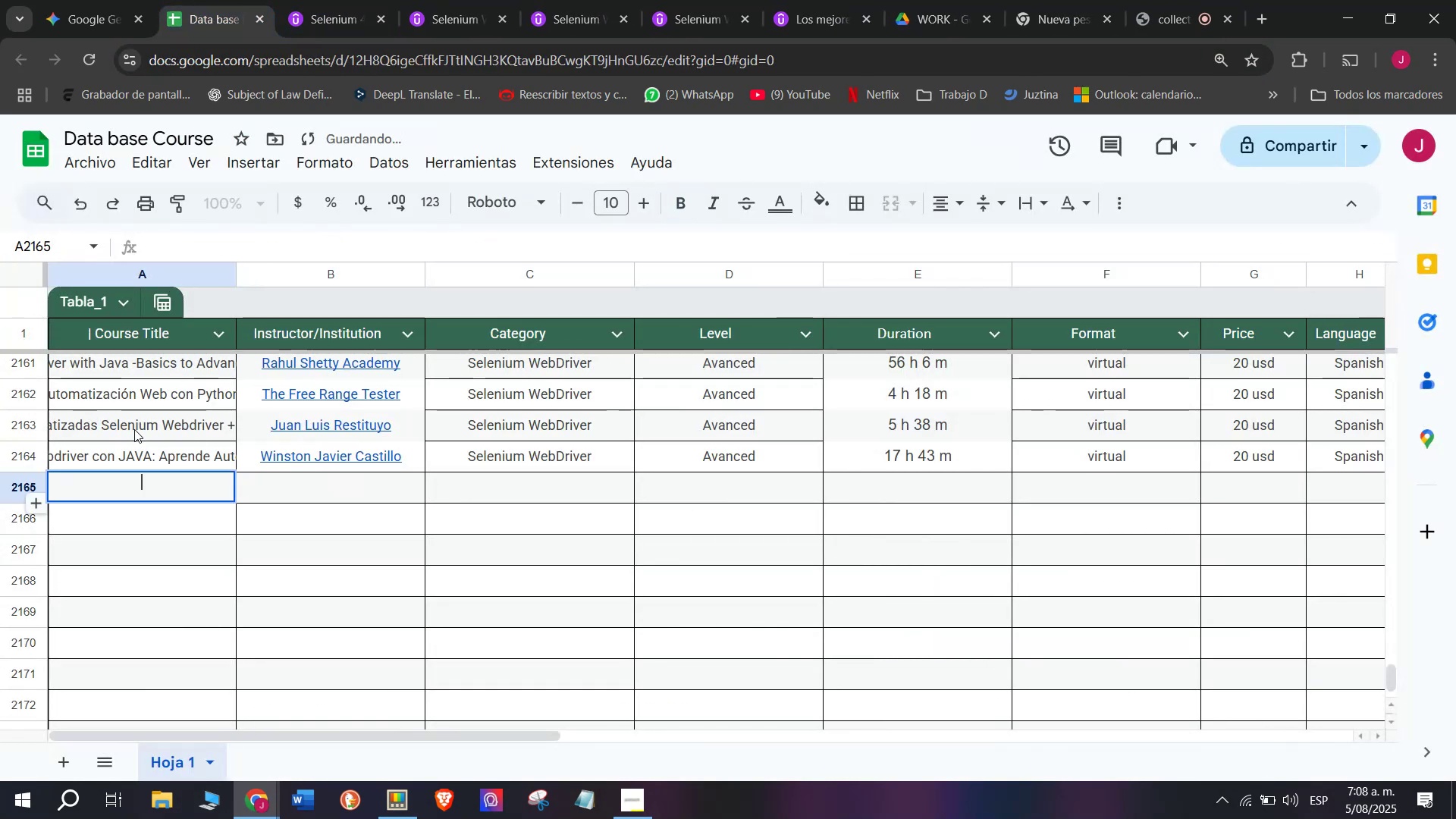 
key(Control+ControlLeft)
 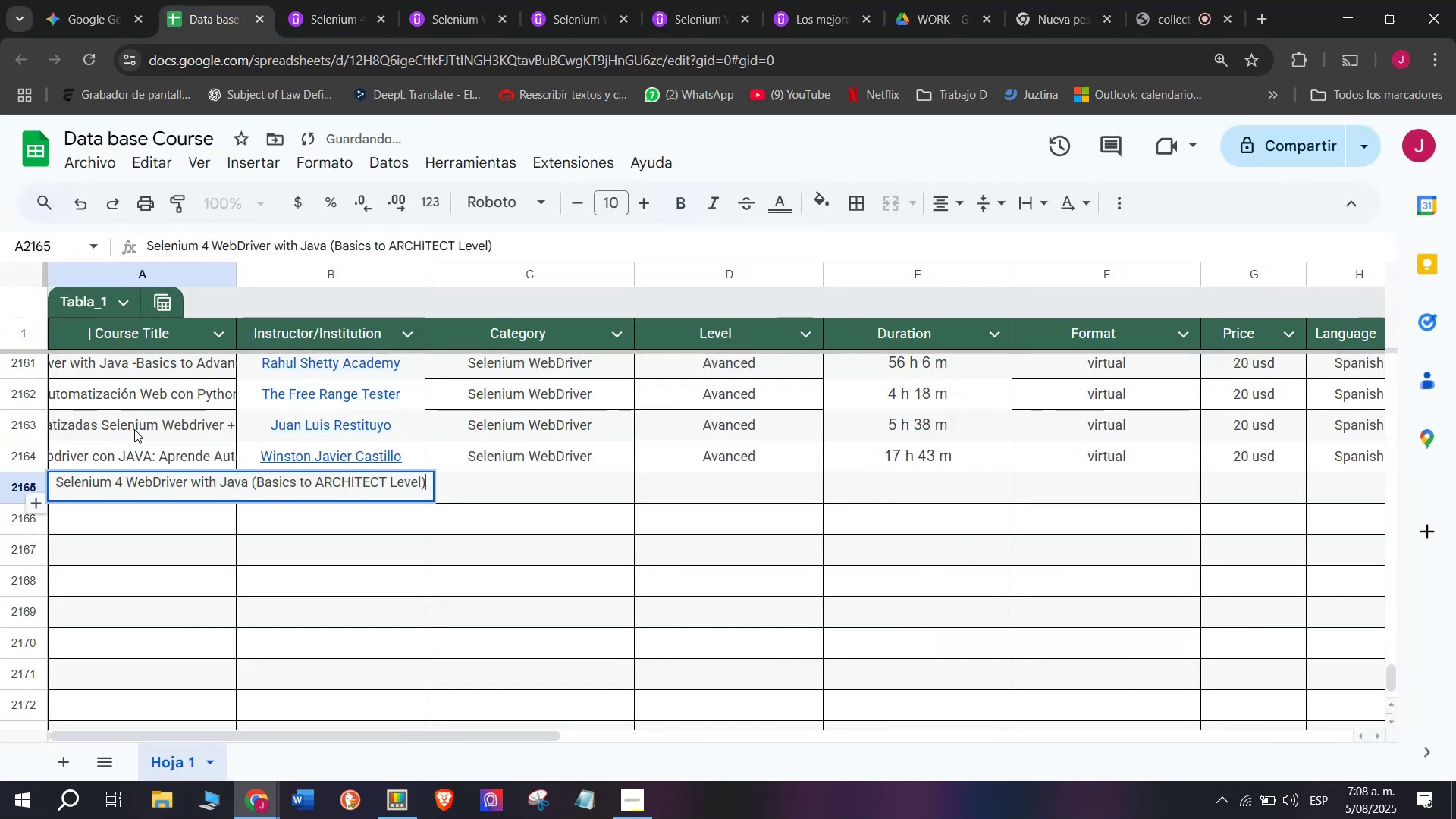 
key(Control+V)
 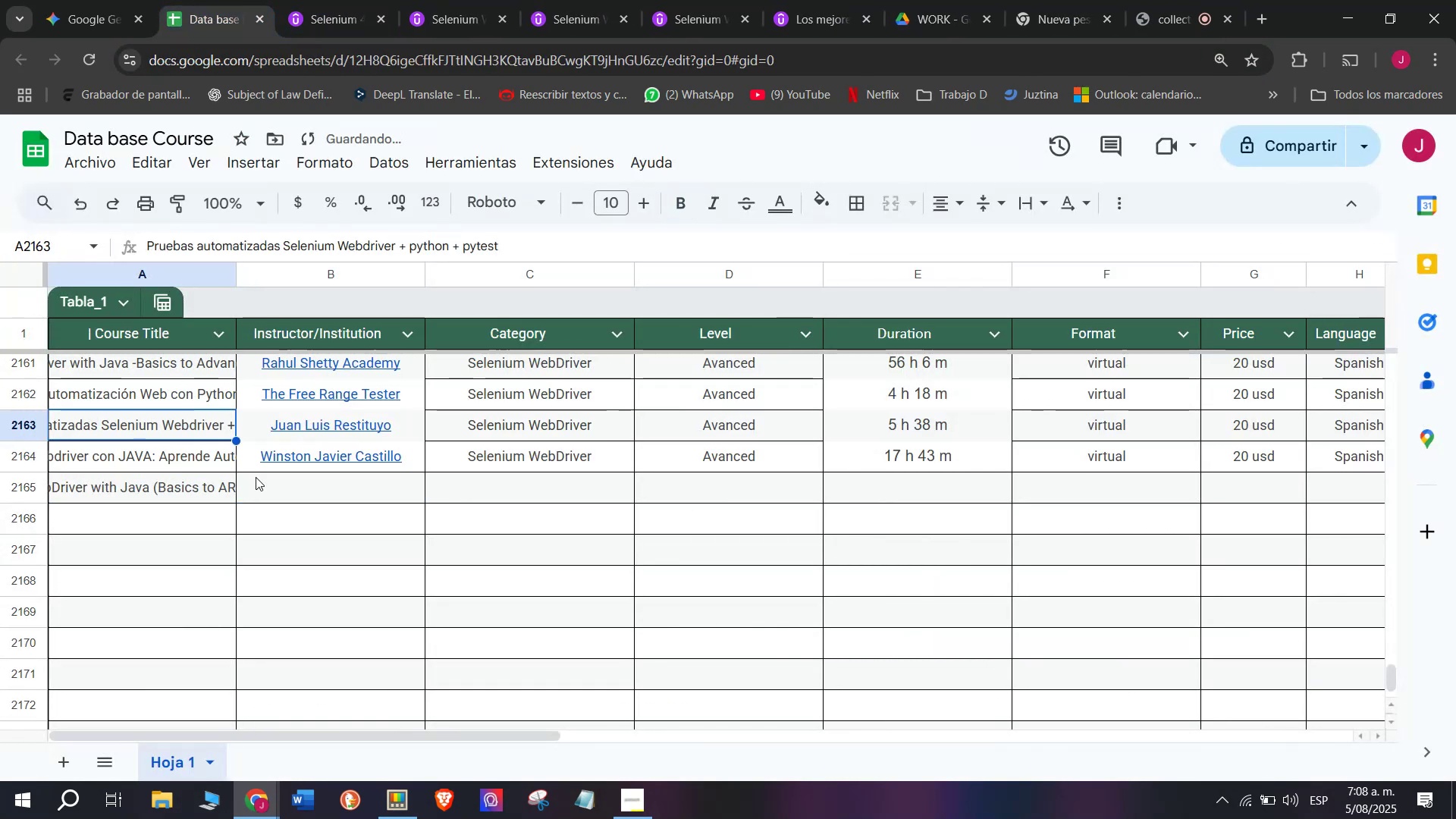 
key(Z)
 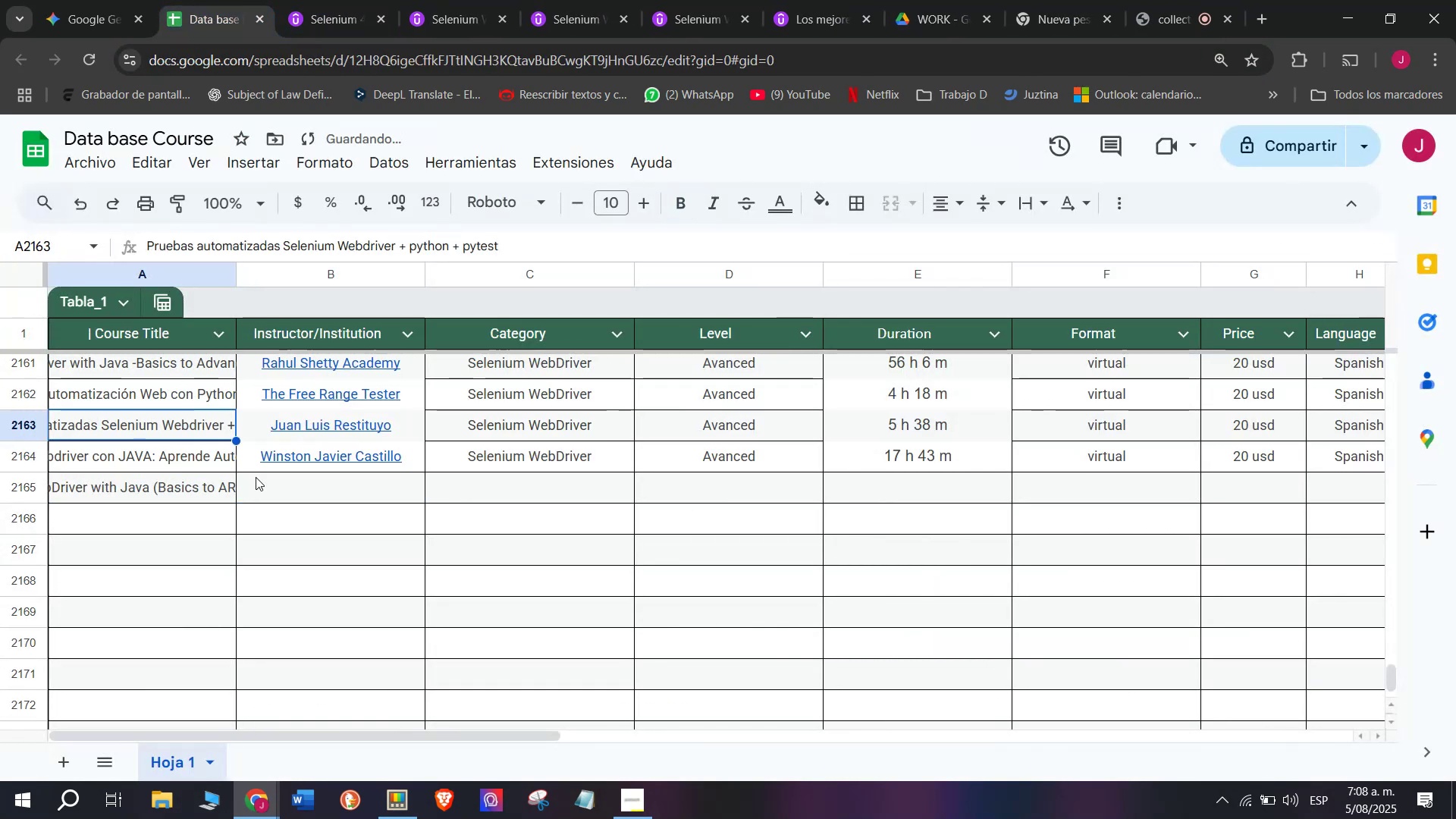 
triple_click([134, 429])
 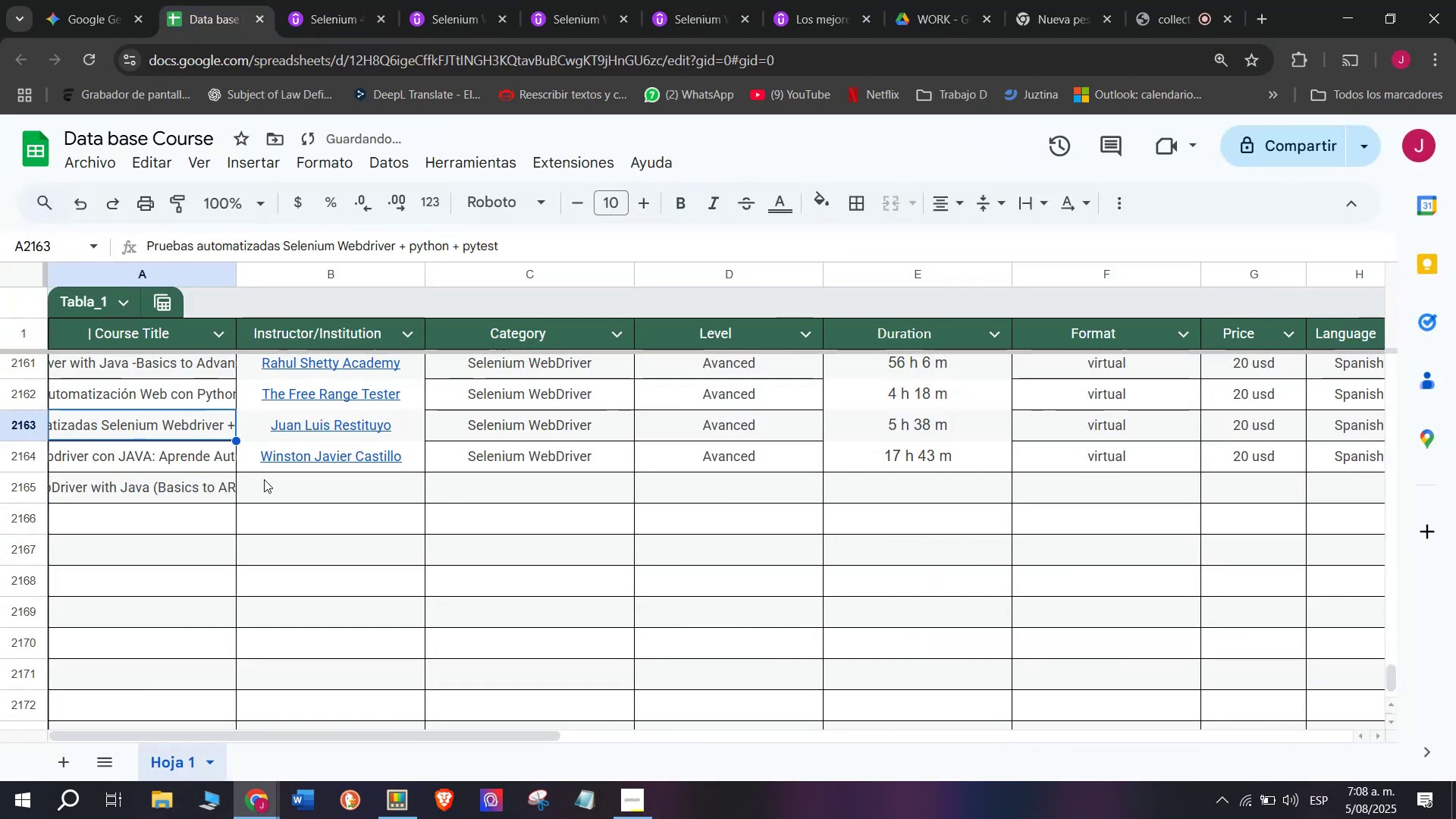 
triple_click([264, 479])
 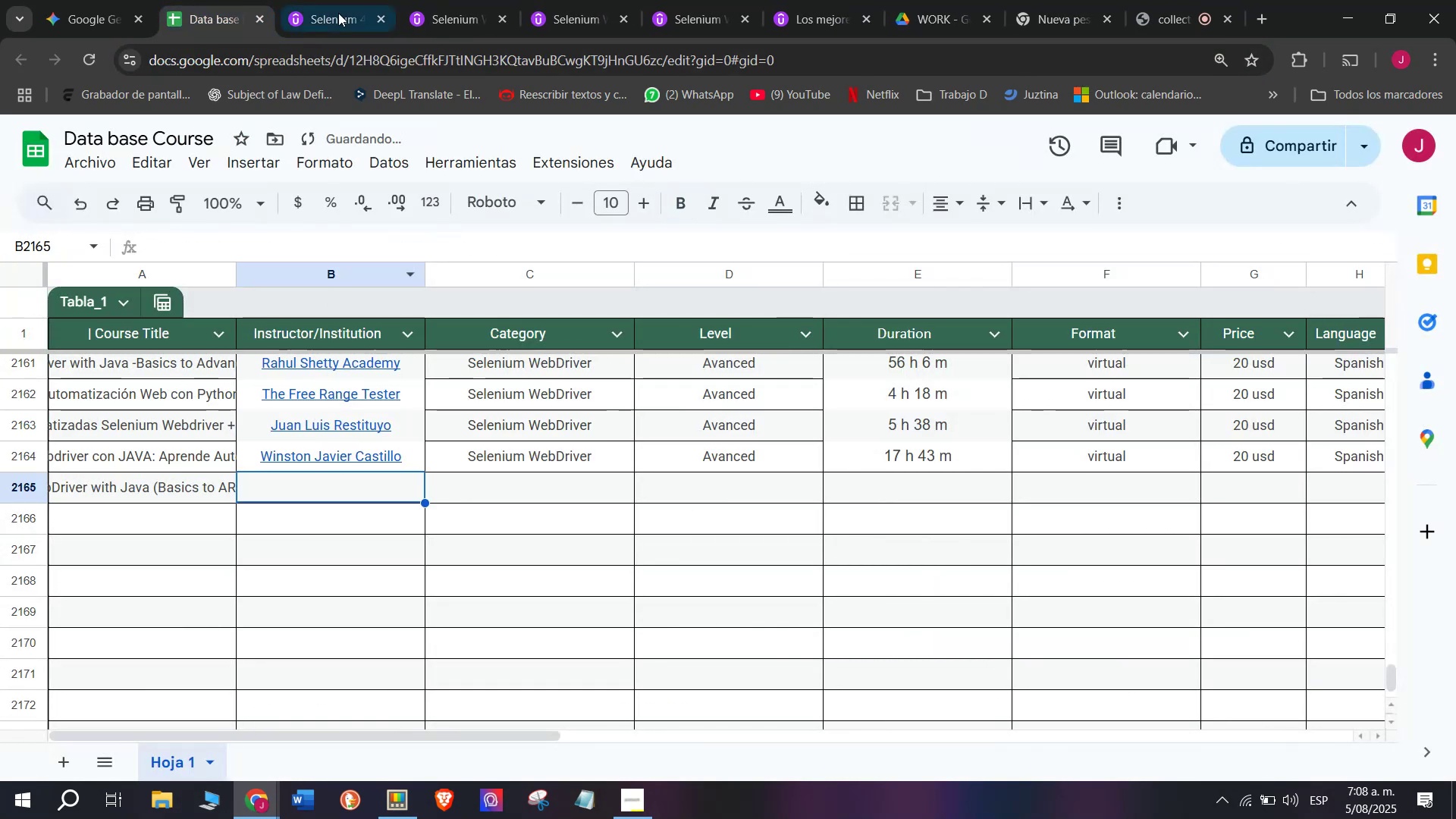 
left_click([327, 0])
 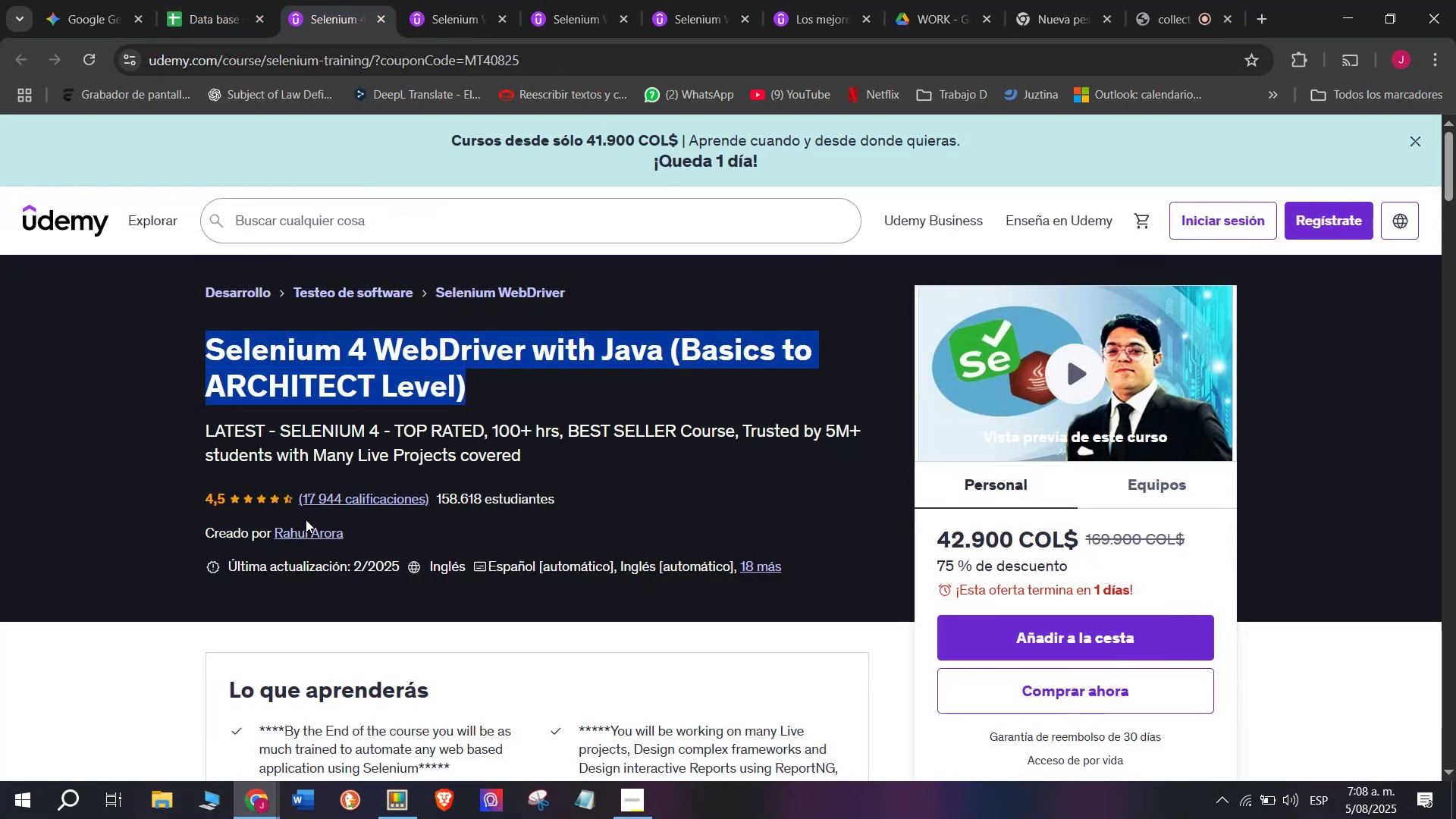 
left_click([306, 524])
 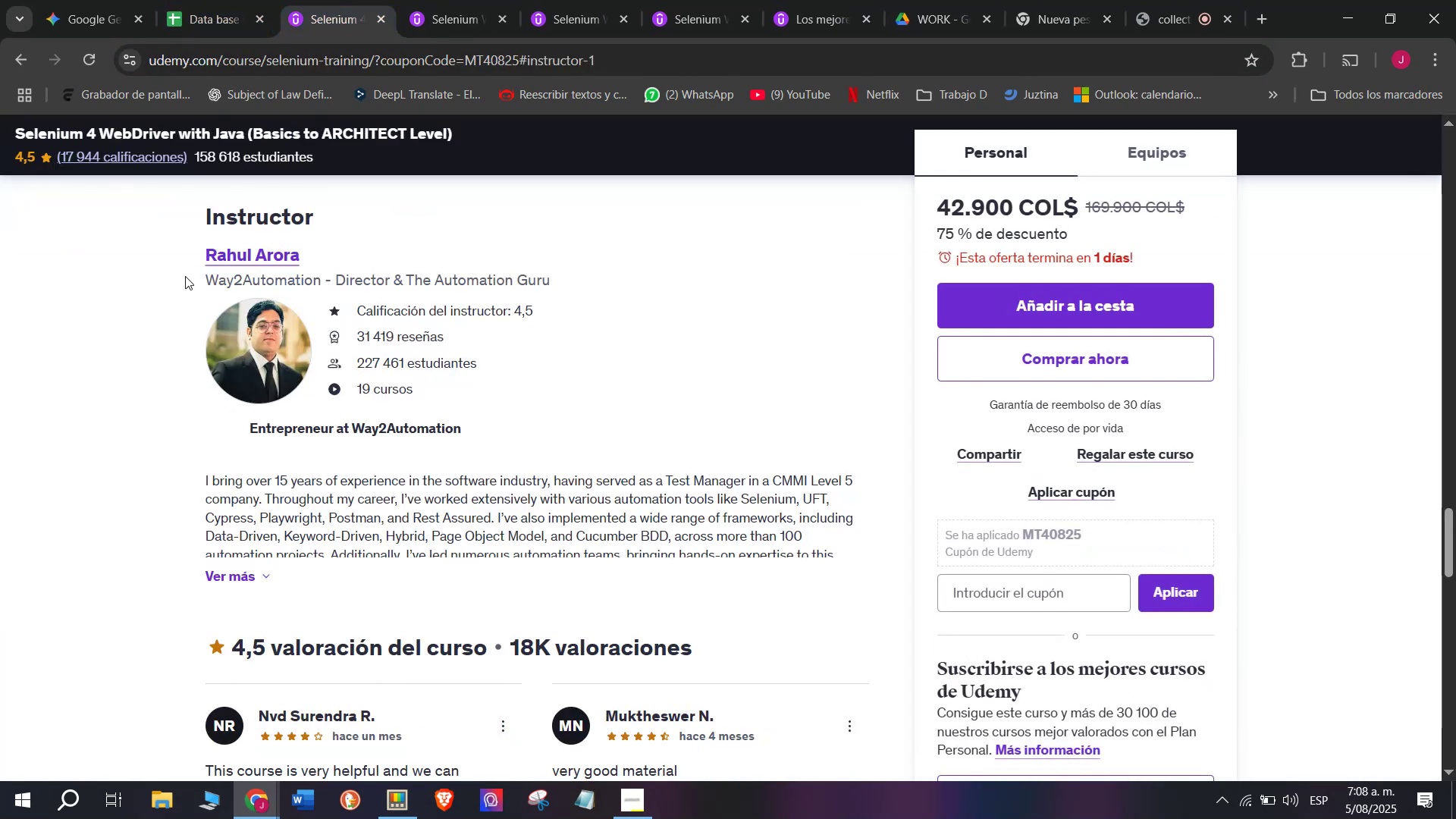 
left_click_drag(start_coordinate=[184, 259], to_coordinate=[303, 256])
 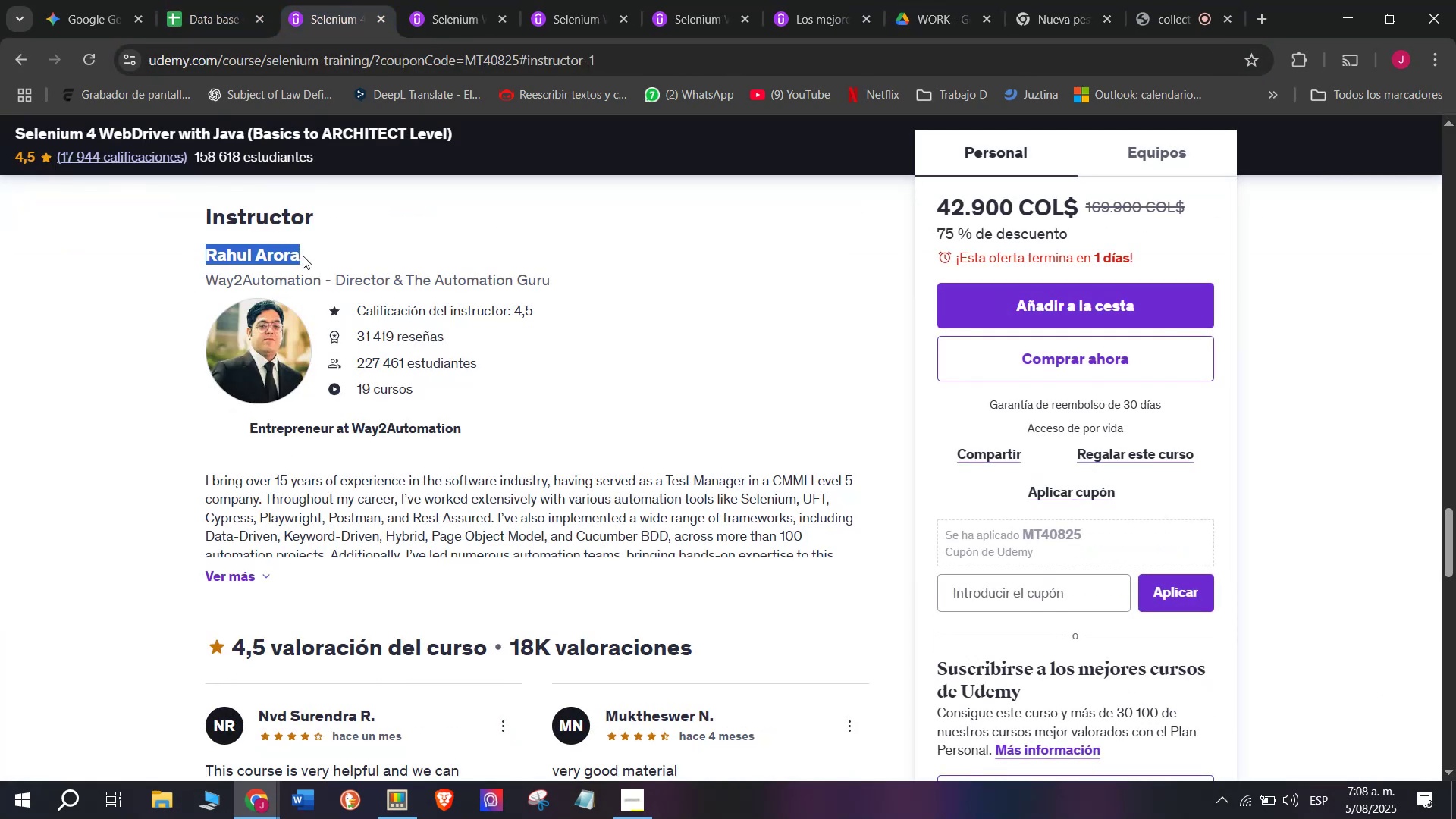 
key(Control+ControlLeft)
 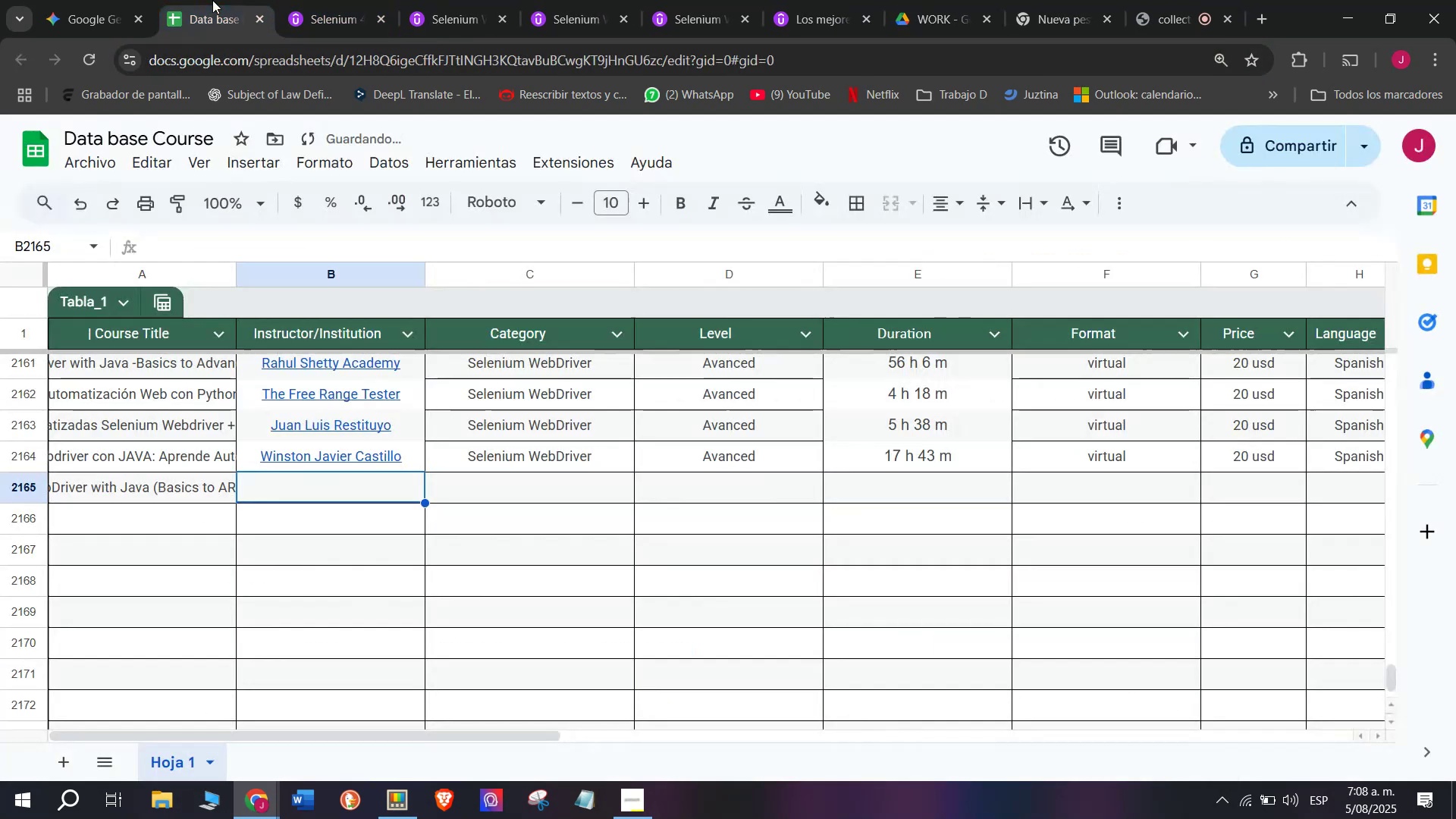 
key(Break)
 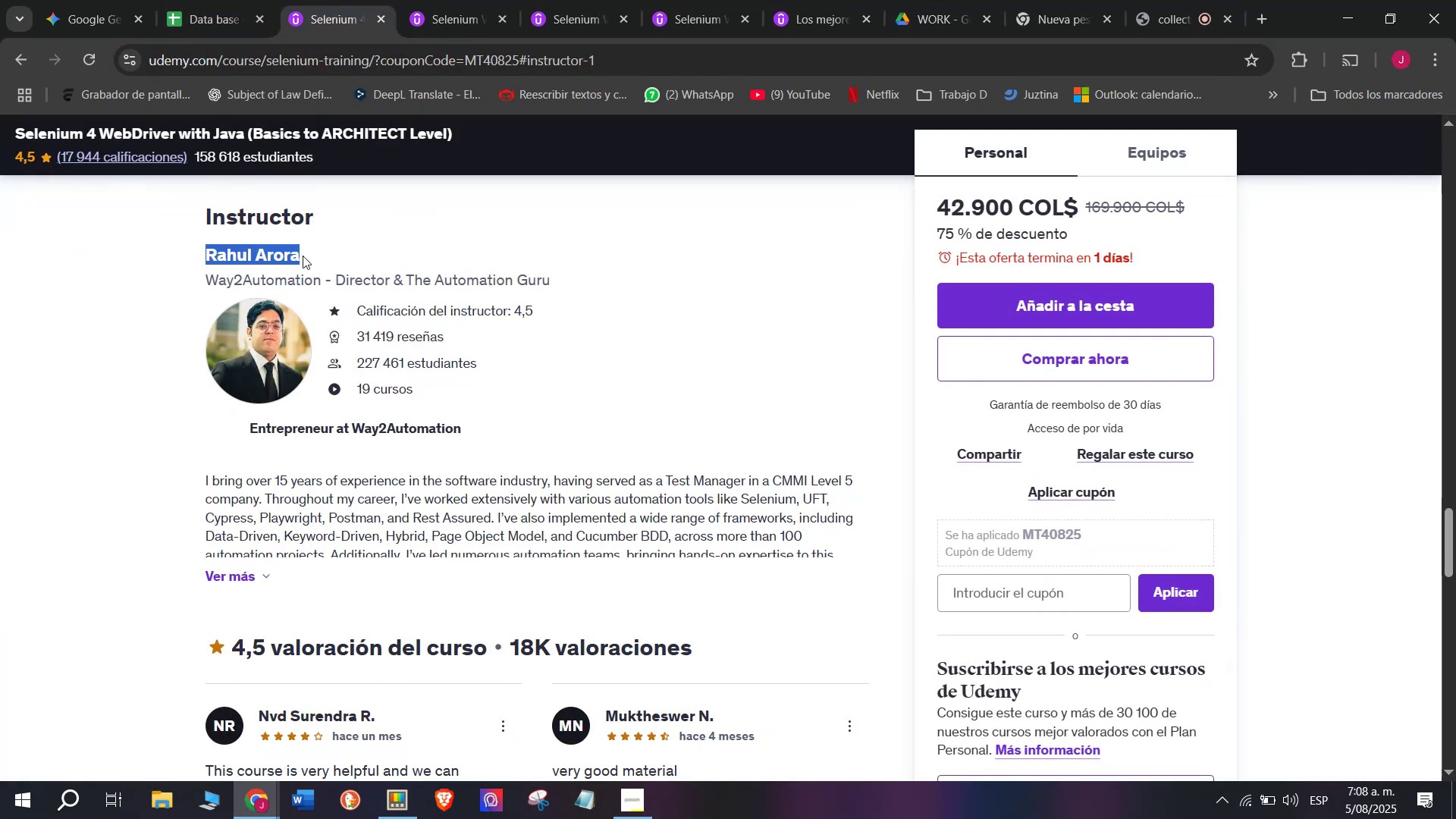 
key(Control+C)
 